 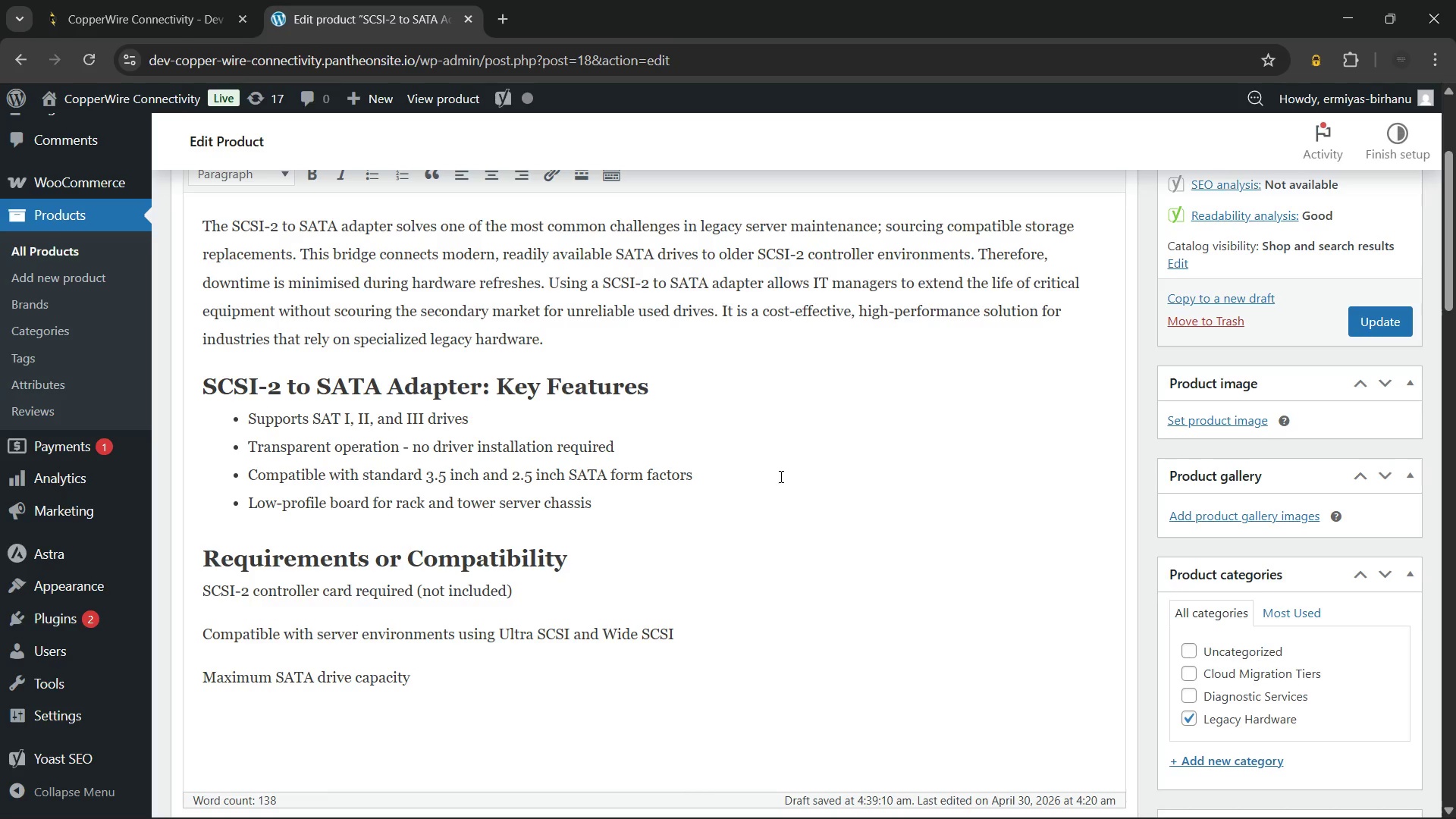 
key(Backspace)
 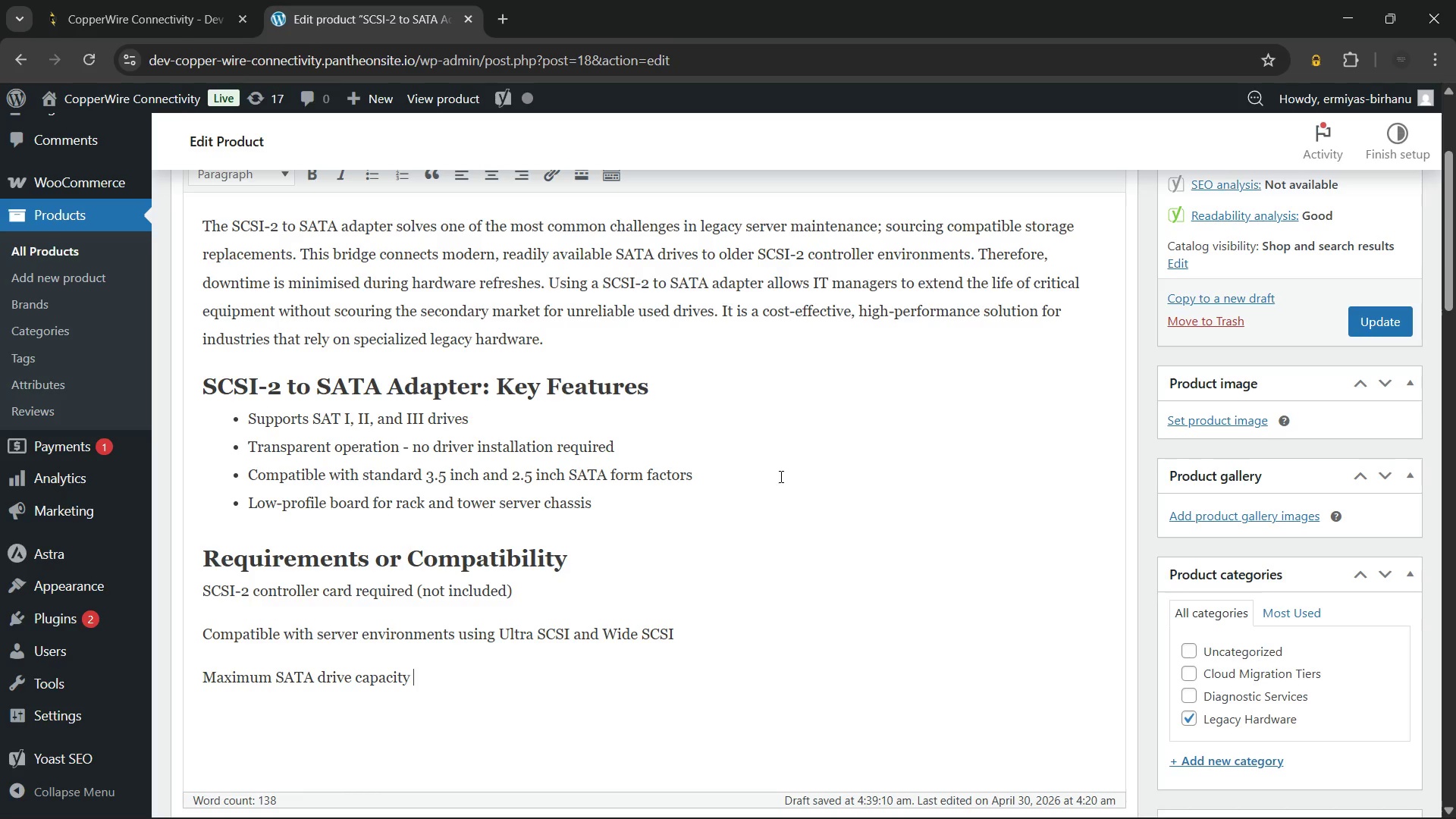 
key(Space)
 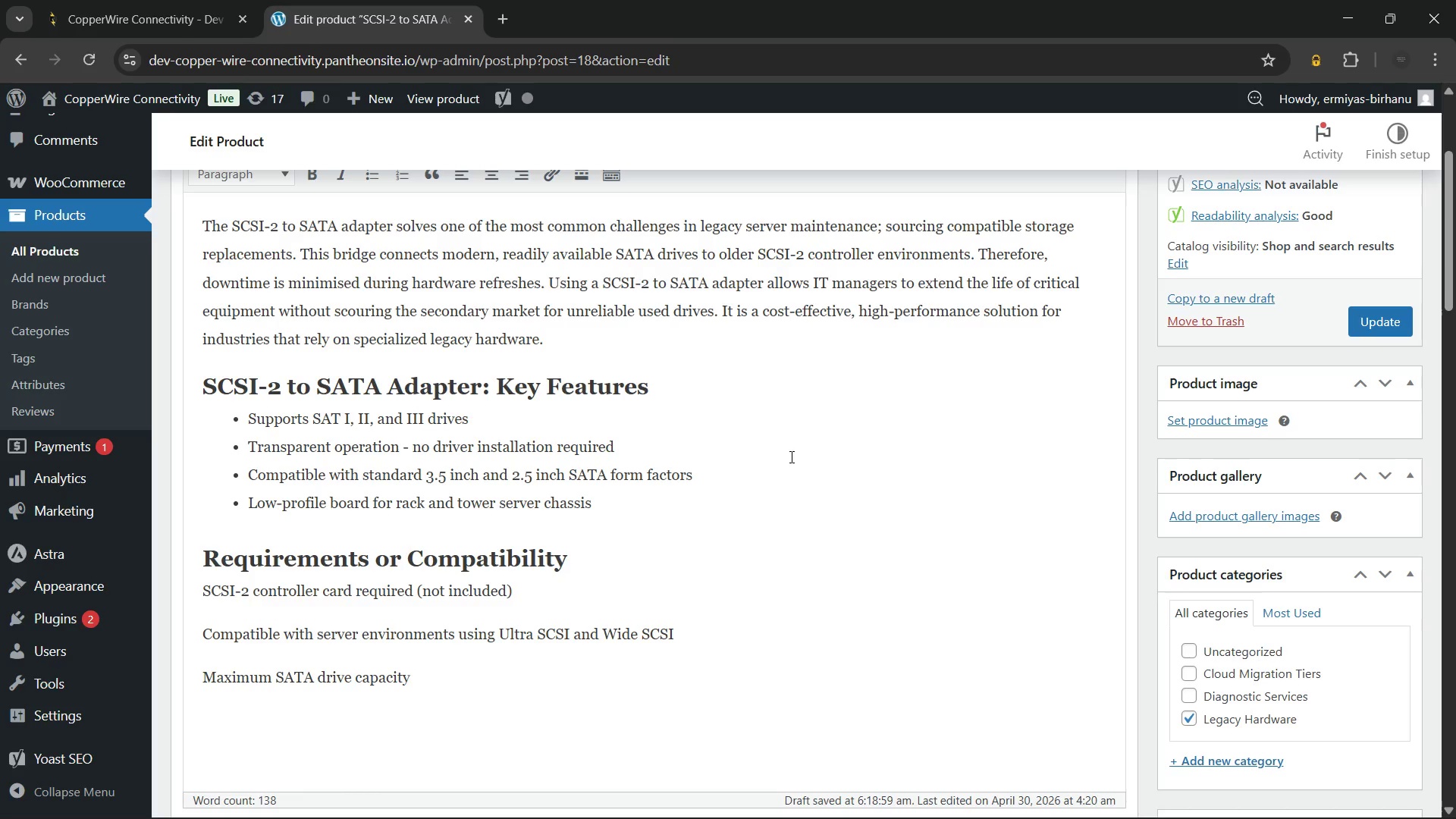 
wait(6.3)
 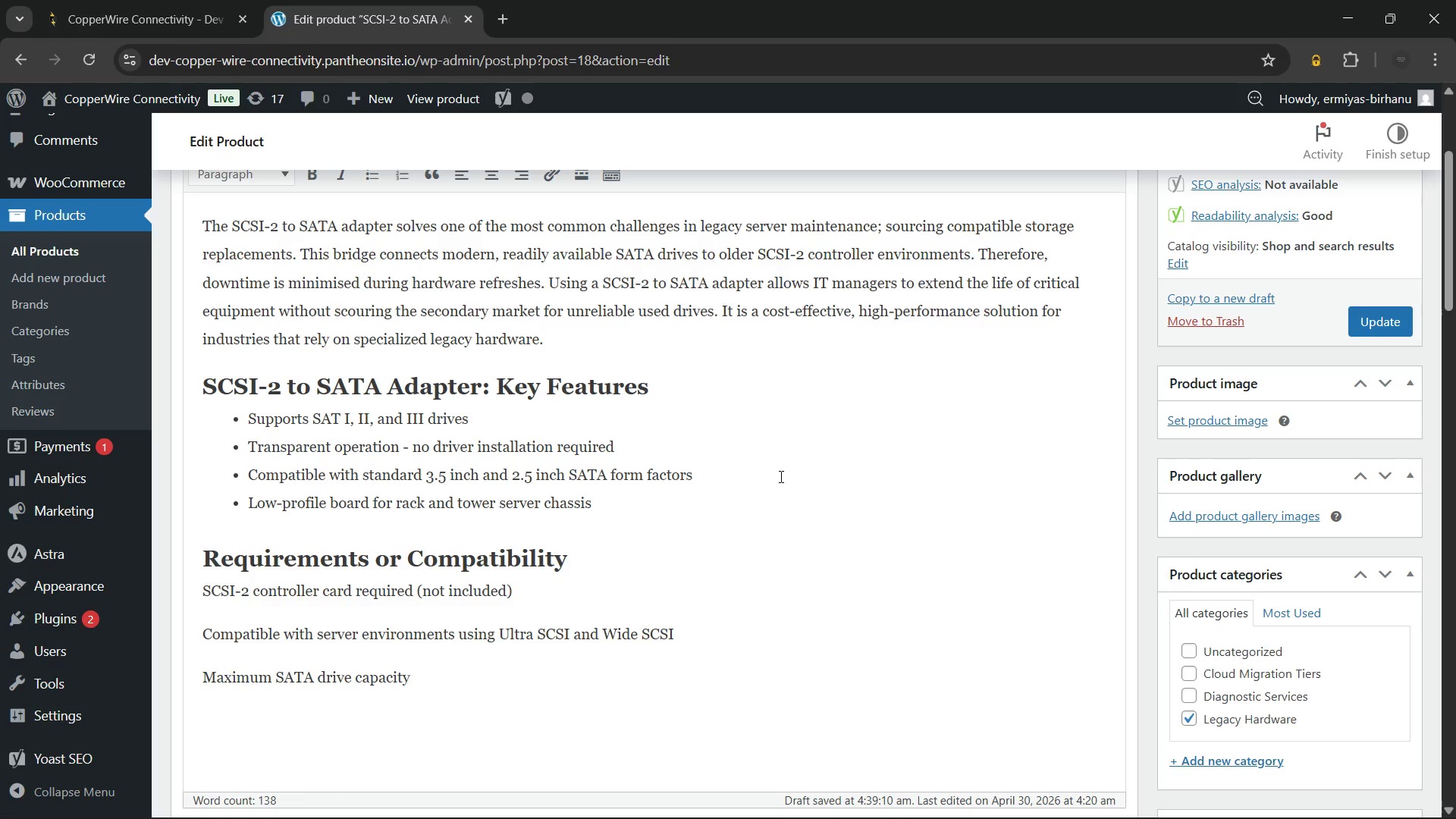 
type(dependent on SCSI-2 controller limits)
 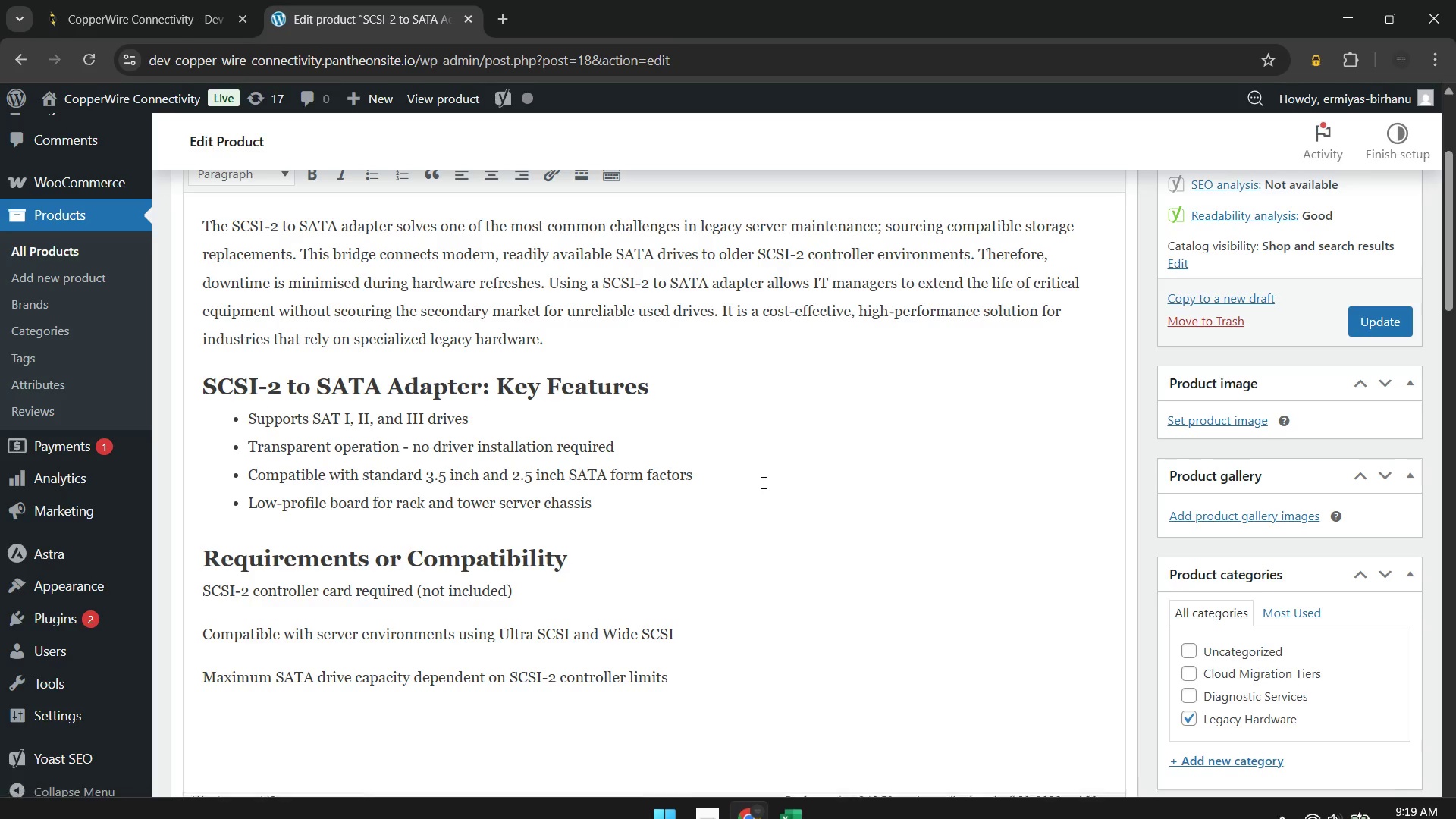 
wait(6.59)
 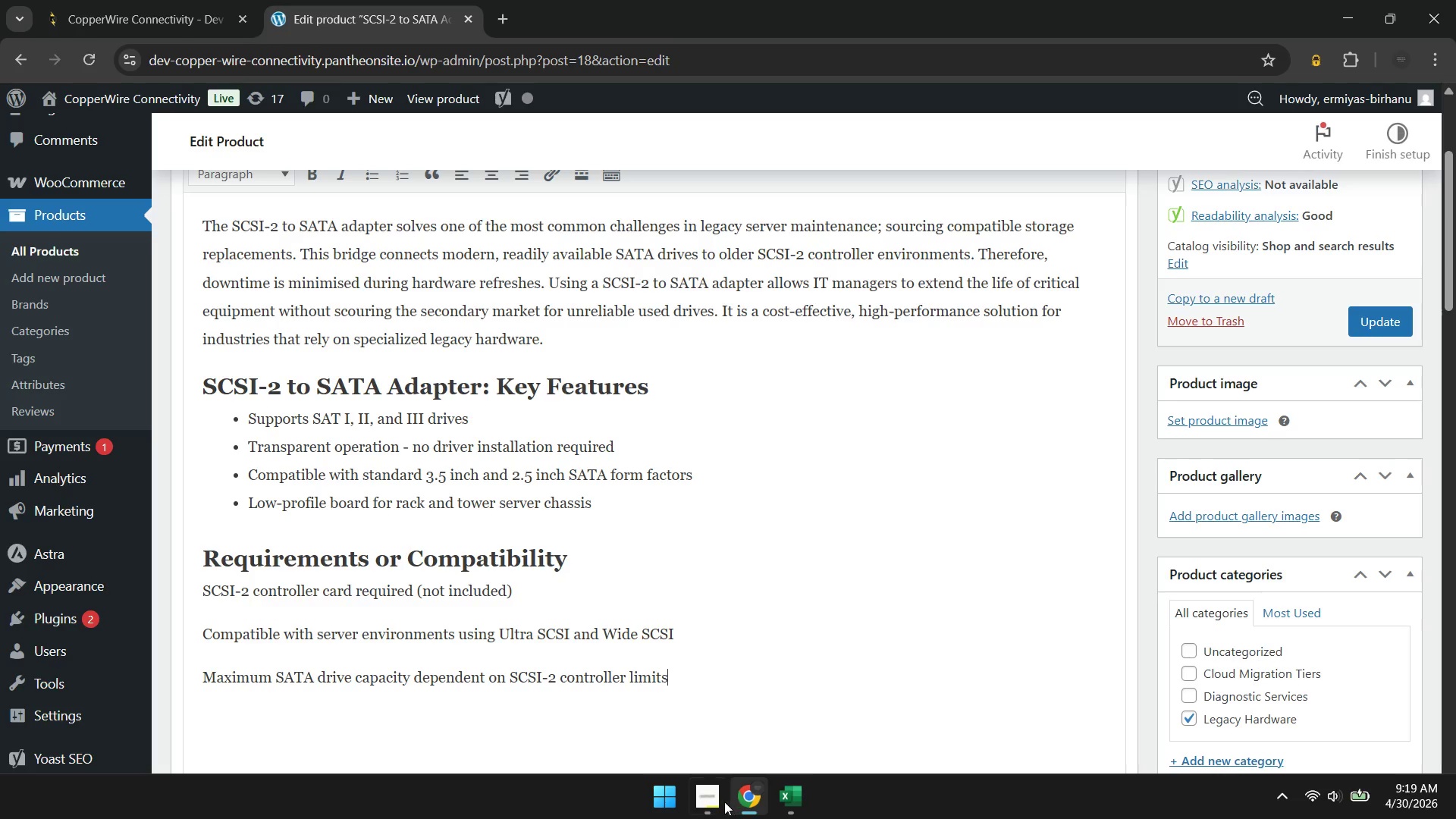 
key(Enter)
 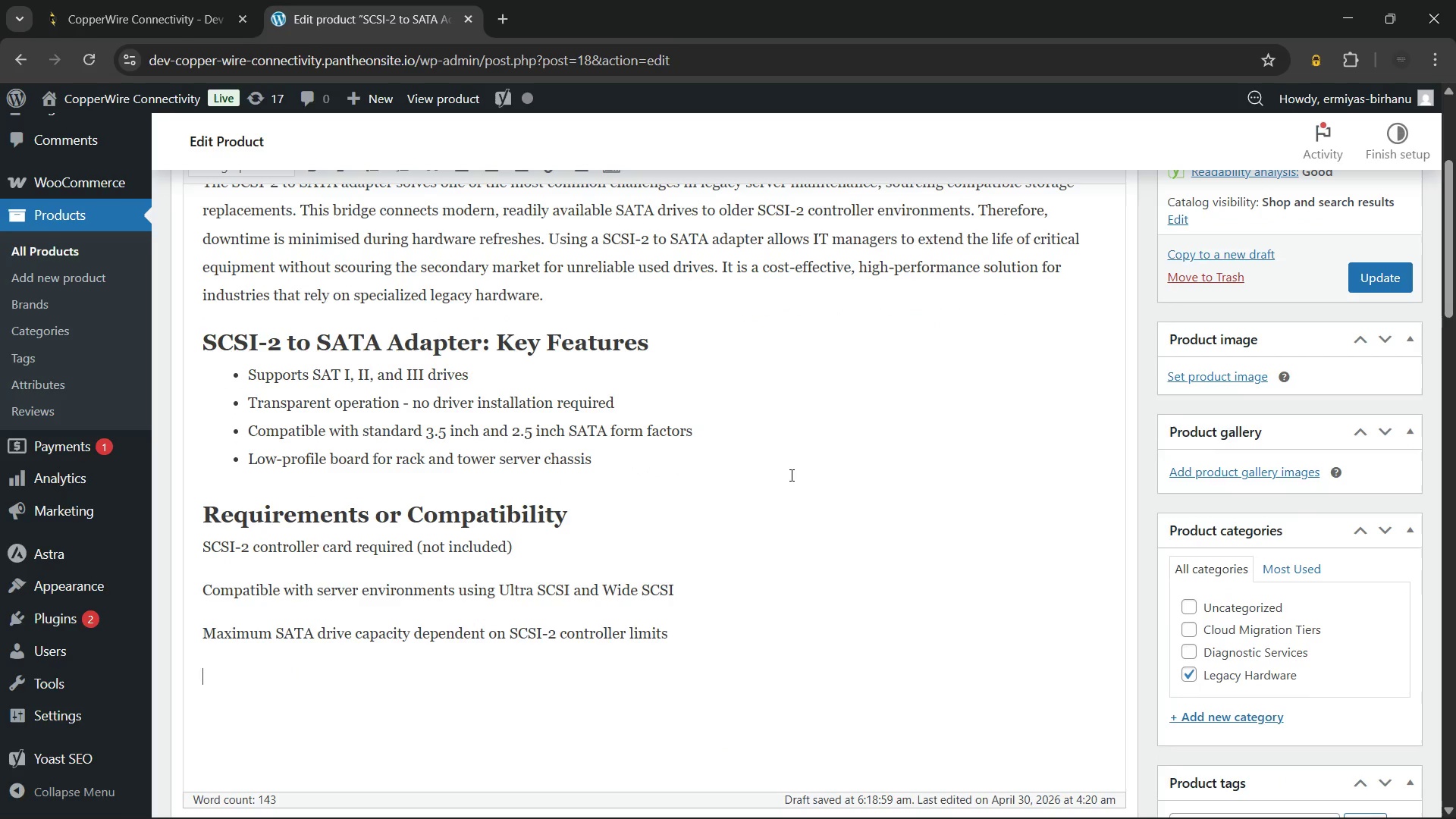 
type(Not compatible with SAS or SCSI-3 configuration)
 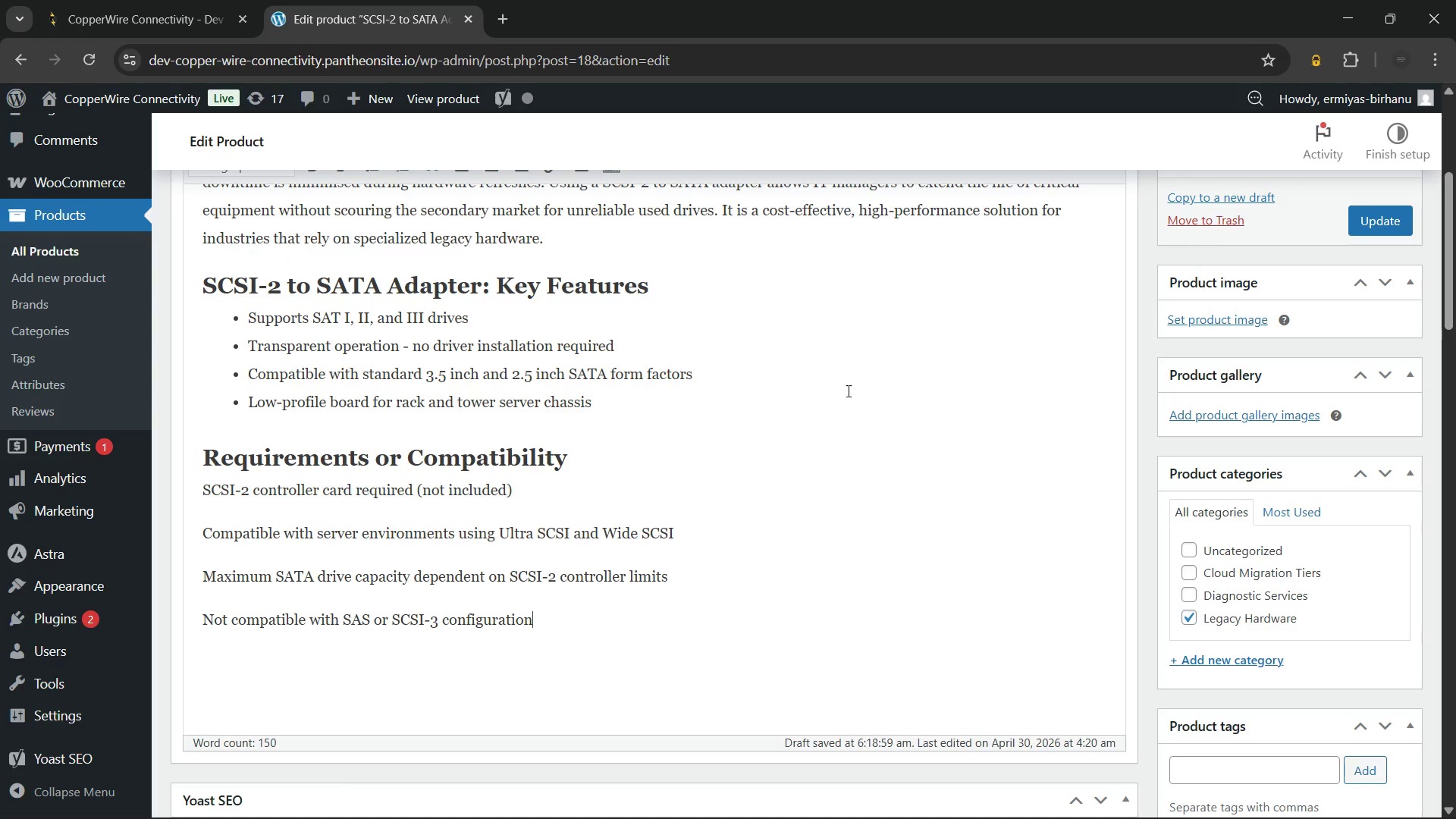 
left_click_drag(start_coordinate=[548, 624], to_coordinate=[197, 499])
 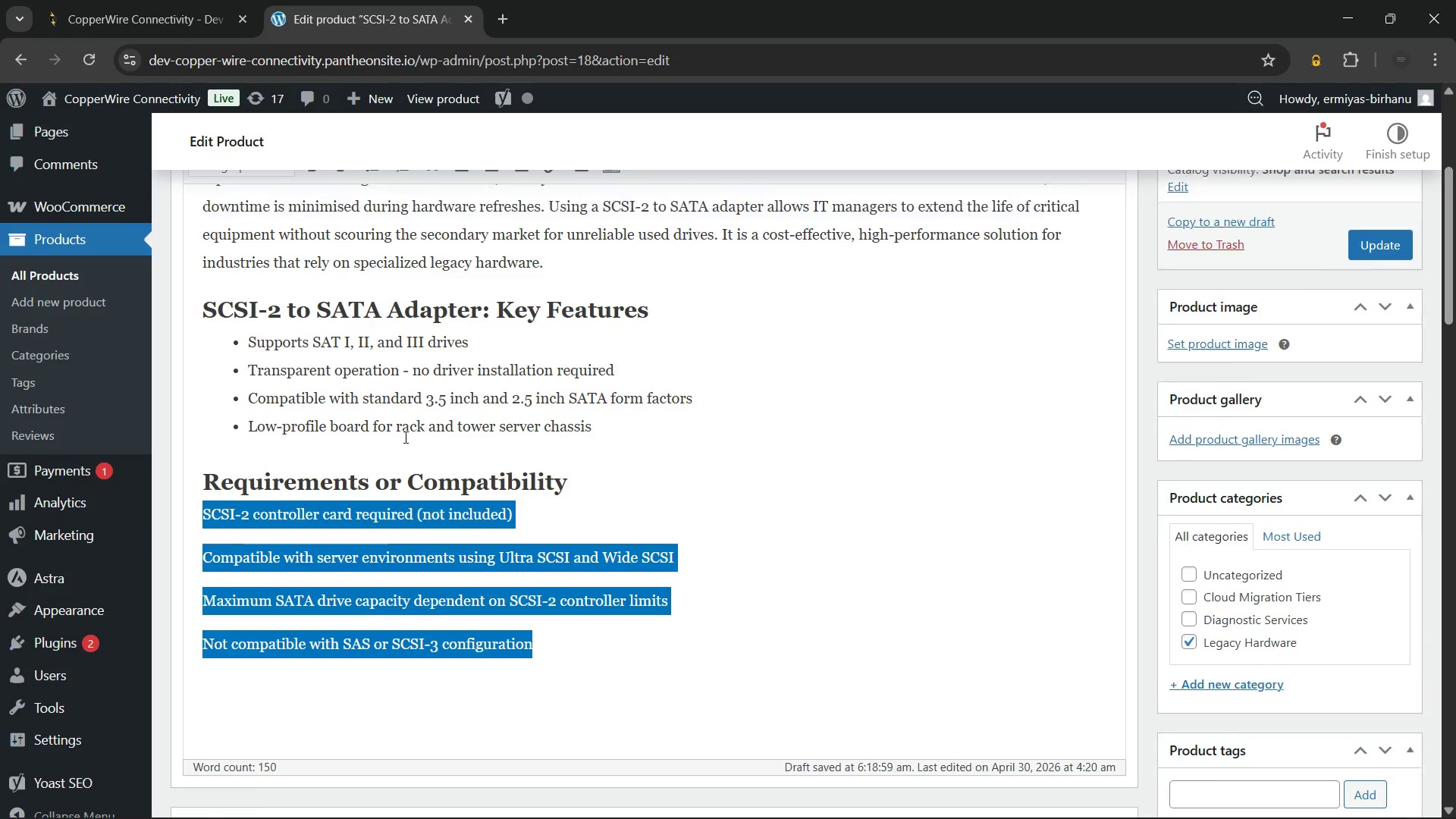 
scroll: coordinate [404, 437], scroll_direction: up, amount: 2.0
 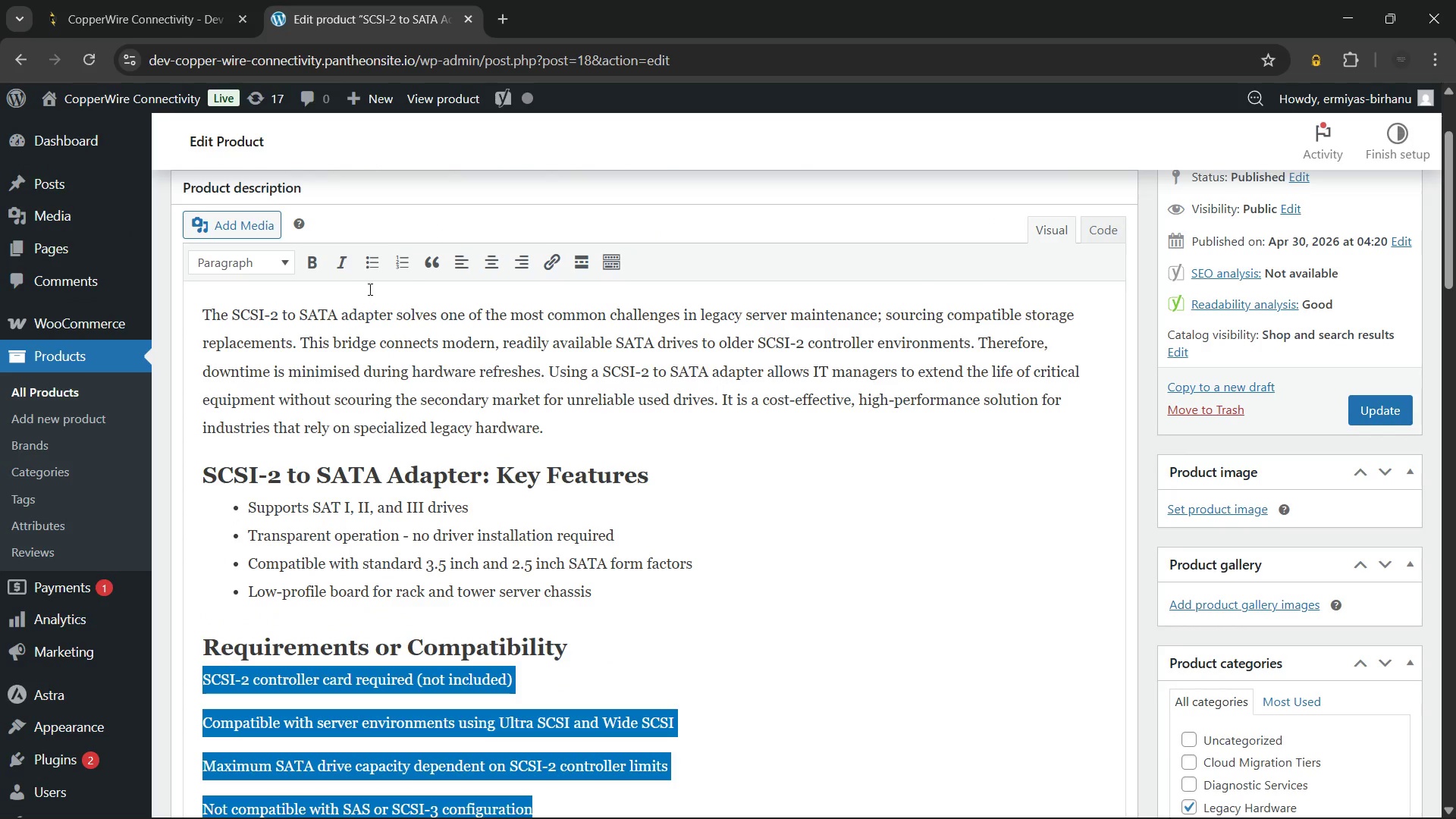 
left_click([367, 262])
 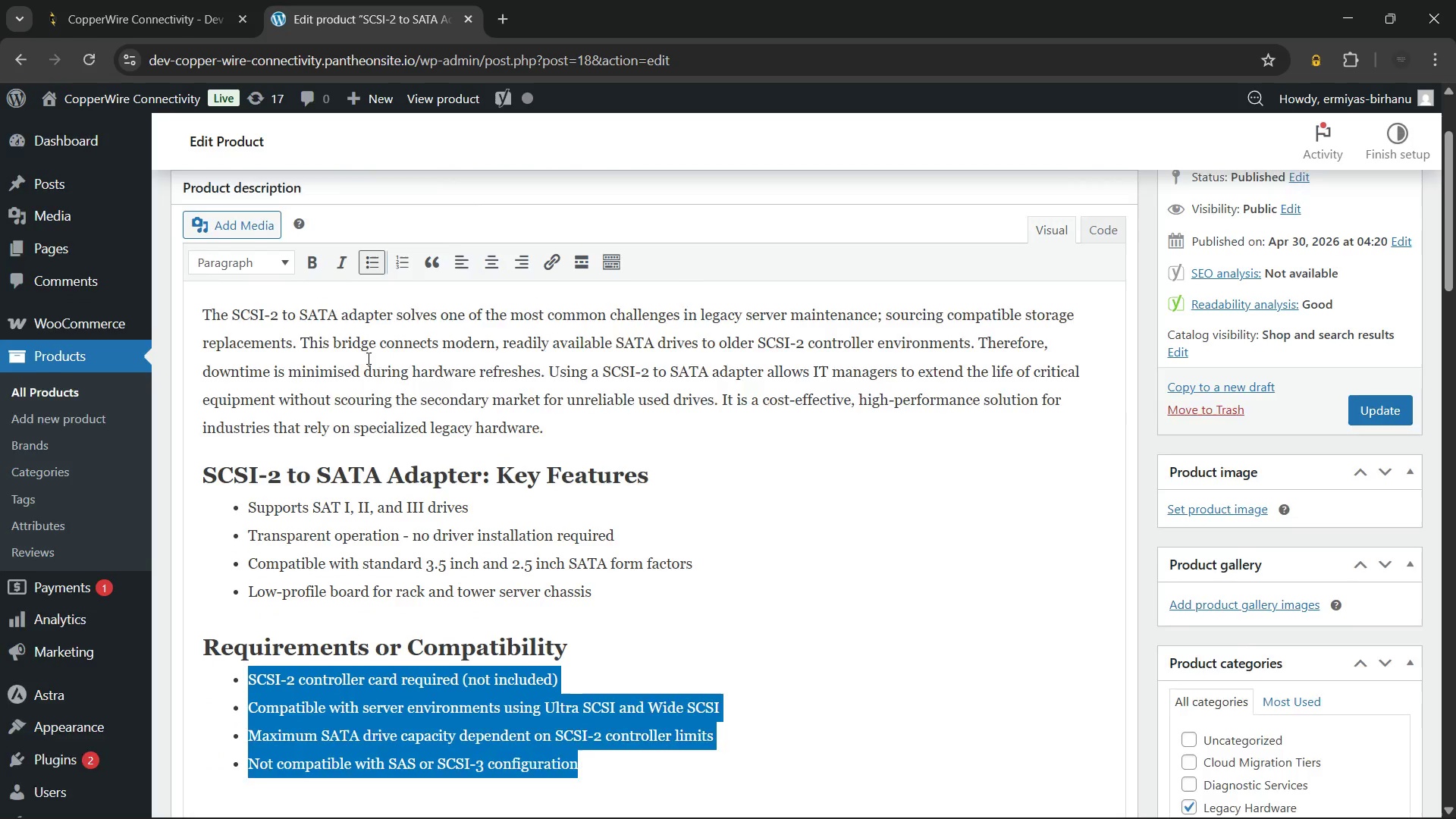 
scroll: coordinate [367, 358], scroll_direction: down, amount: 4.0
 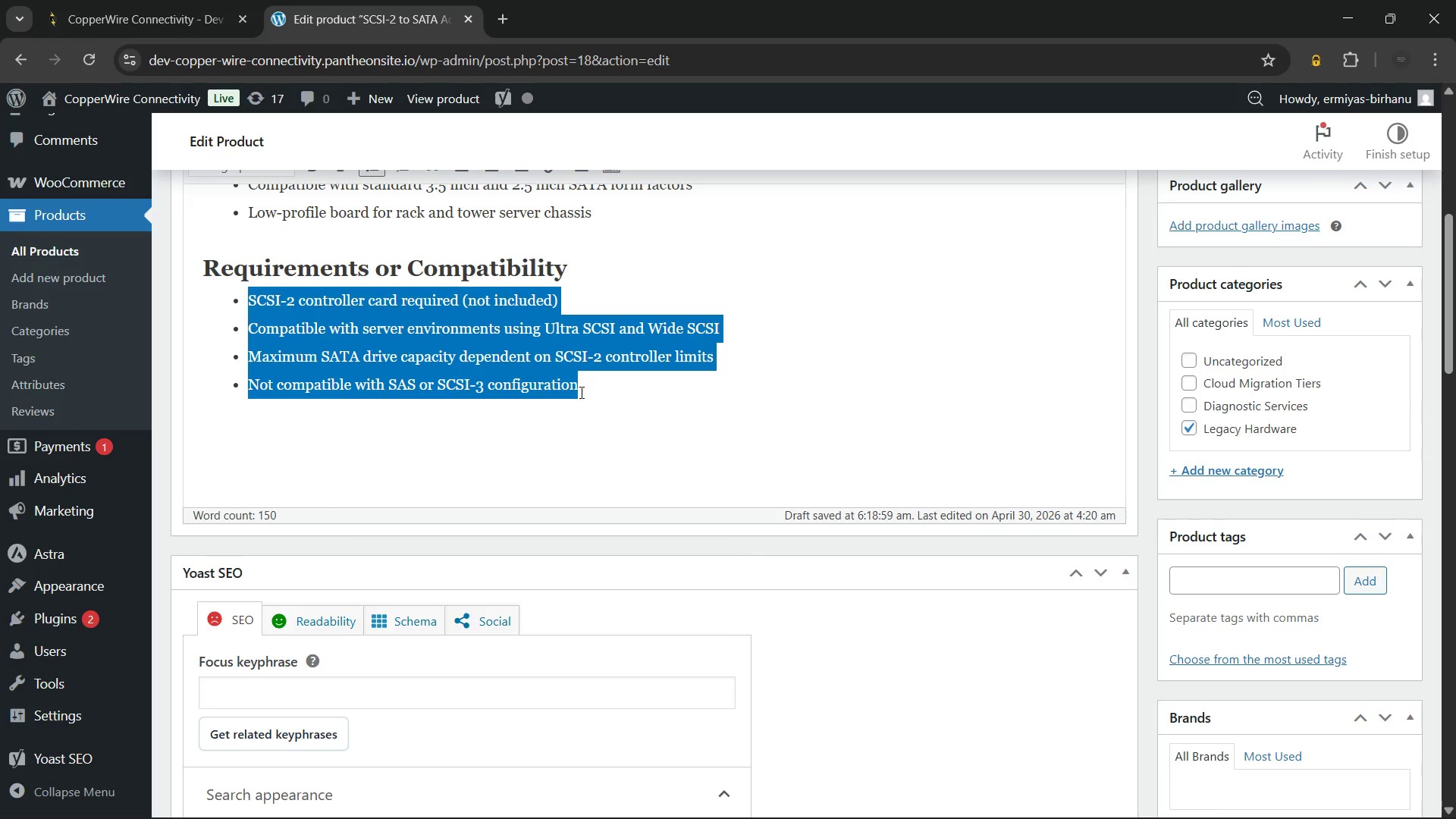 
left_click([586, 388])
 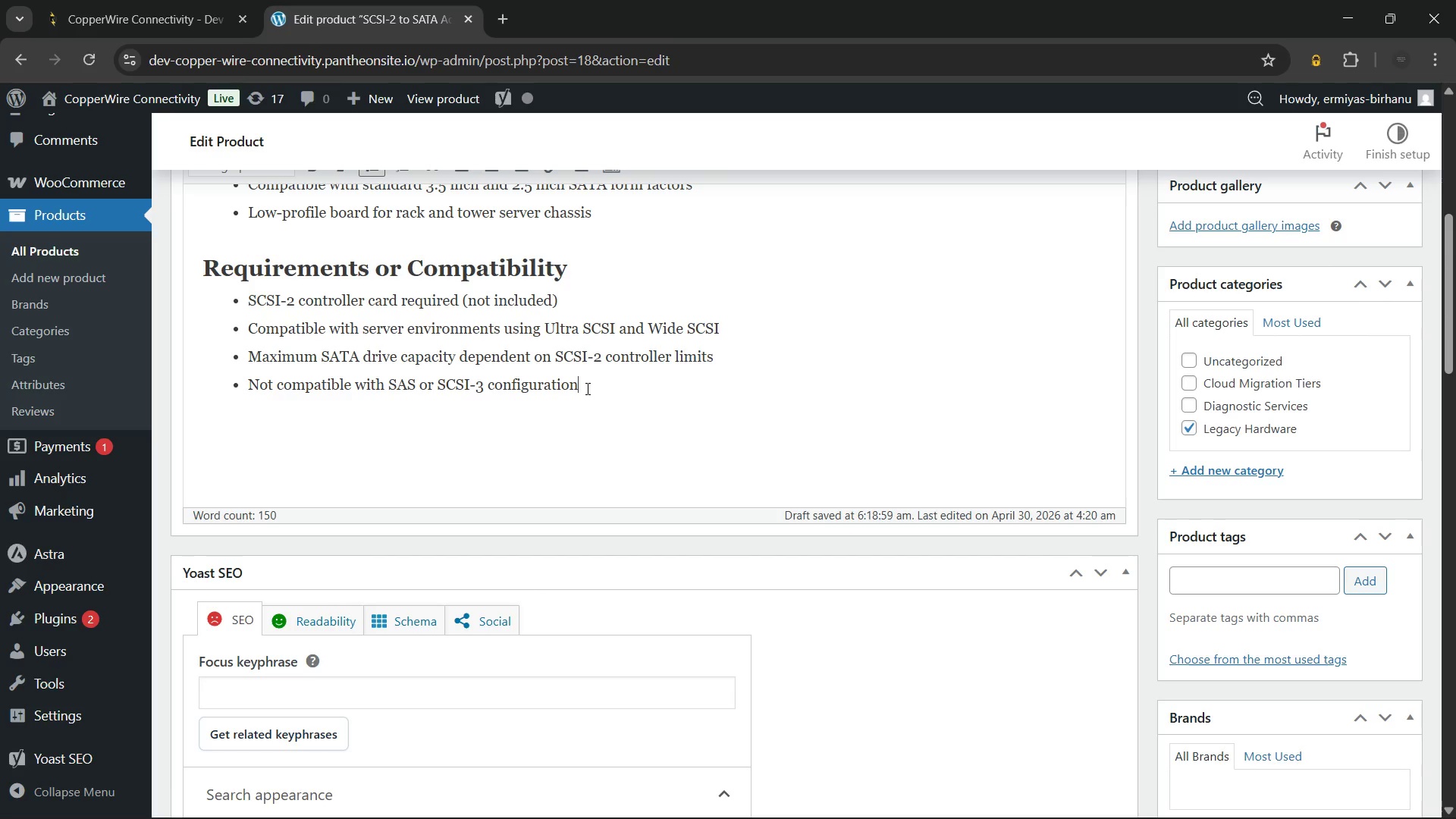 
wait(5.7)
 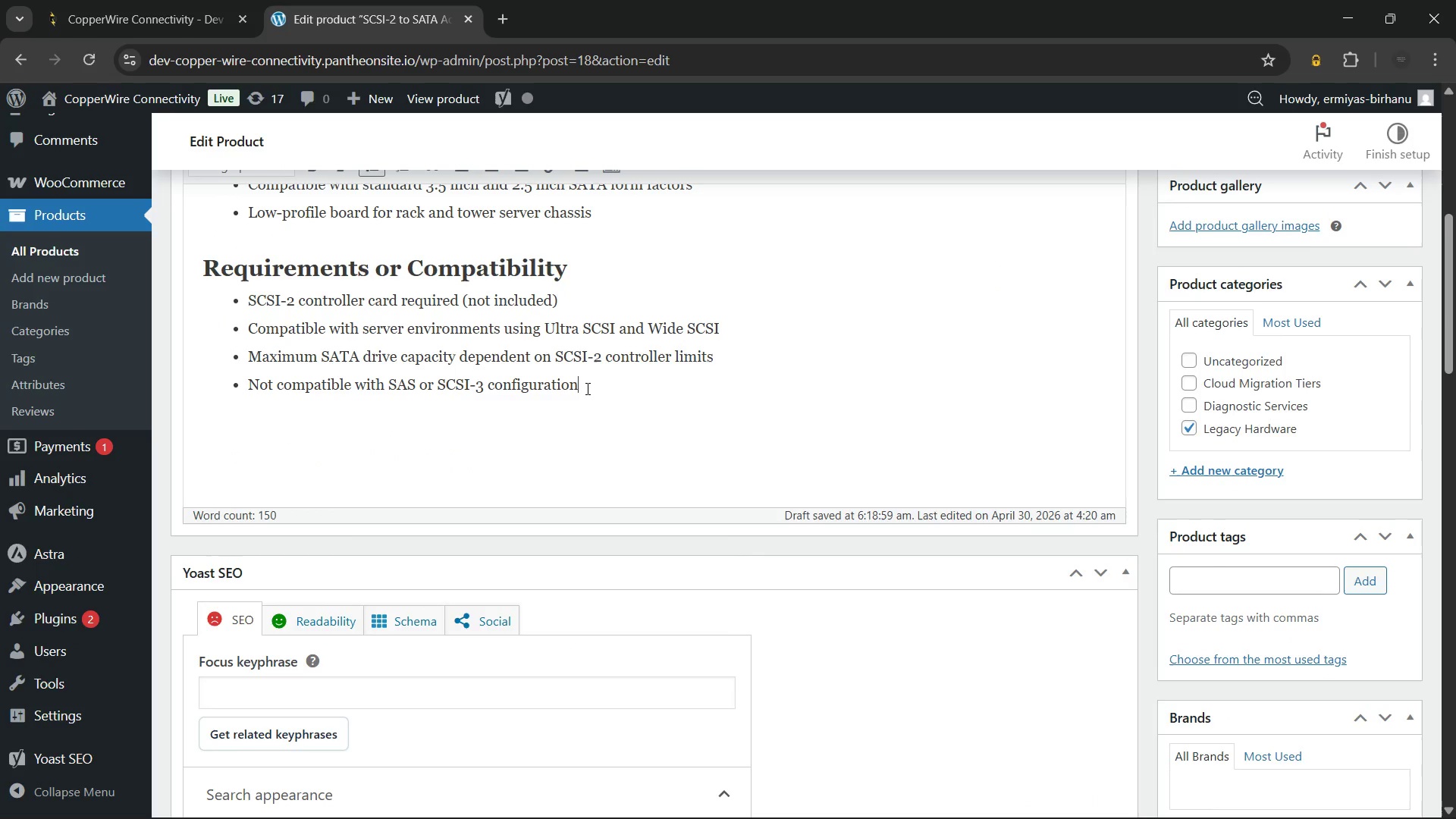 
key(Enter)
 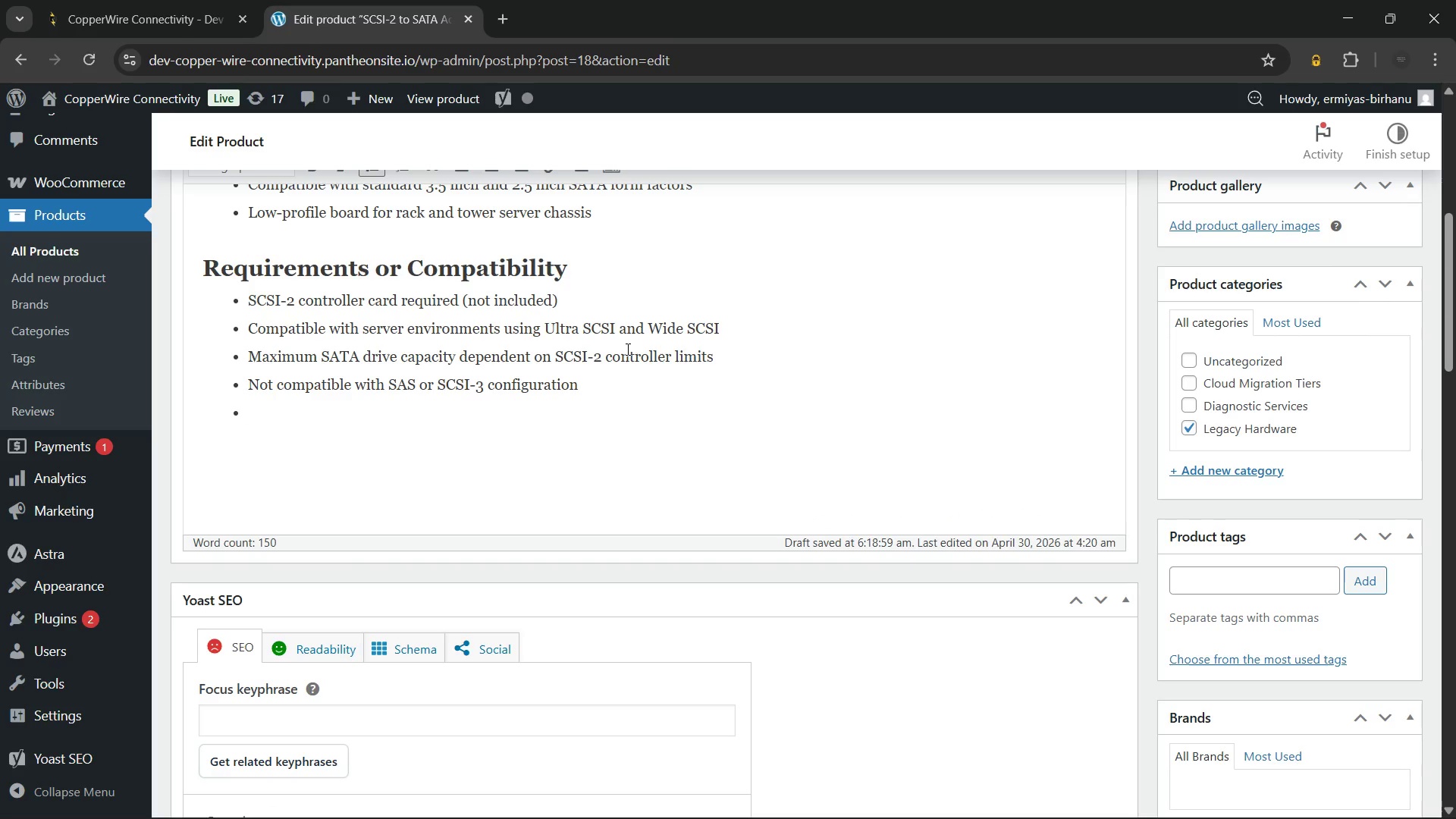 
key(Enter)
 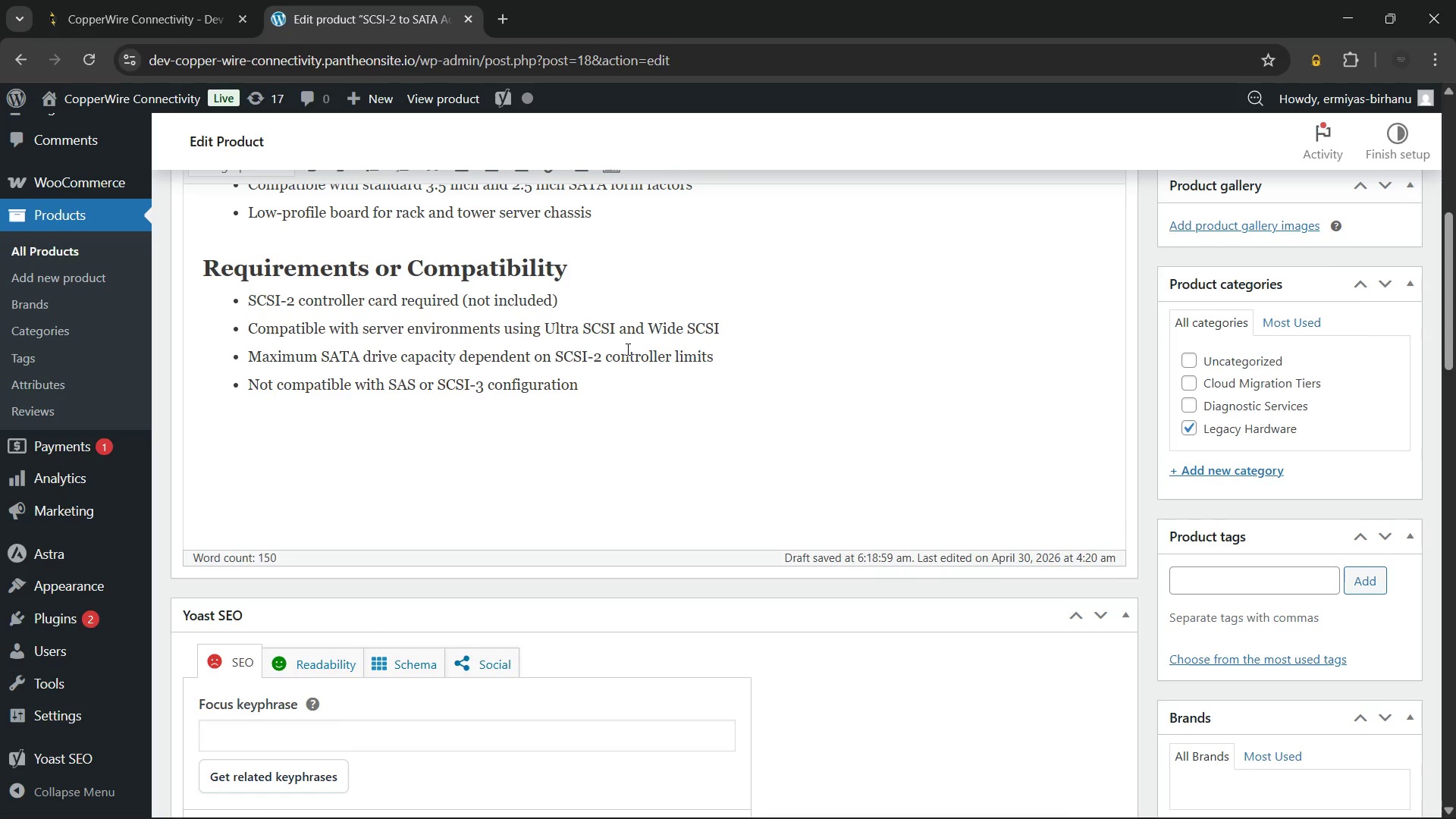 
type(Additionally, this adapter is tested under operational server loads. However, always )
 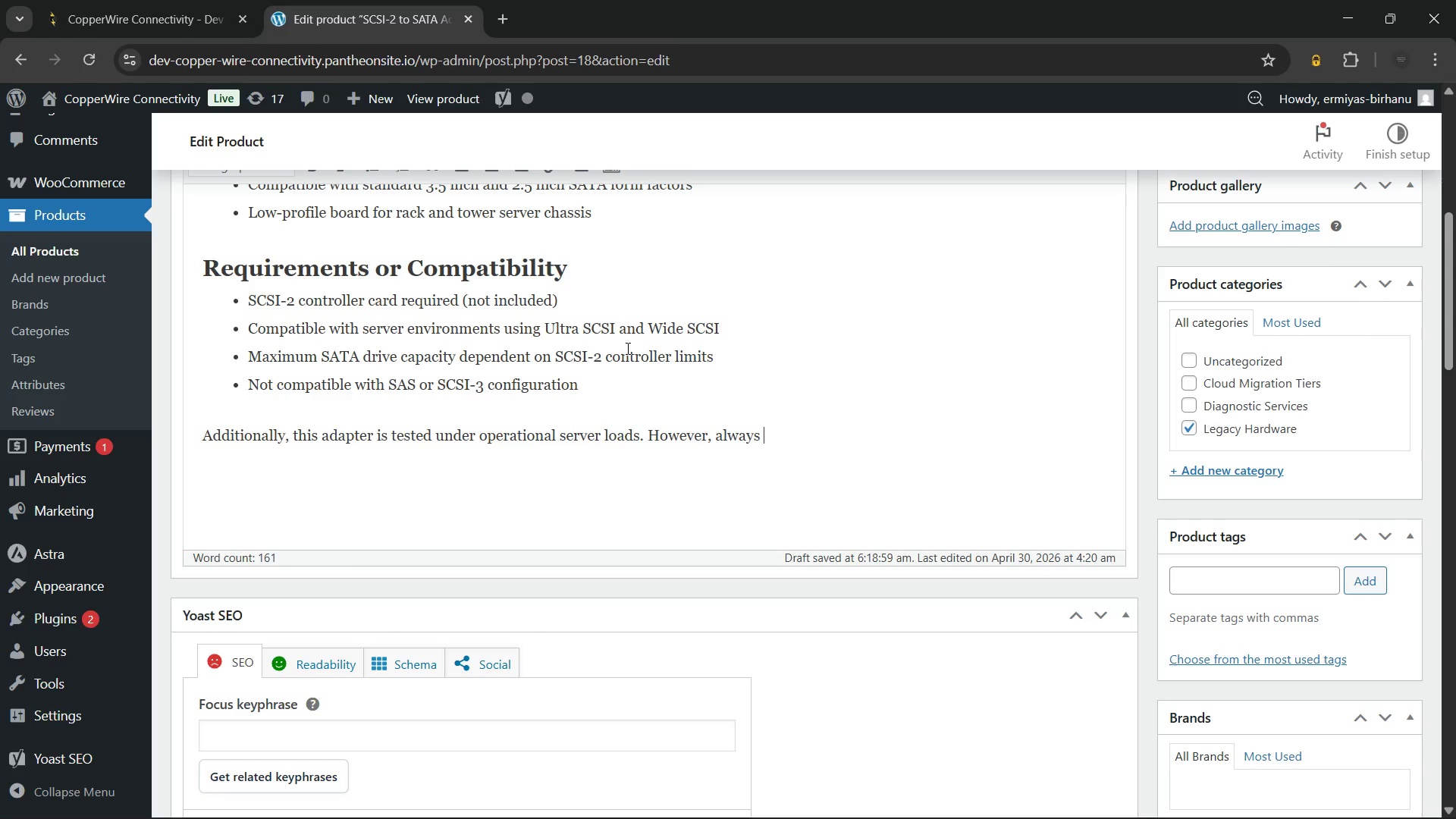 
wait(7.16)
 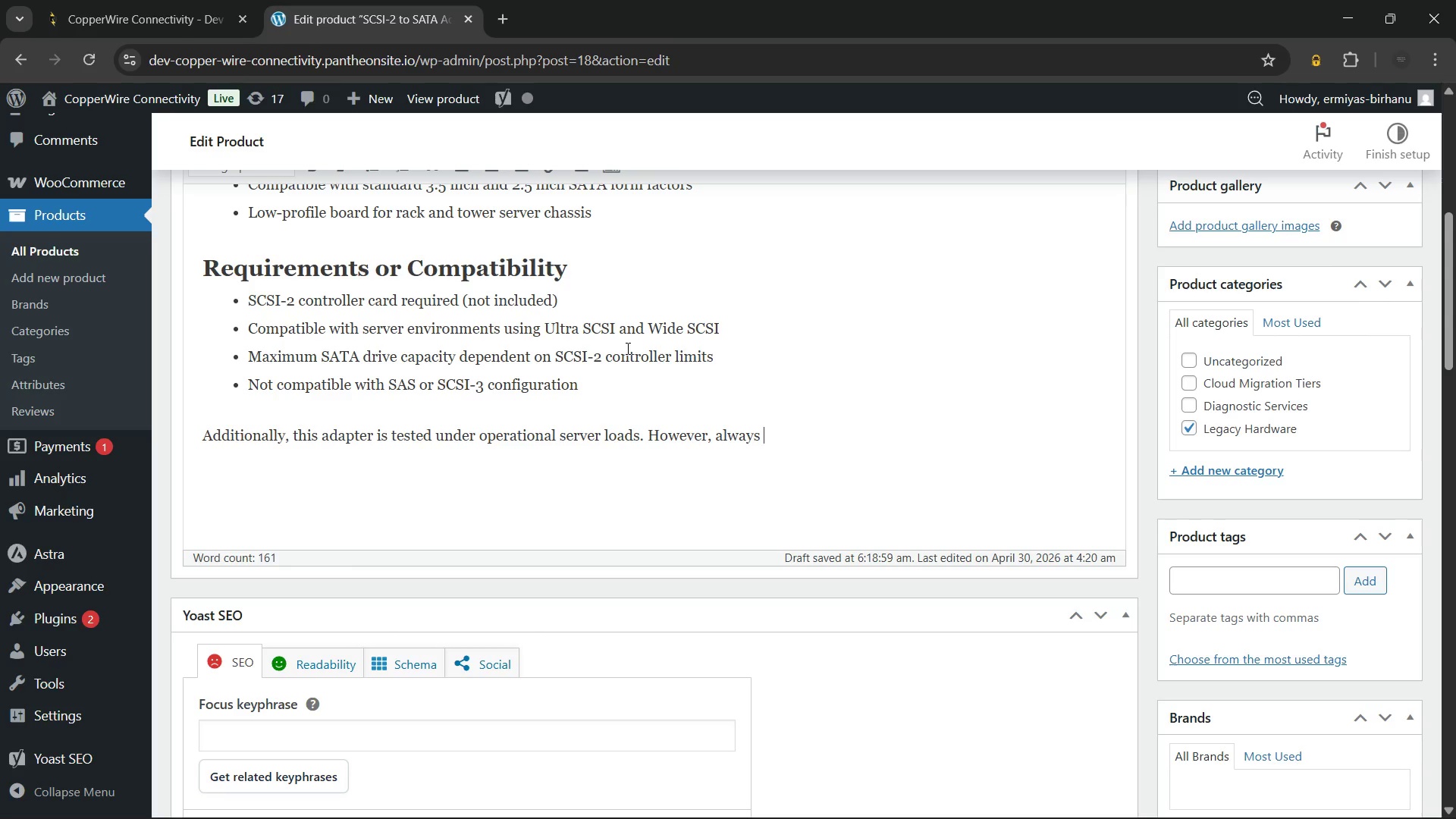 
type(verify controller firmware before deployment)
 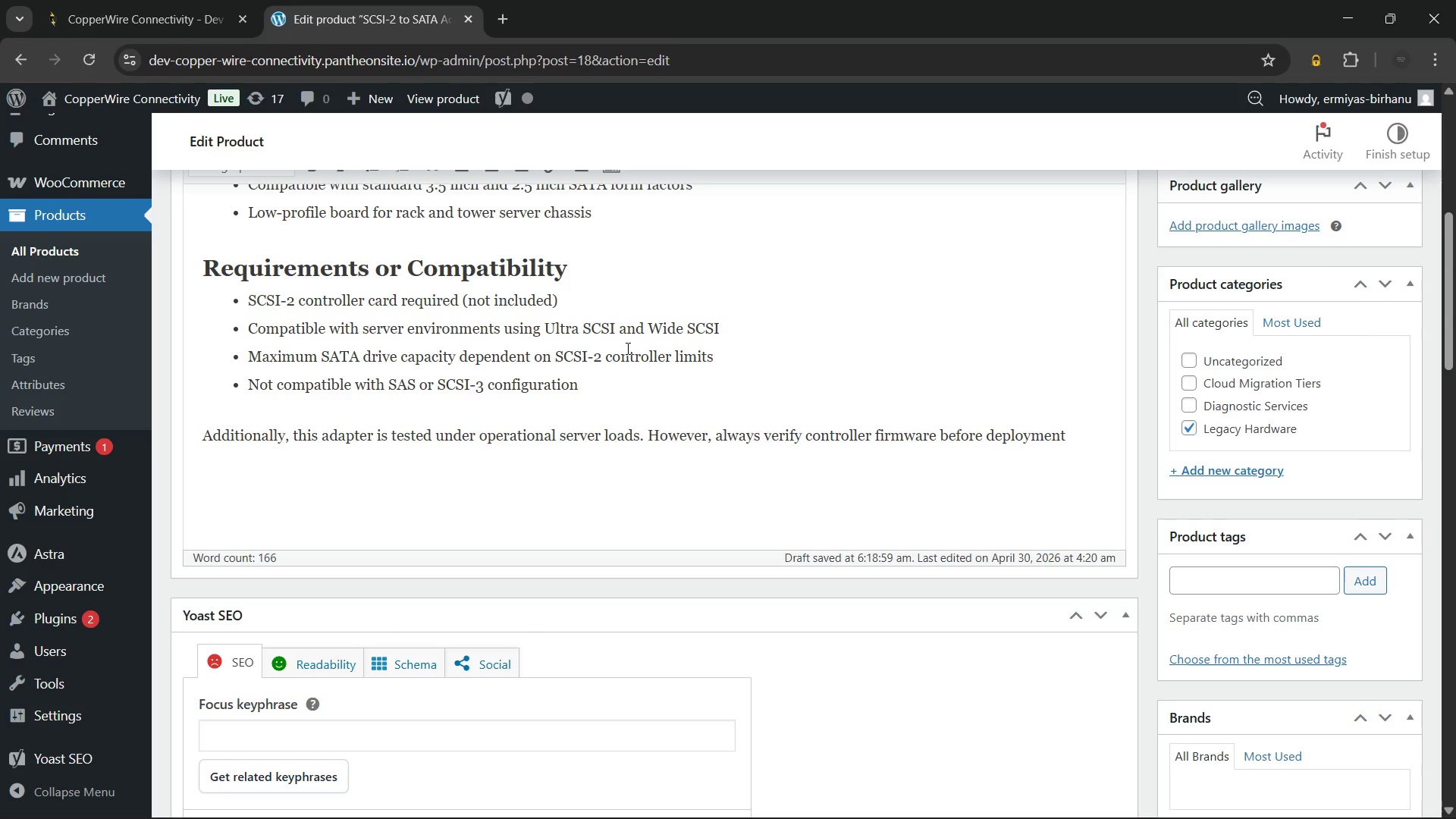 
wait(8.0)
 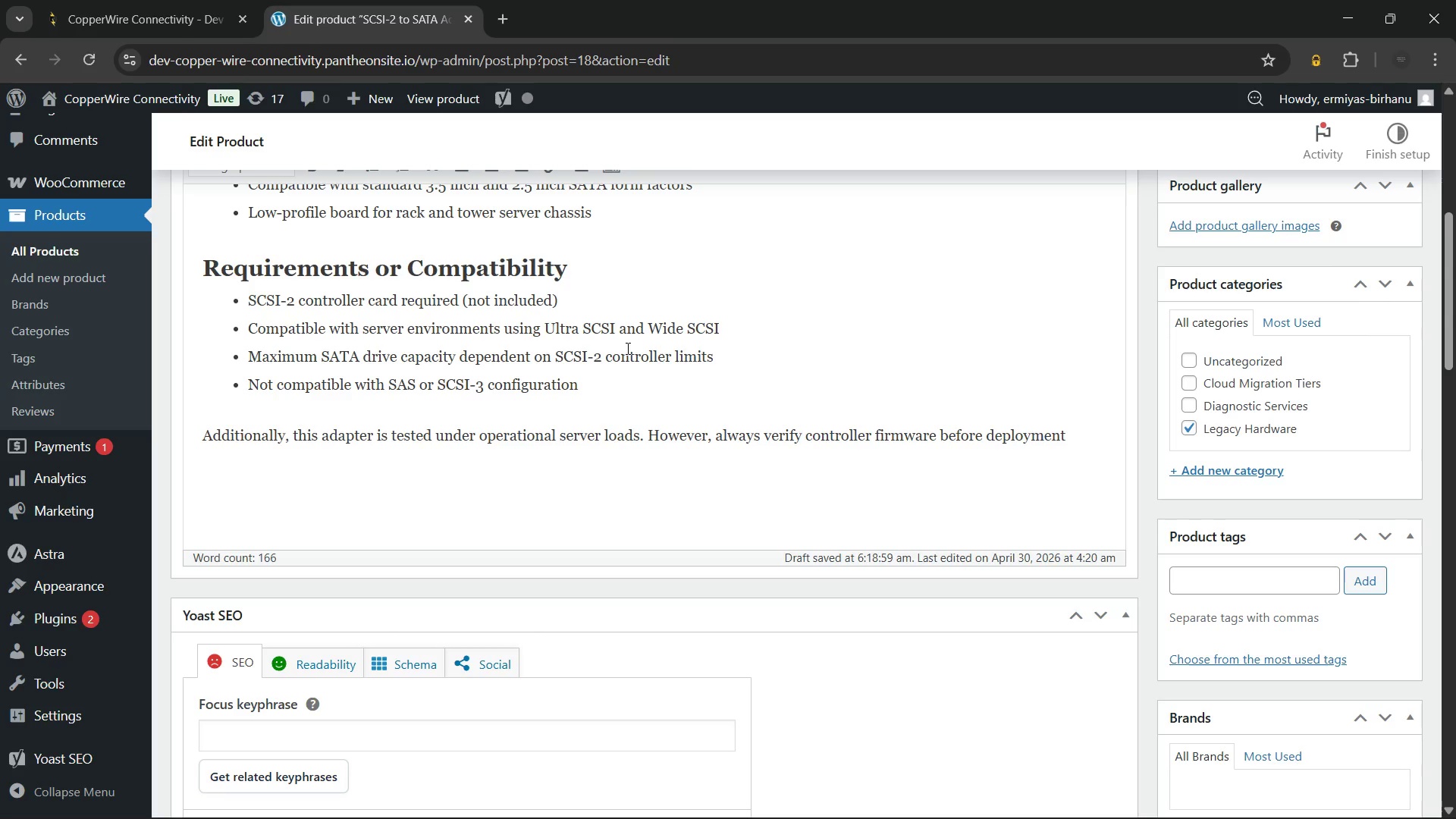 
type(. Order now for fast dispatch.)
 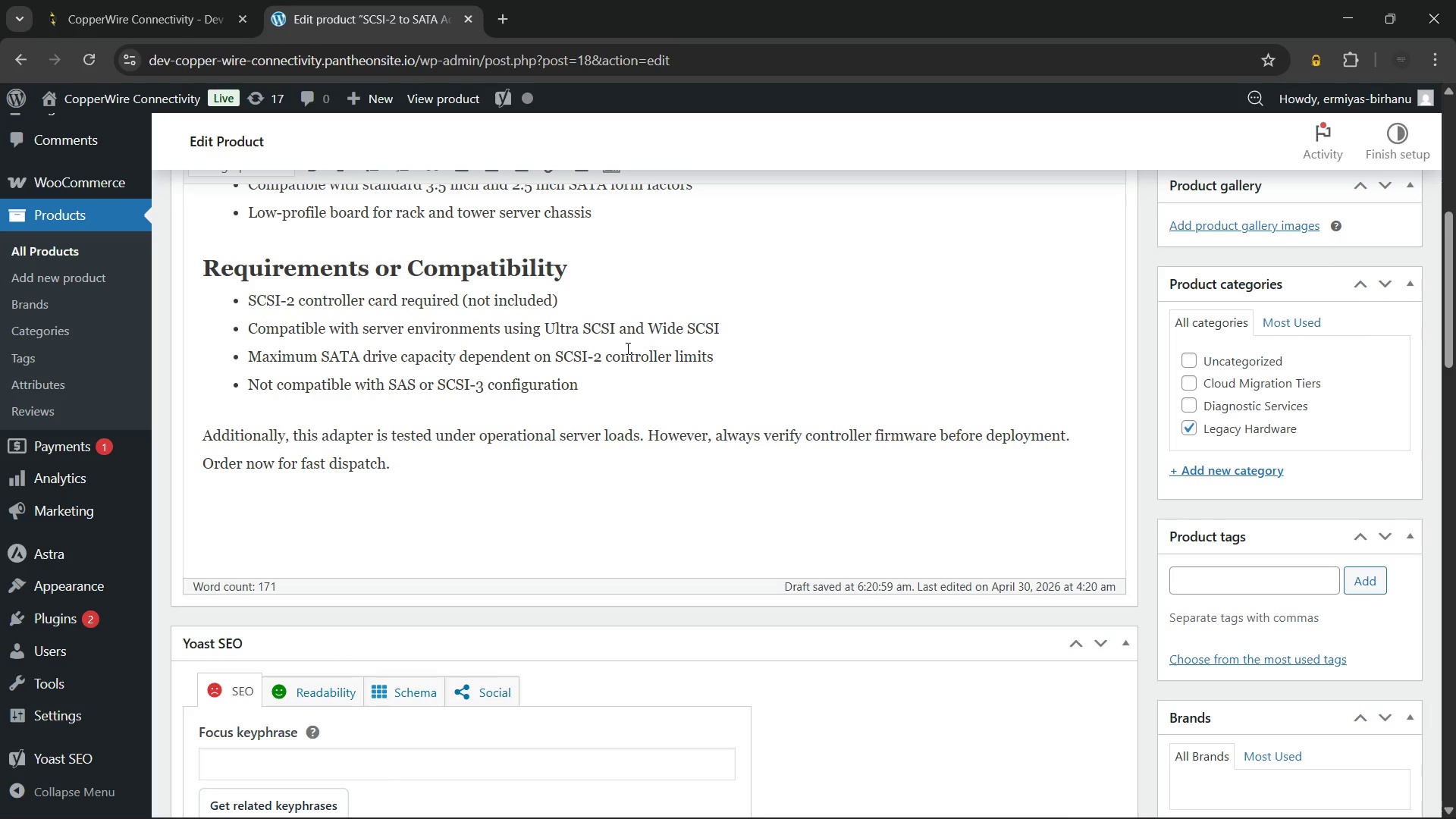 
wait(21.48)
 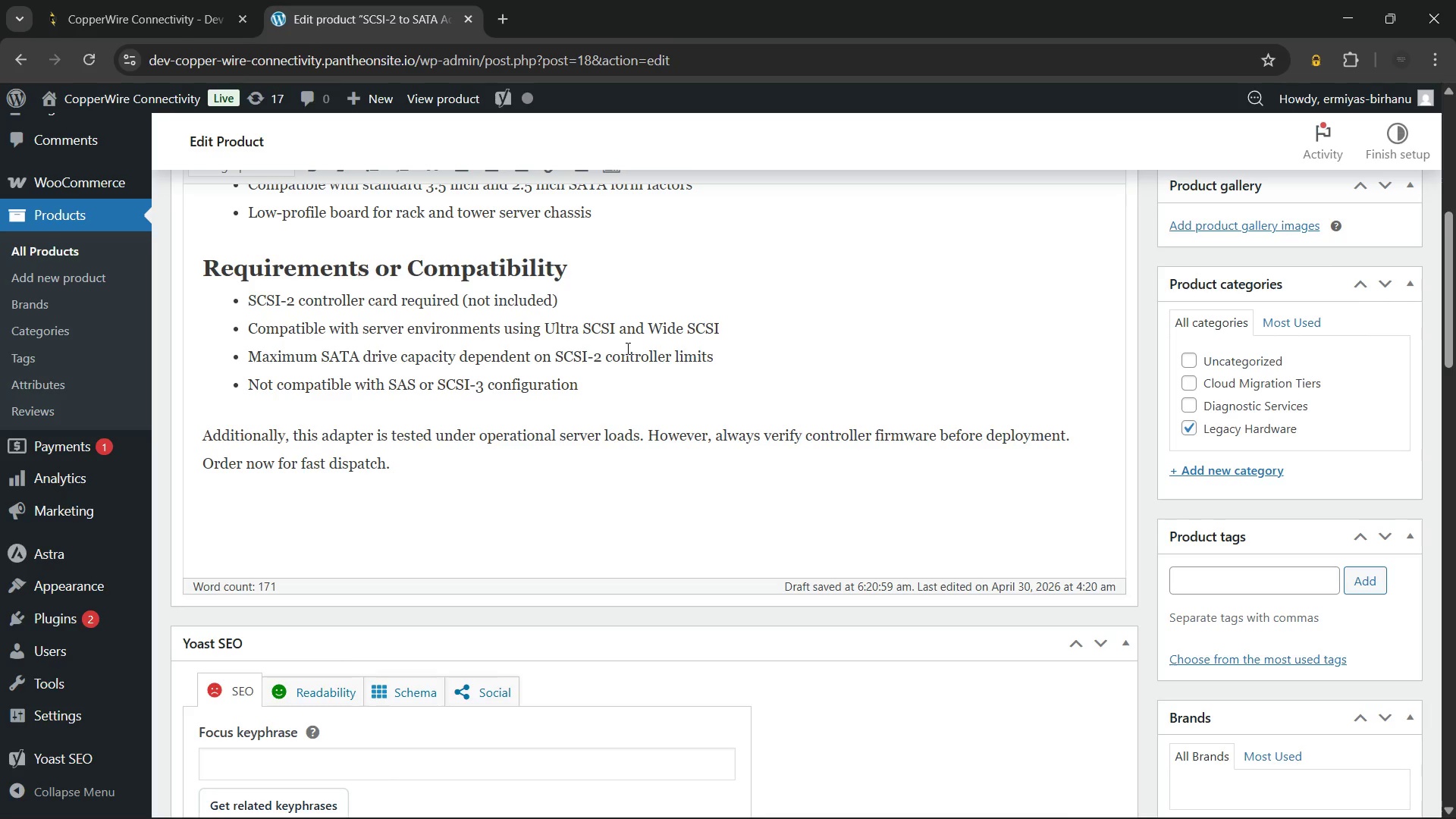 
scroll: coordinate [717, 380], scroll_direction: up, amount: 4.0
 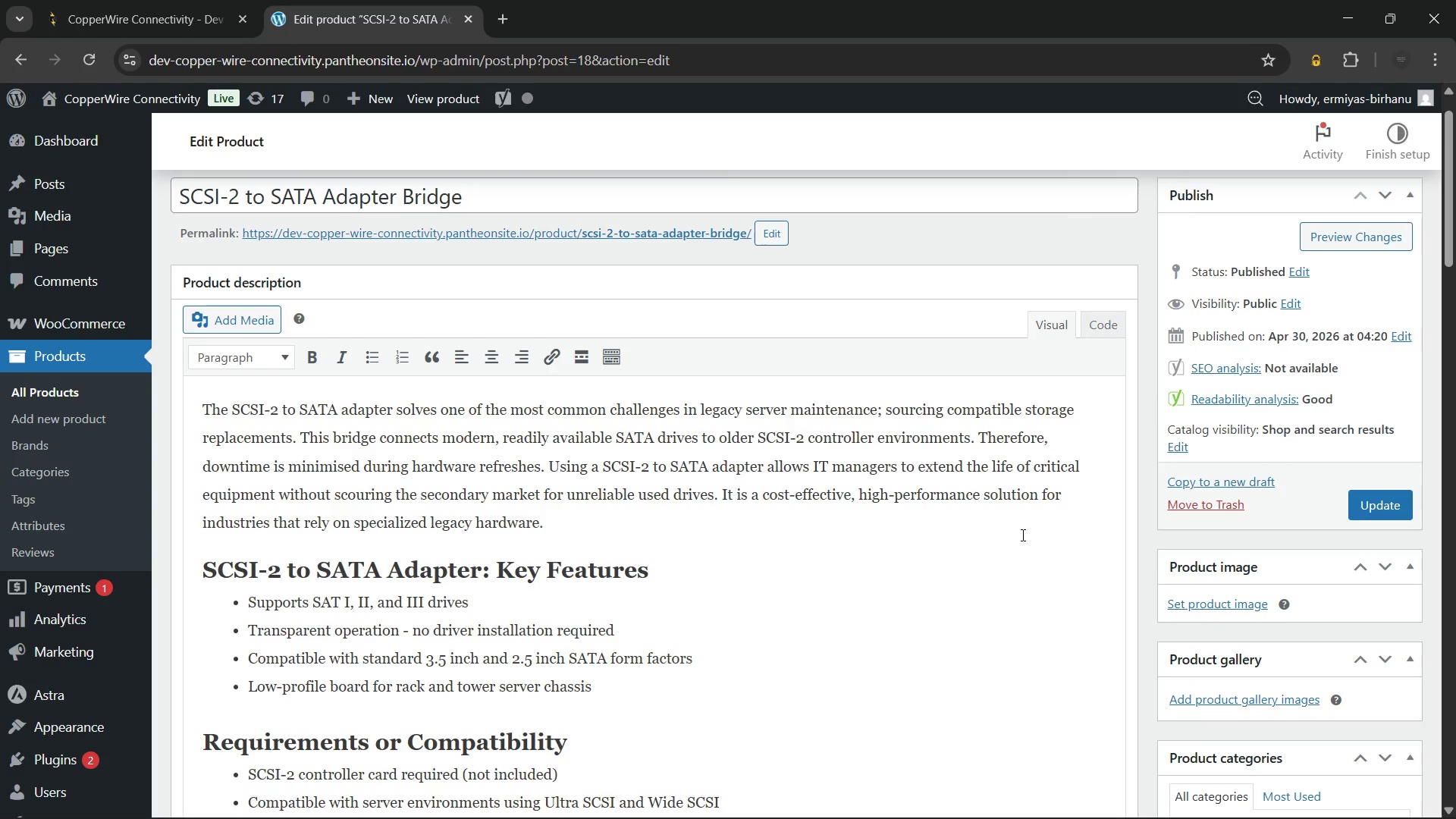 
scroll: coordinate [1021, 535], scroll_direction: down, amount: 4.0
 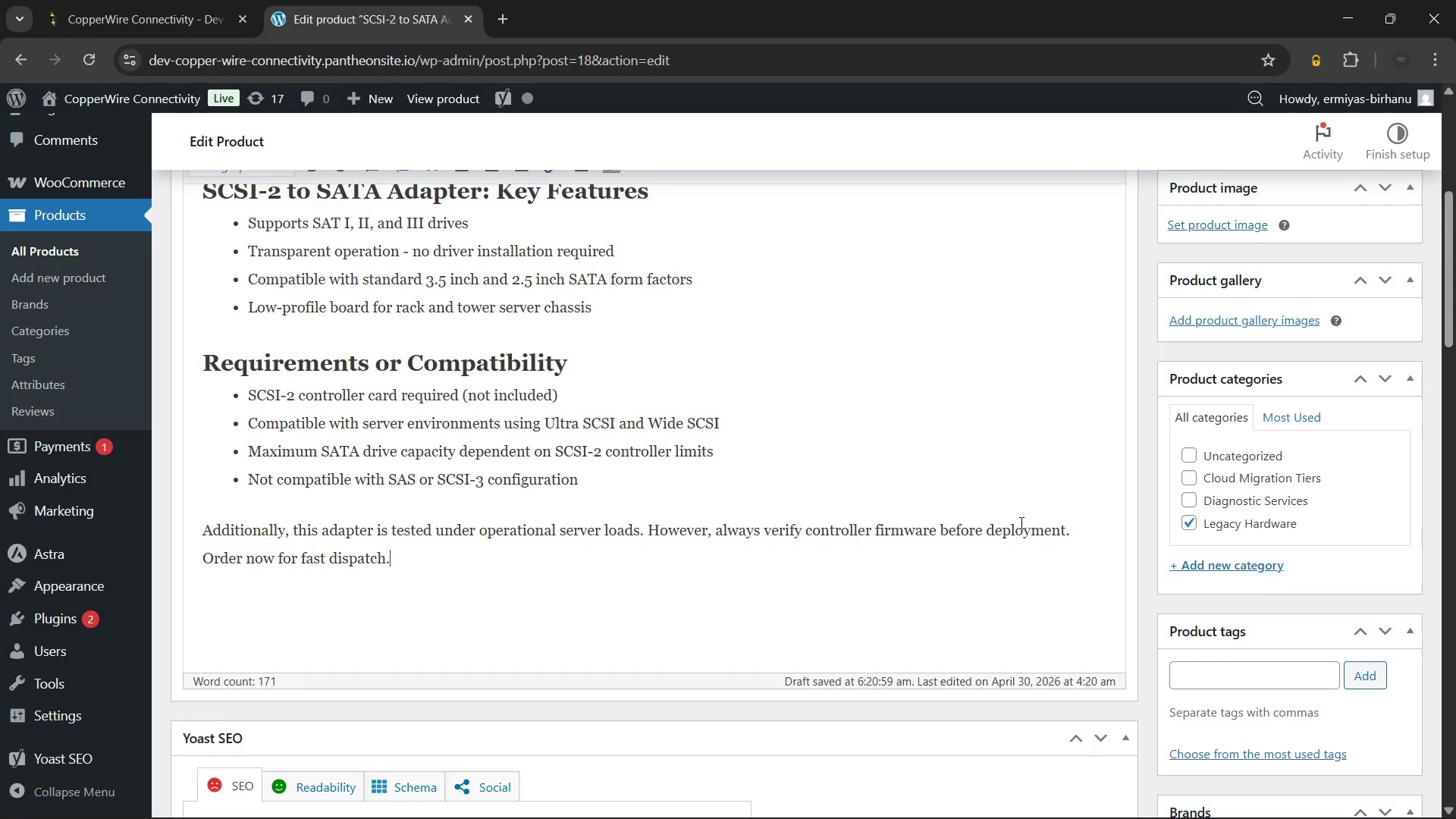 
scroll: coordinate [1020, 522], scroll_direction: up, amount: 4.0
 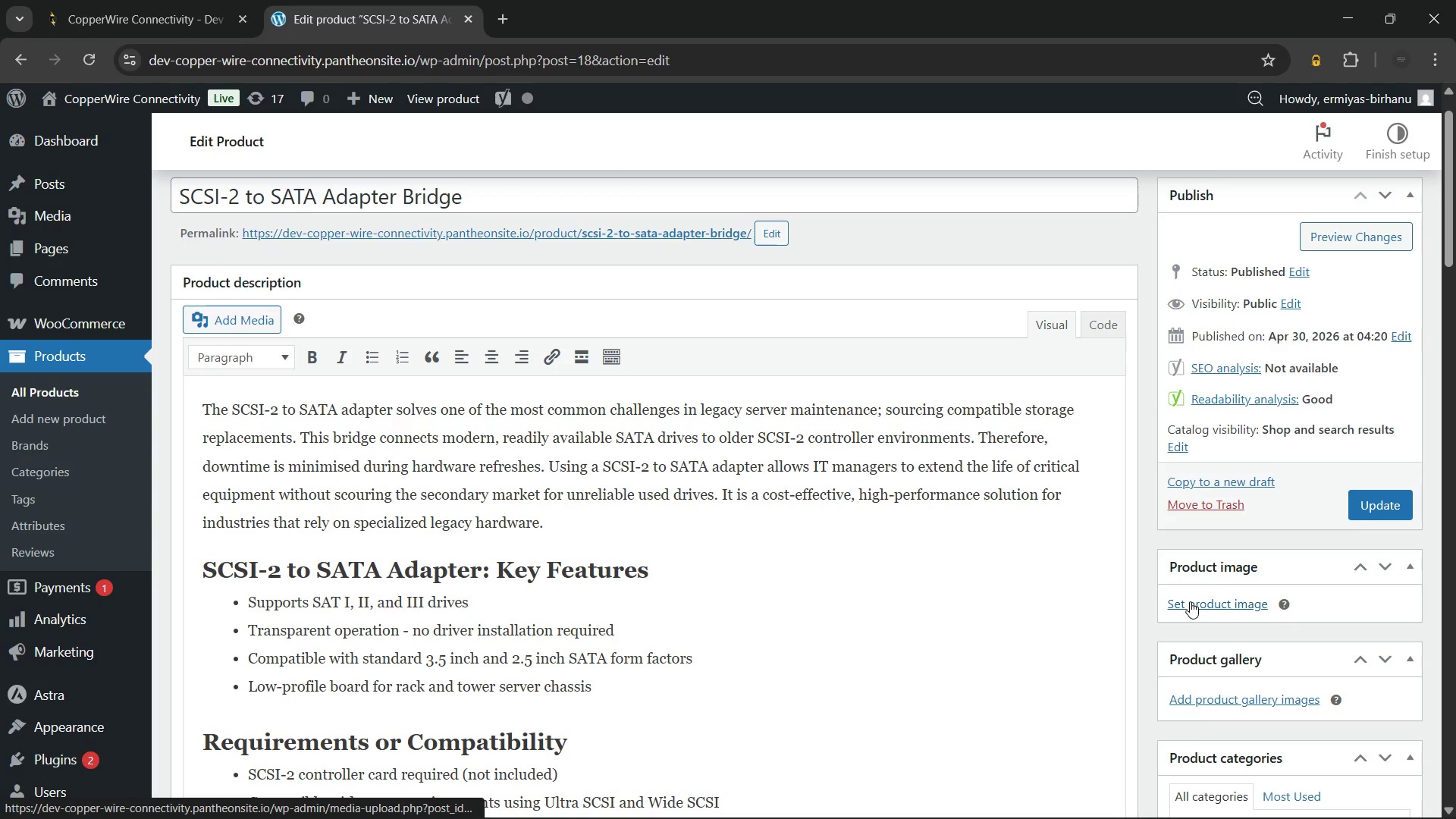 
left_click([1190, 601])
 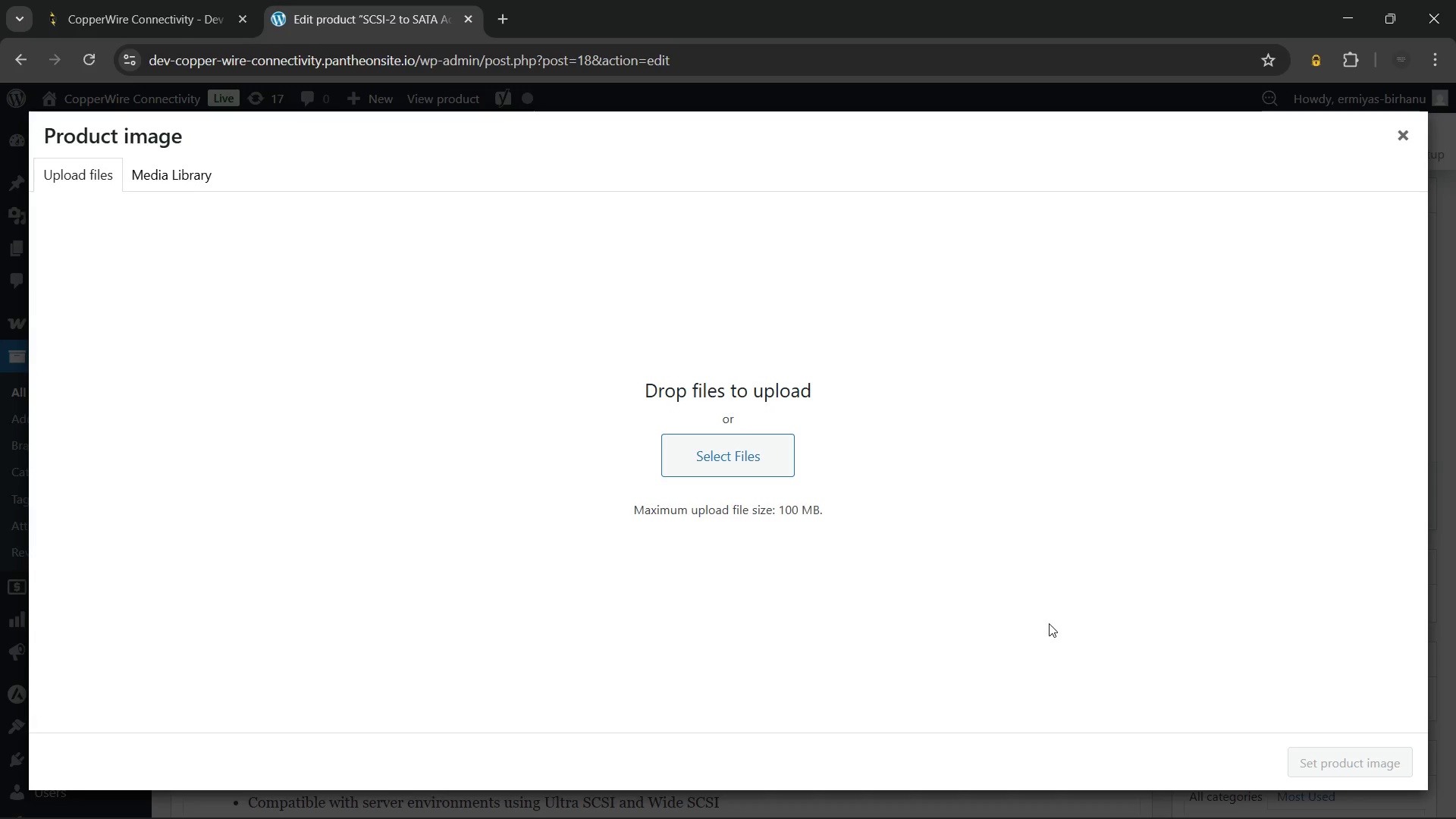 
wait(17.09)
 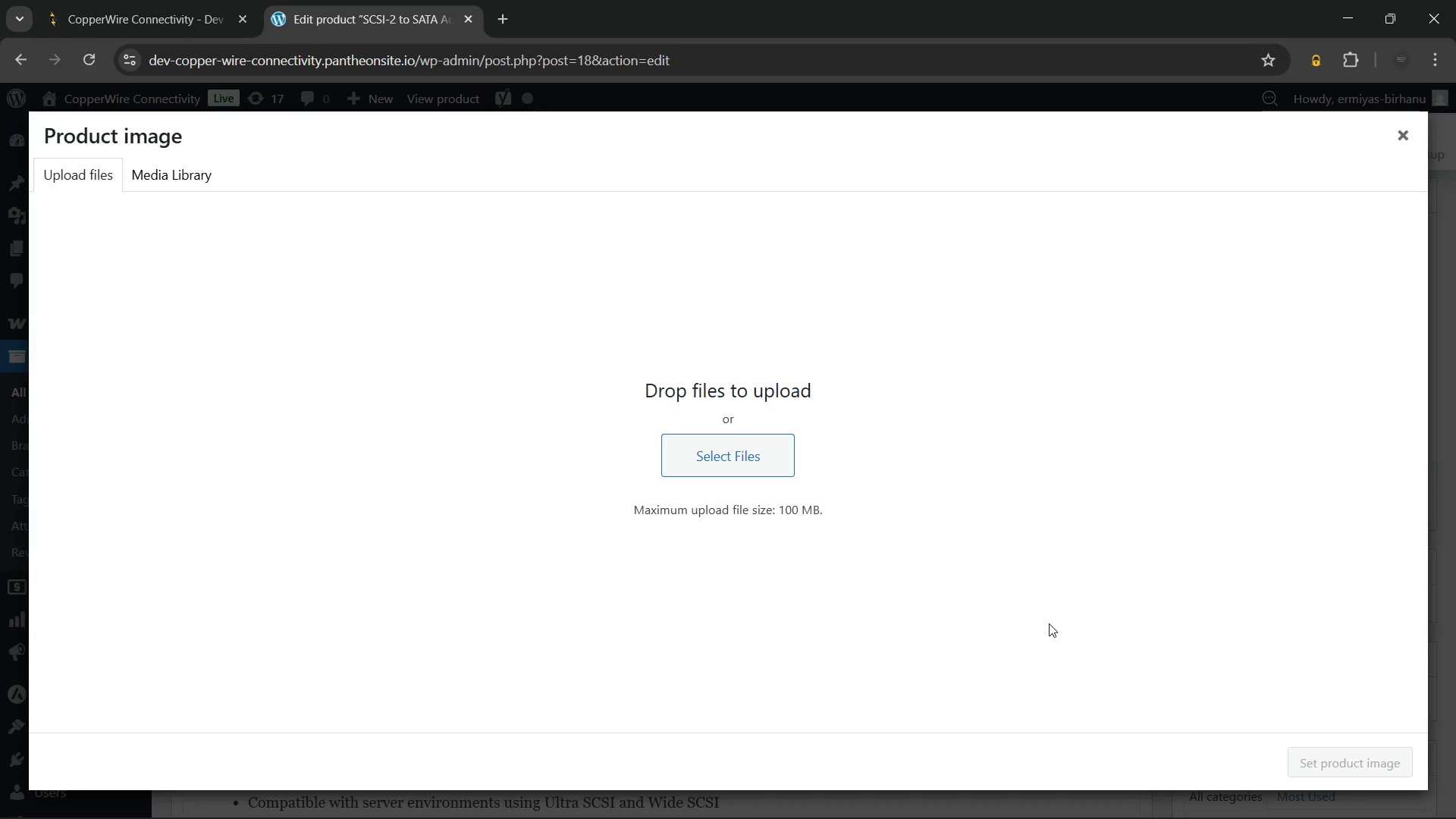 
left_click([712, 444])
 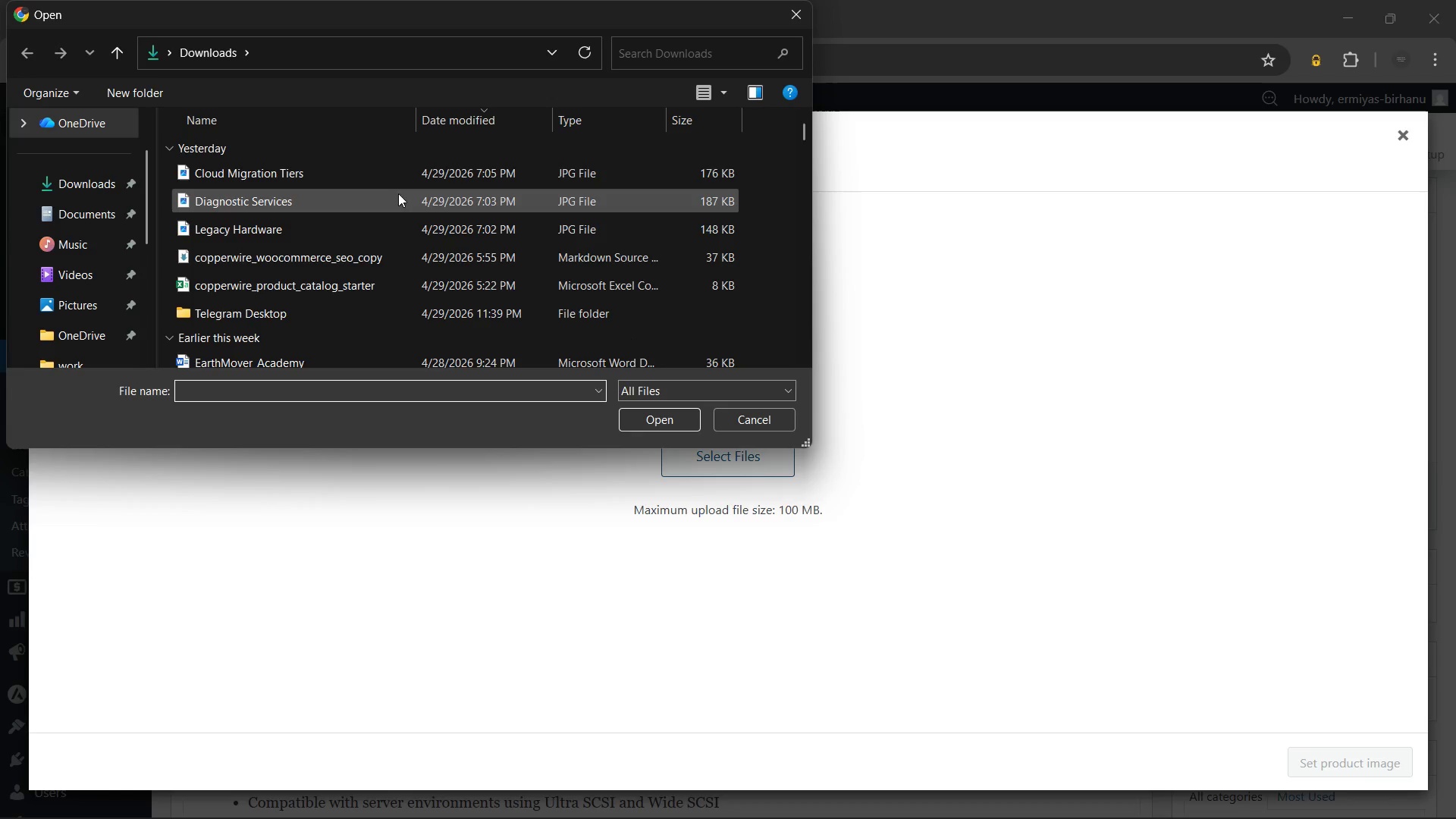 
left_click([364, 233])
 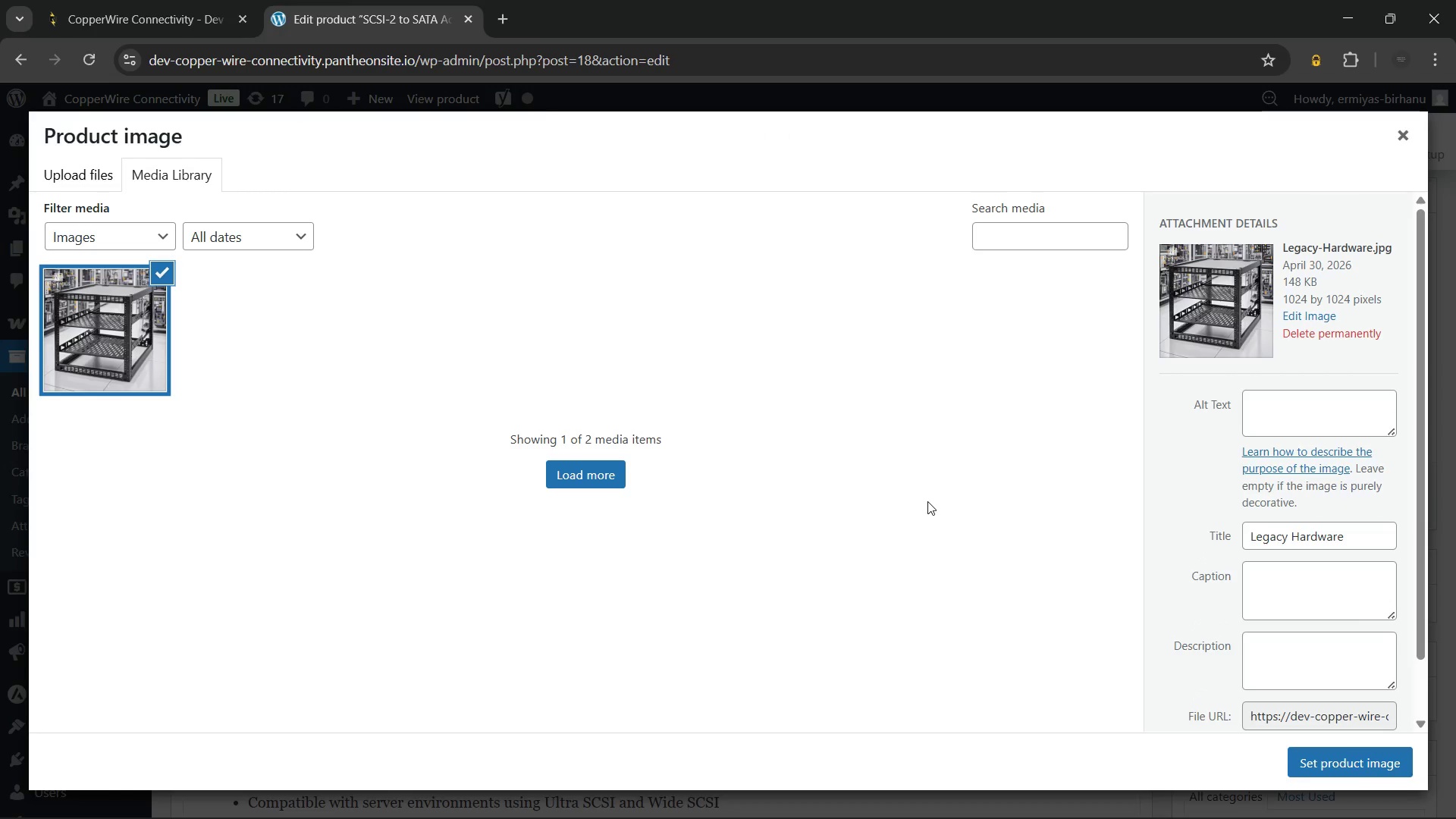 
wait(5.36)
 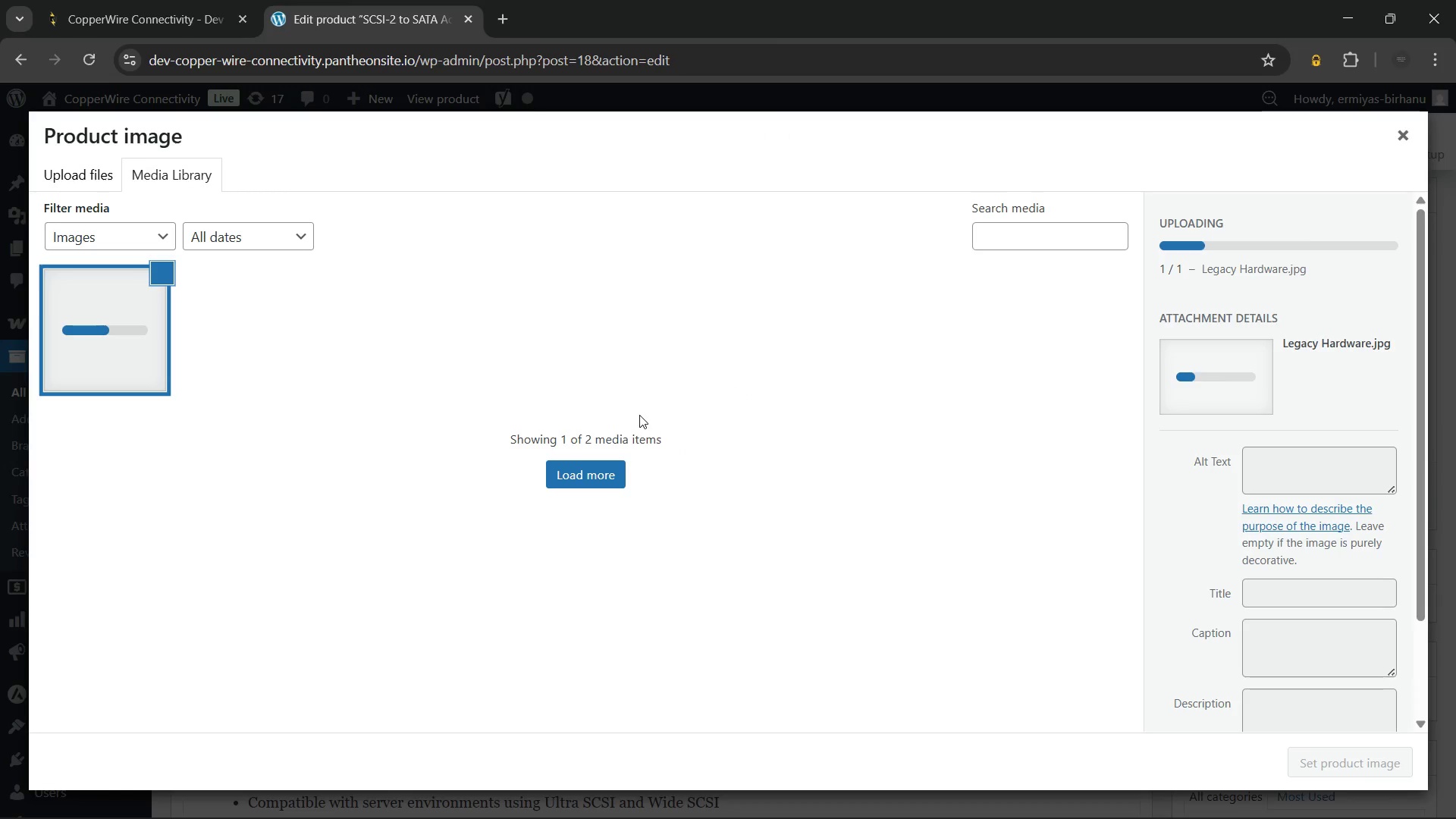 
left_click([1266, 399])
 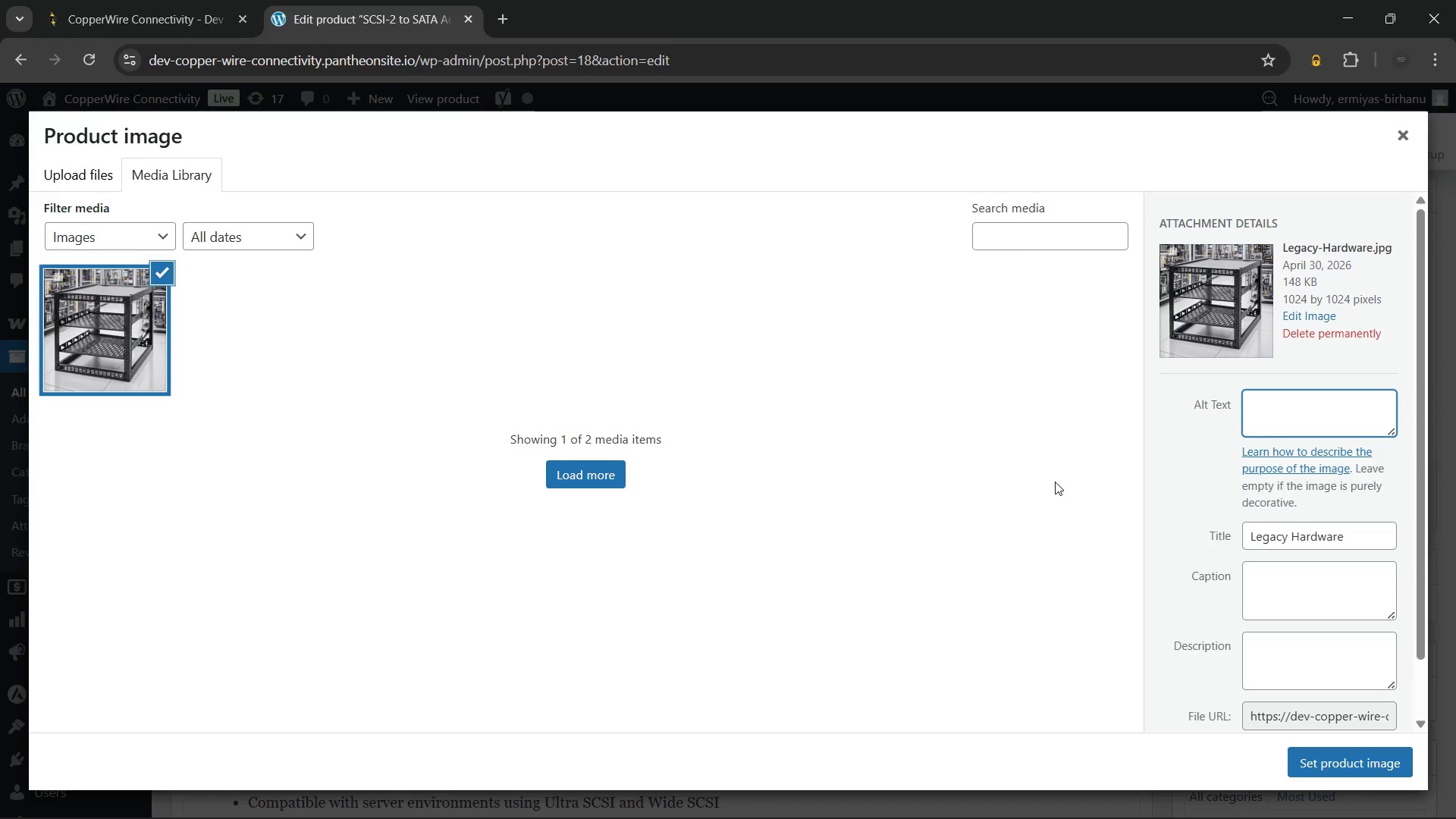 
type(SCSI-2 to SATA adapter circuit board installed inside a legacy rack-mounted server unit)
 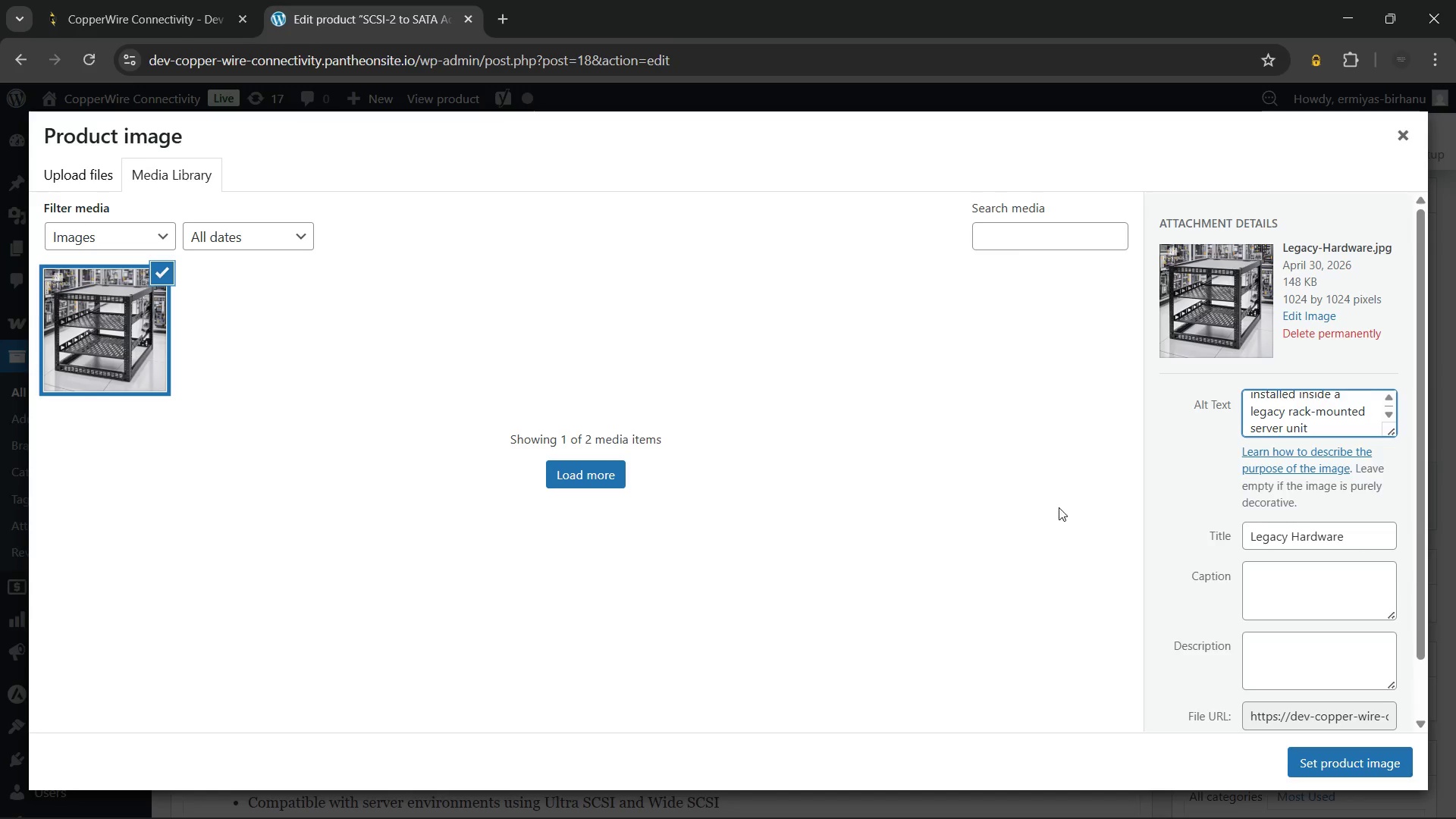 
wait(5.39)
 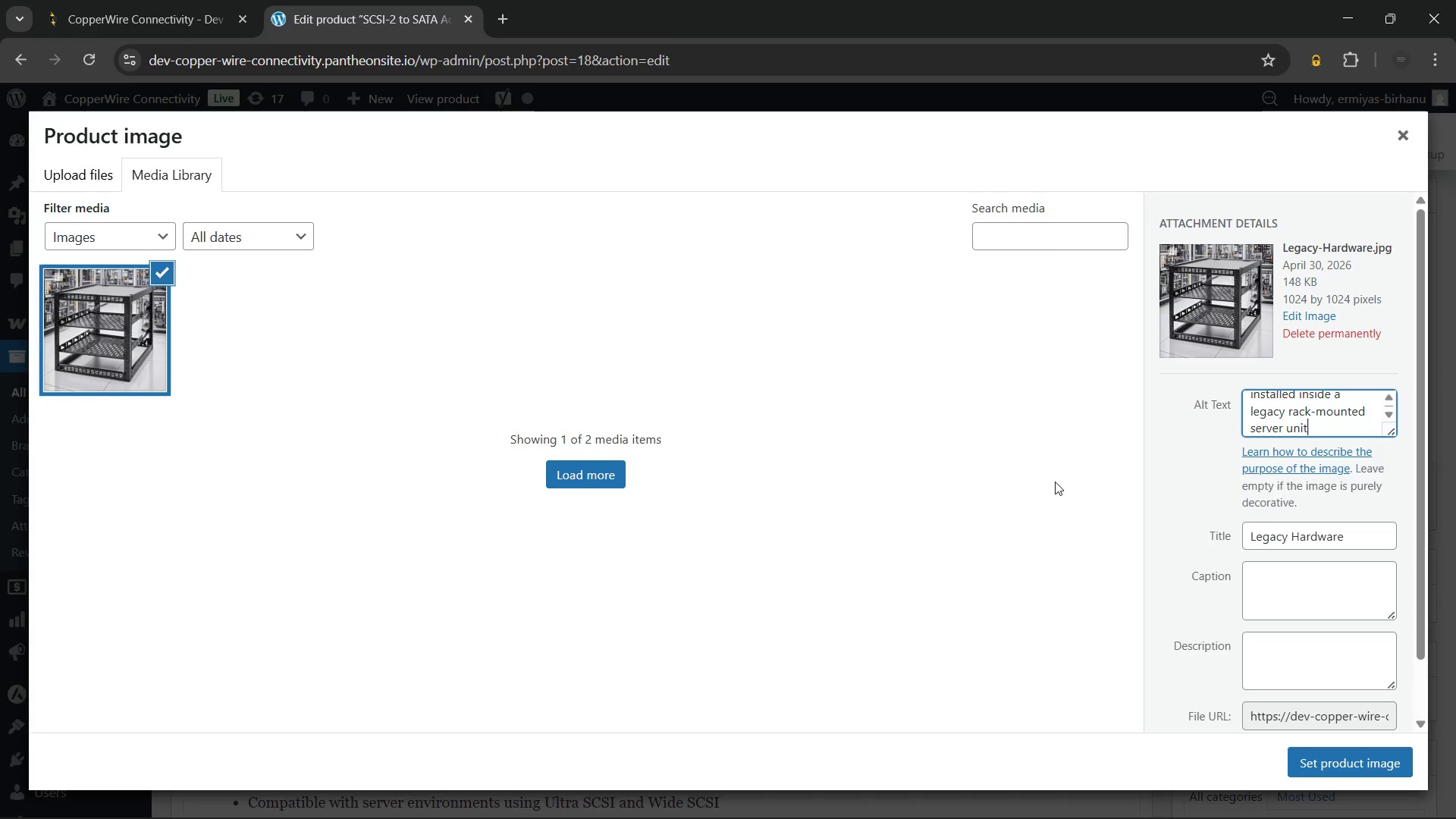 
left_click([1316, 752])
 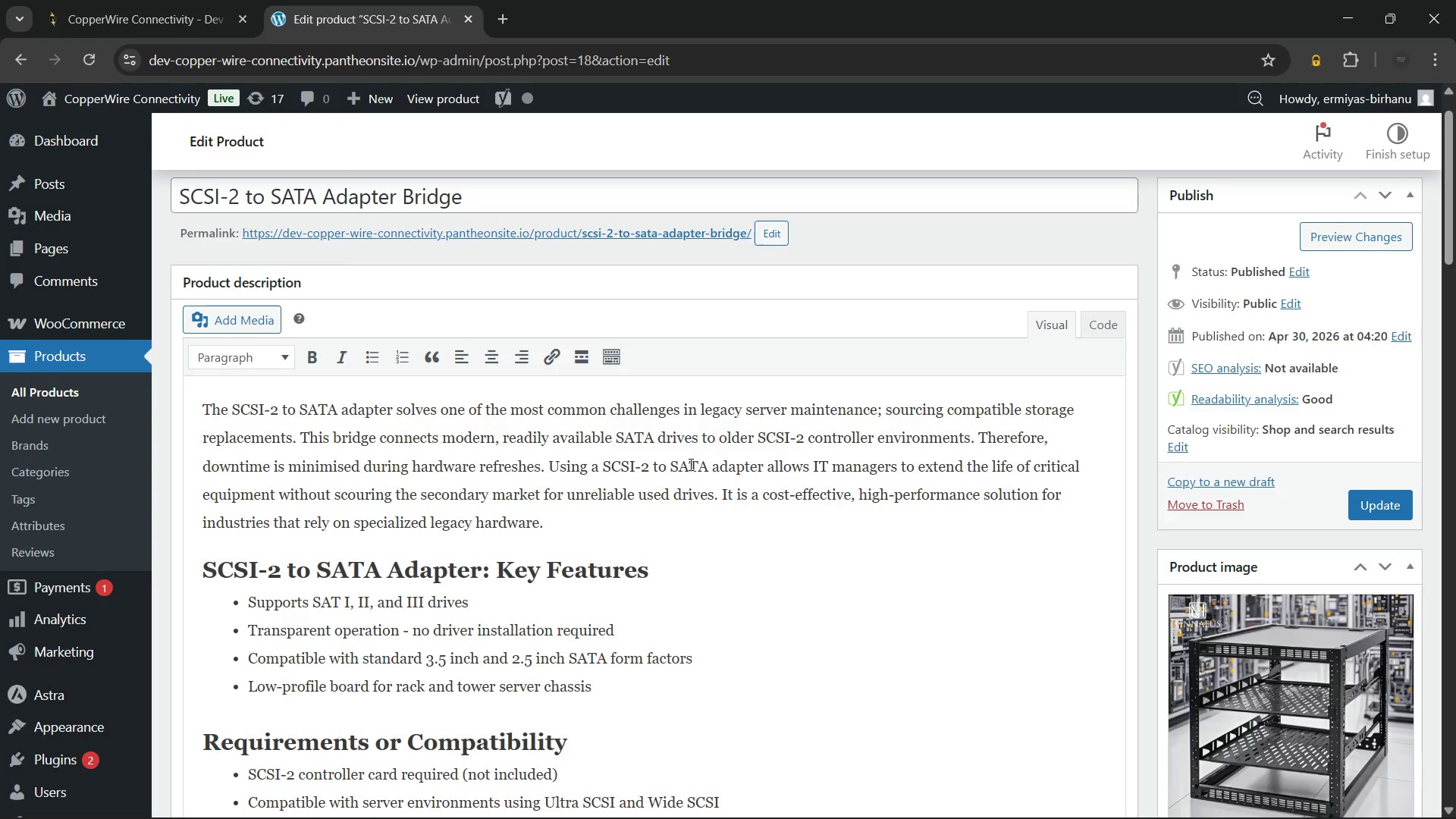 
scroll: coordinate [629, 379], scroll_direction: down, amount: 7.0
 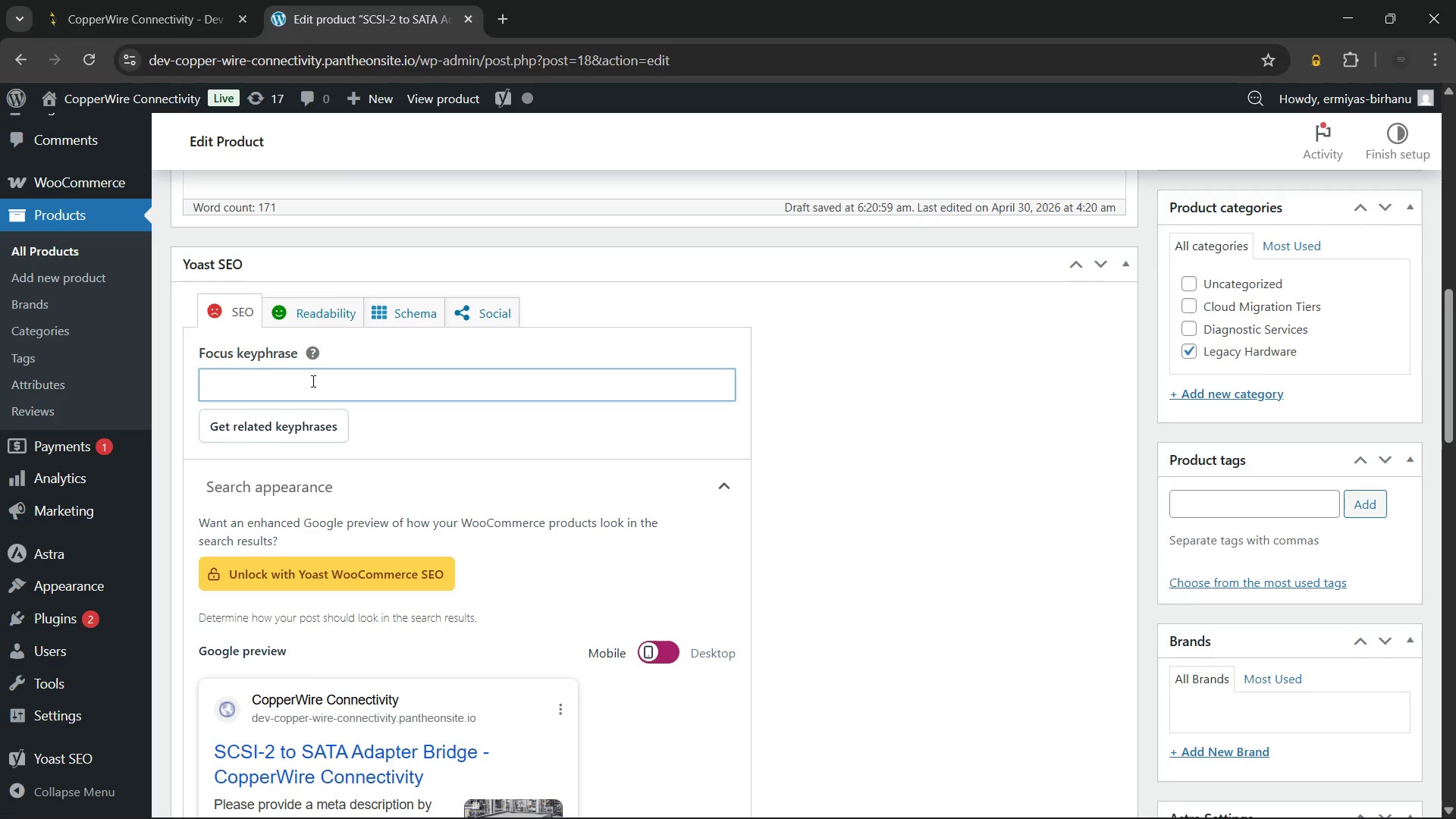 
wait(8.08)
 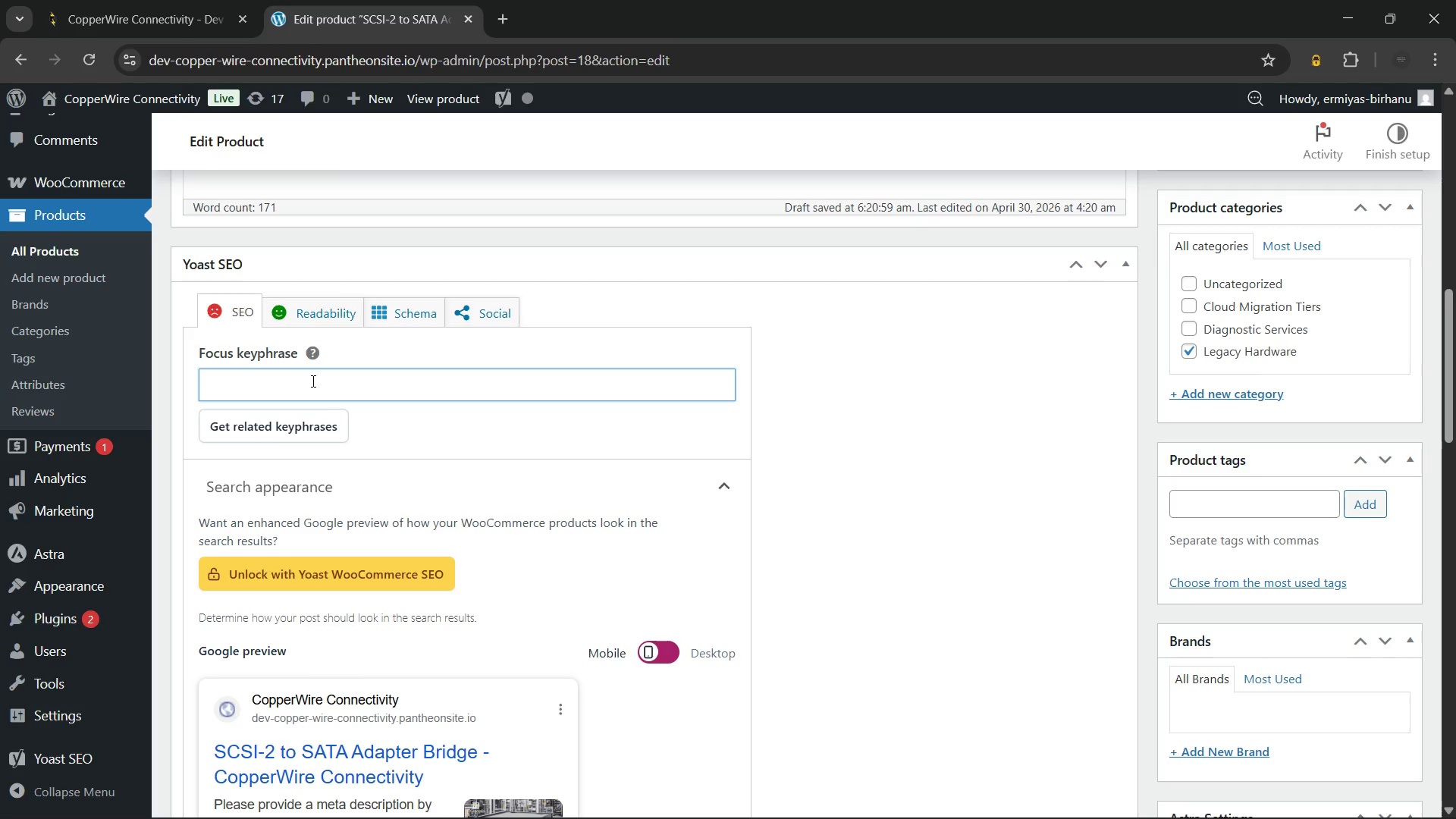 
type(SCSI-2 to SATA adapter)
 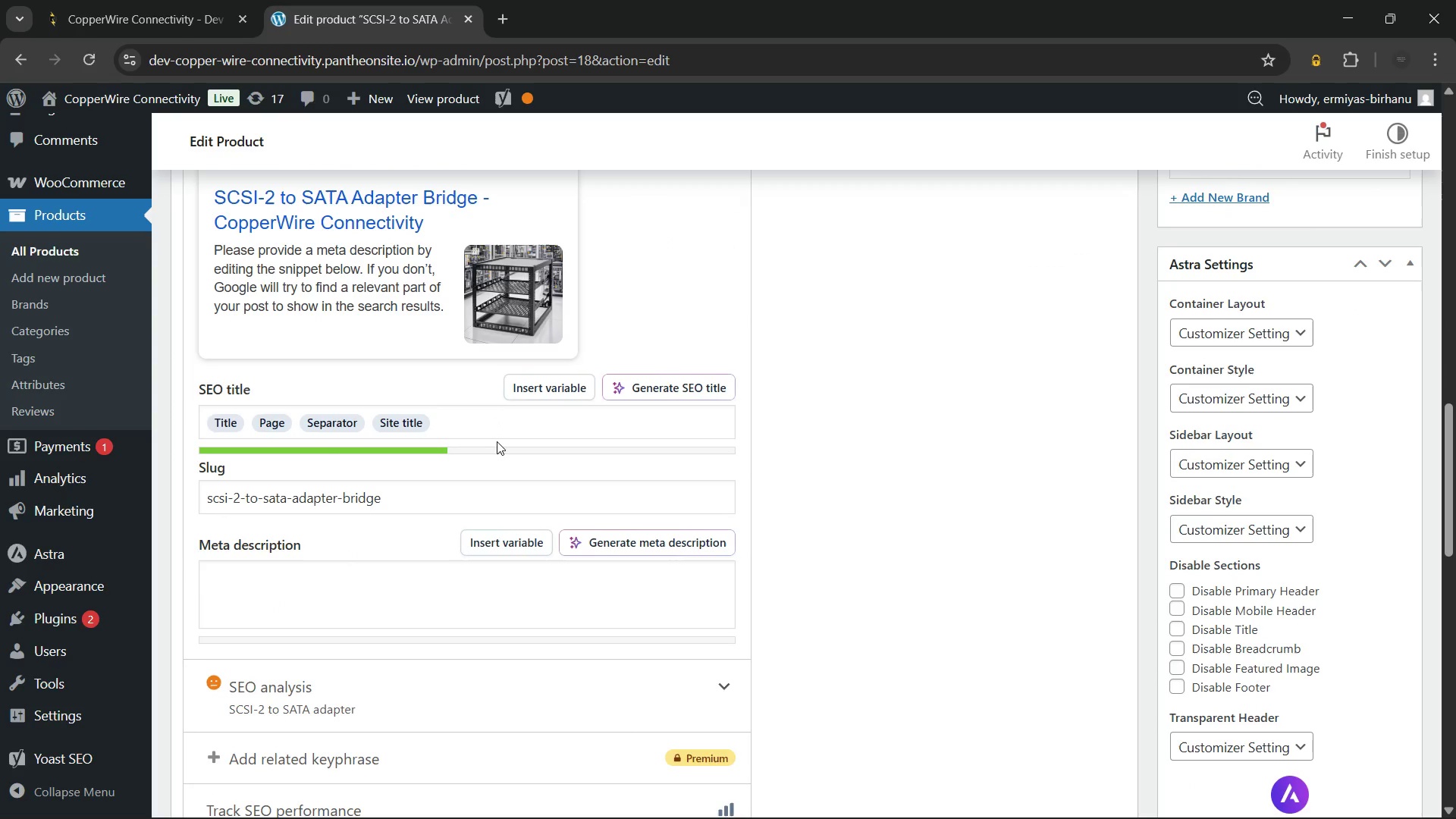 
wait(5.17)
 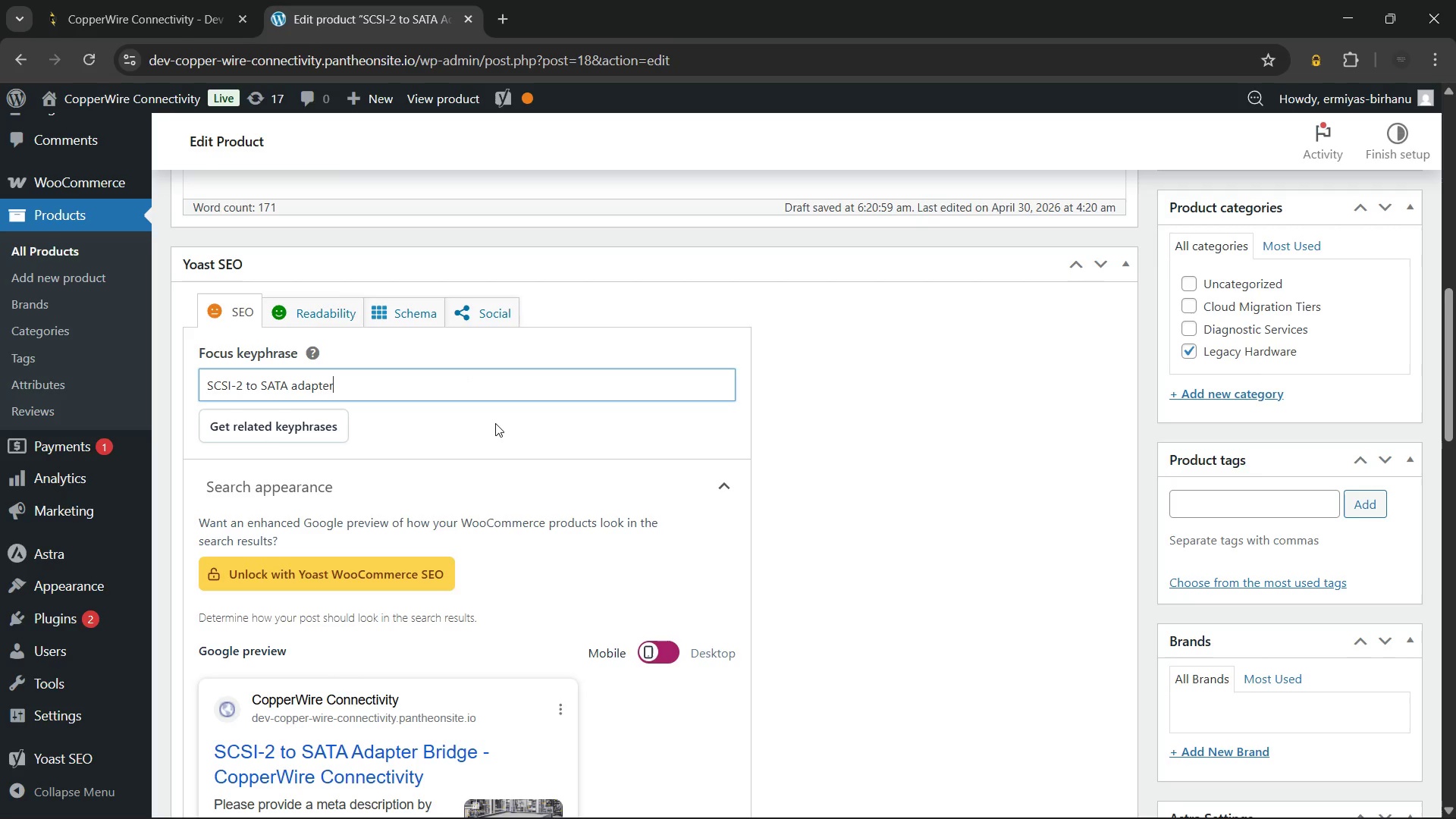 
left_click([515, 428])
 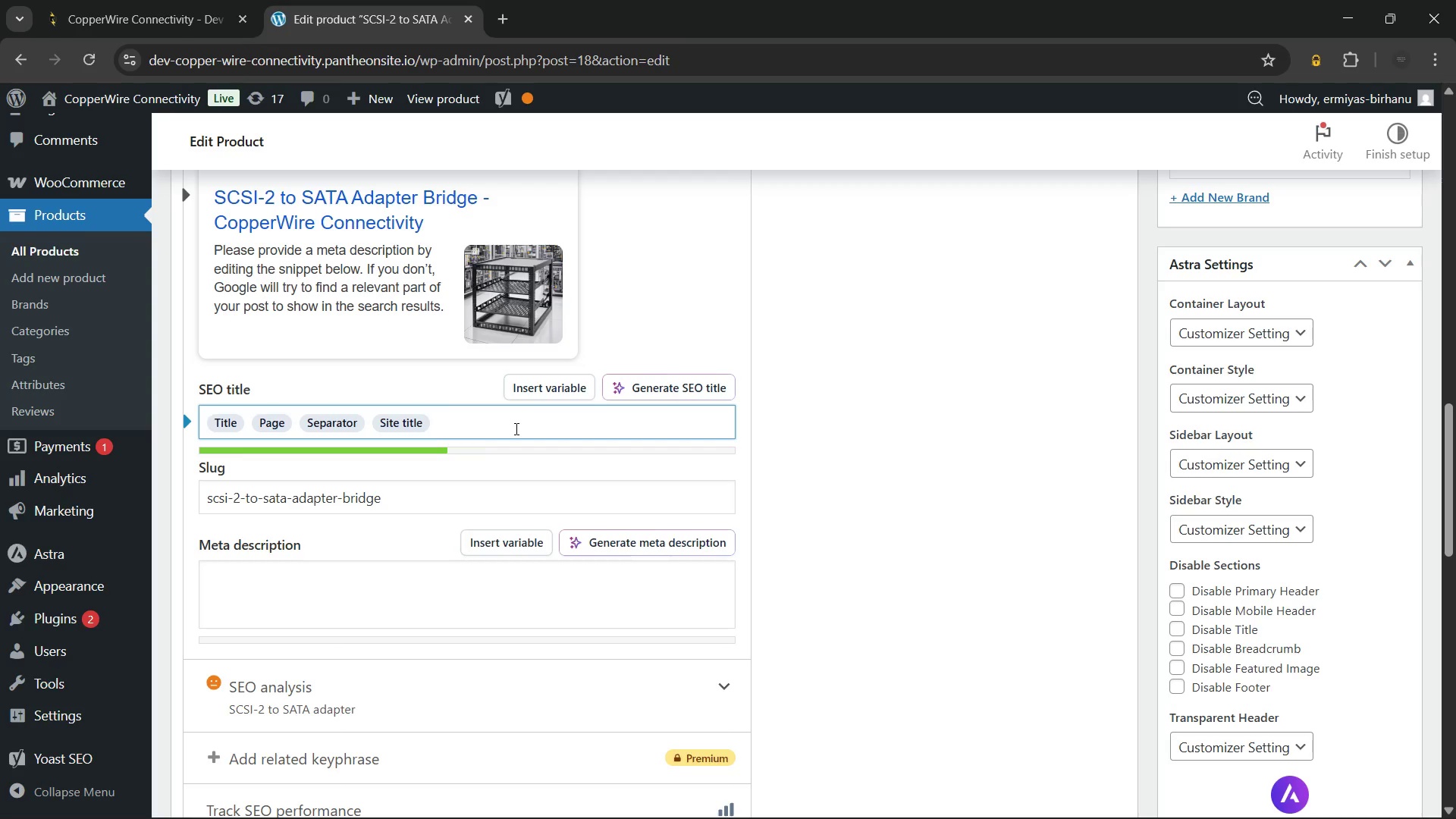 
key(Backspace)
key(Backspace)
key(Backspace)
key(Backspace)
key(Backspace)
key(Backspace)
key(Backspace)
key(Backspace)
type(SCSI-2 to SATA Adapter | )
 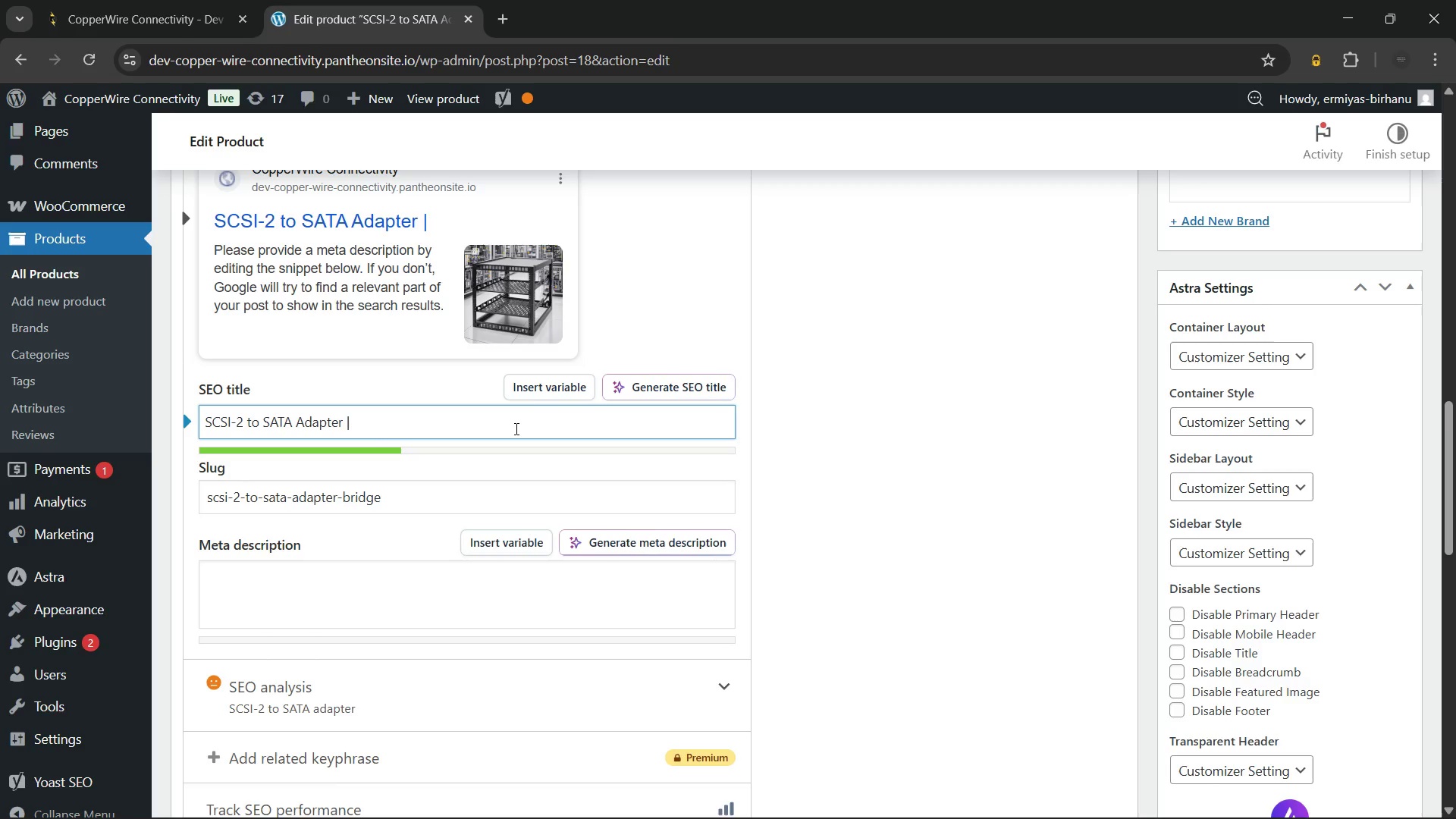 
type(Legacy Storage Bridge Hardware)
 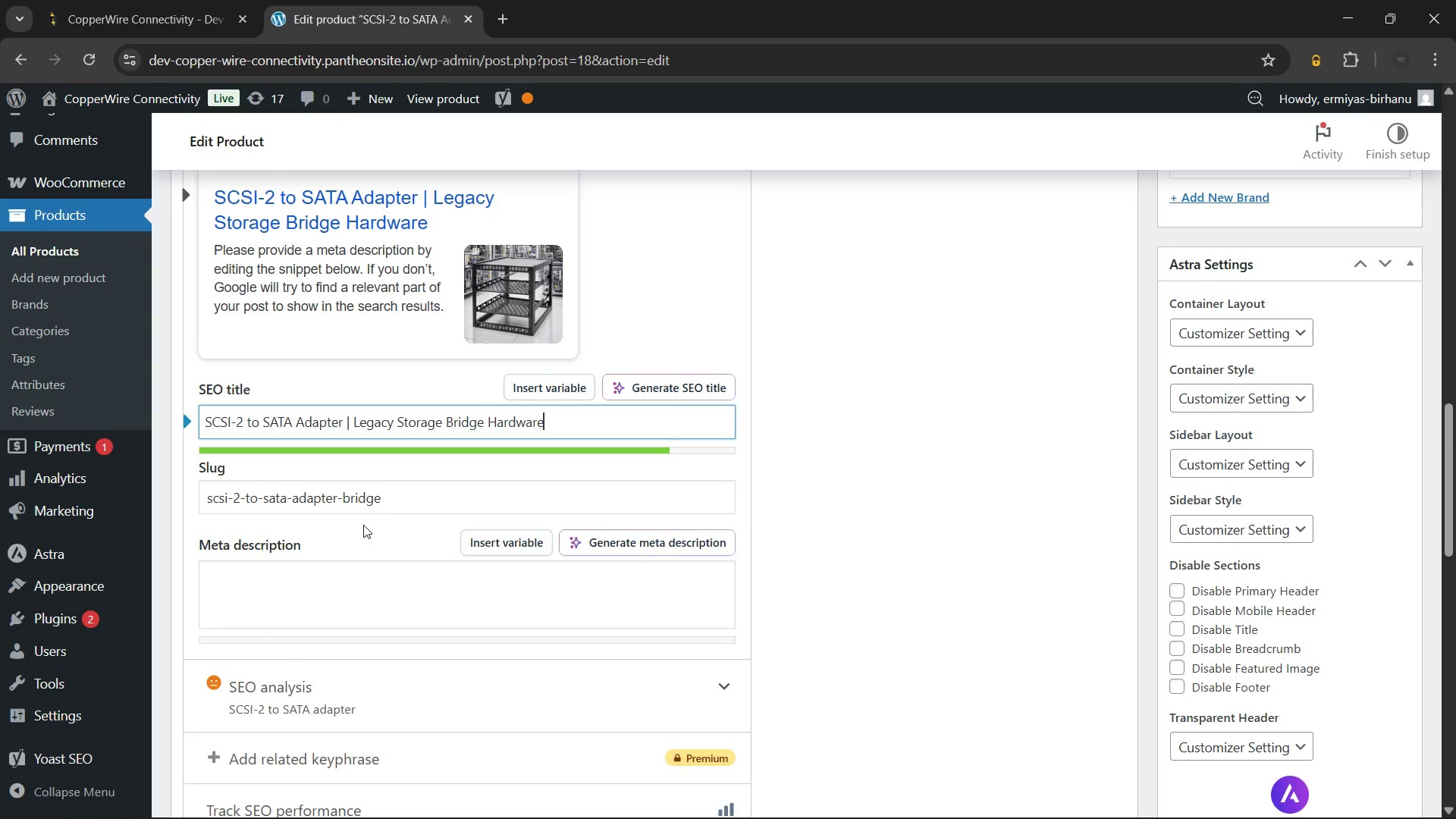 
left_click([335, 580])
 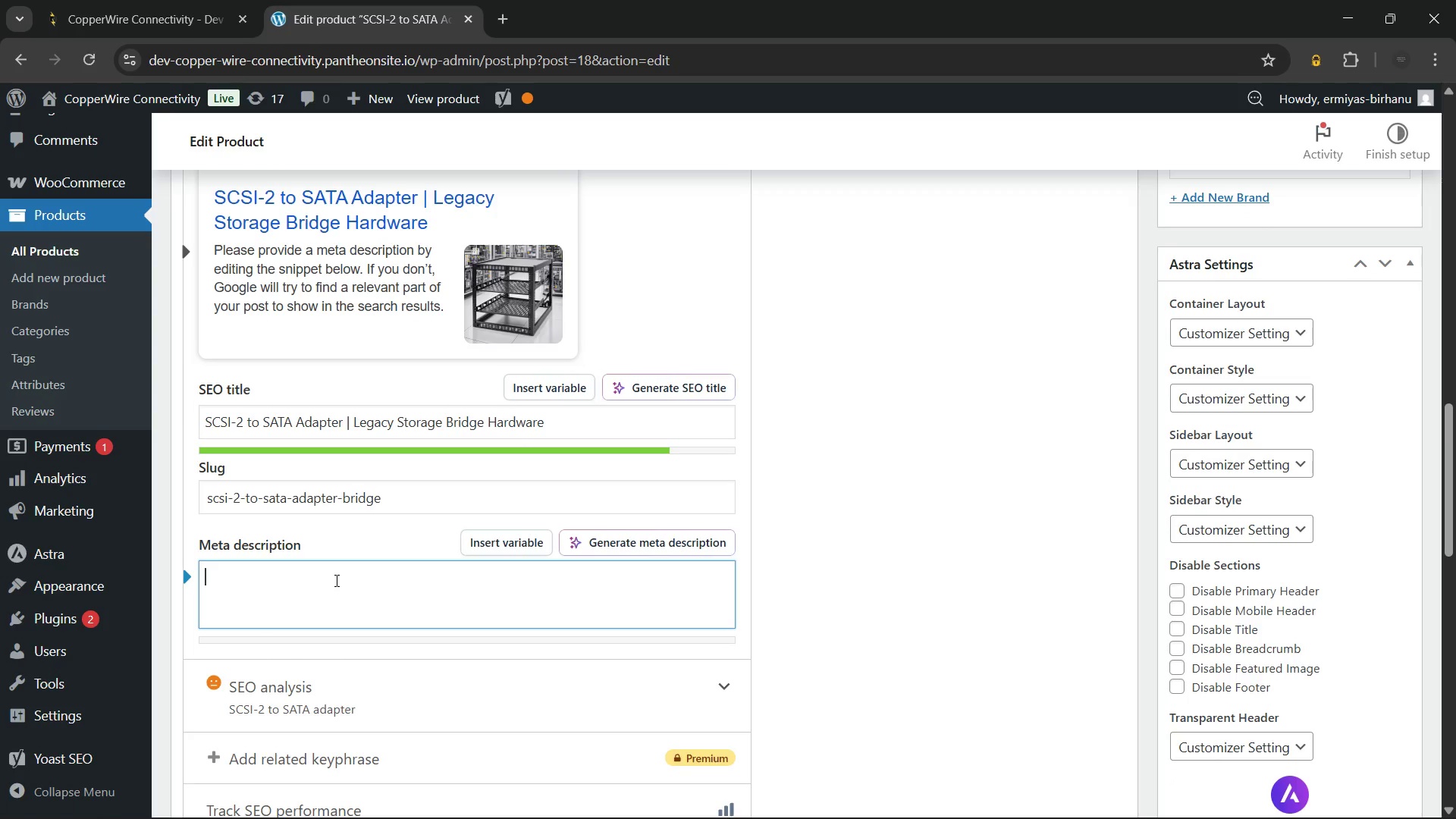 
key(CapsLock)
 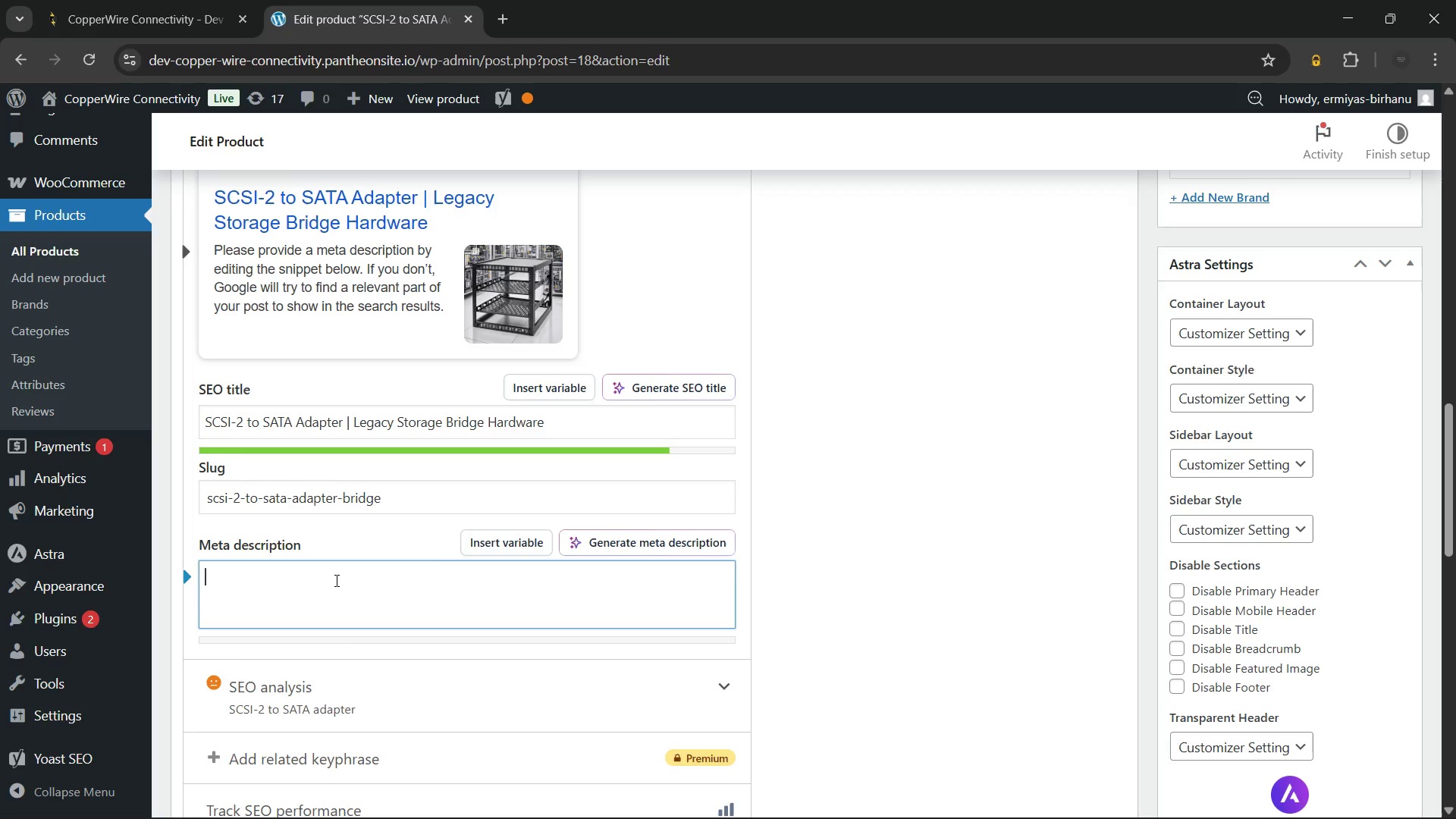 
key(CapsLock)
 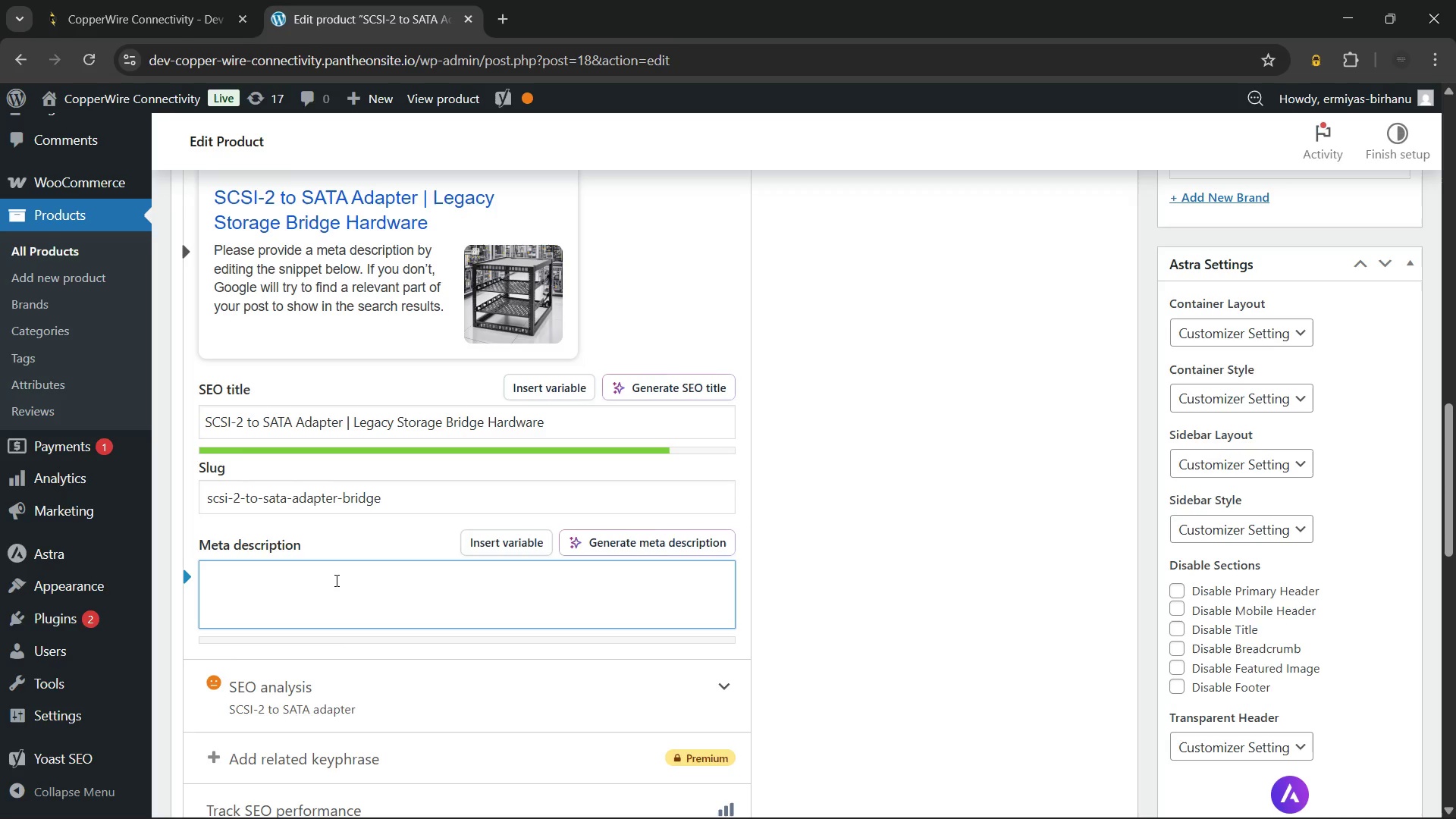 
type(Buy the SCSI-2 to SATA adapter and replace failing legacy drives with modern SATA storage. Fast dispatch and expert support)
 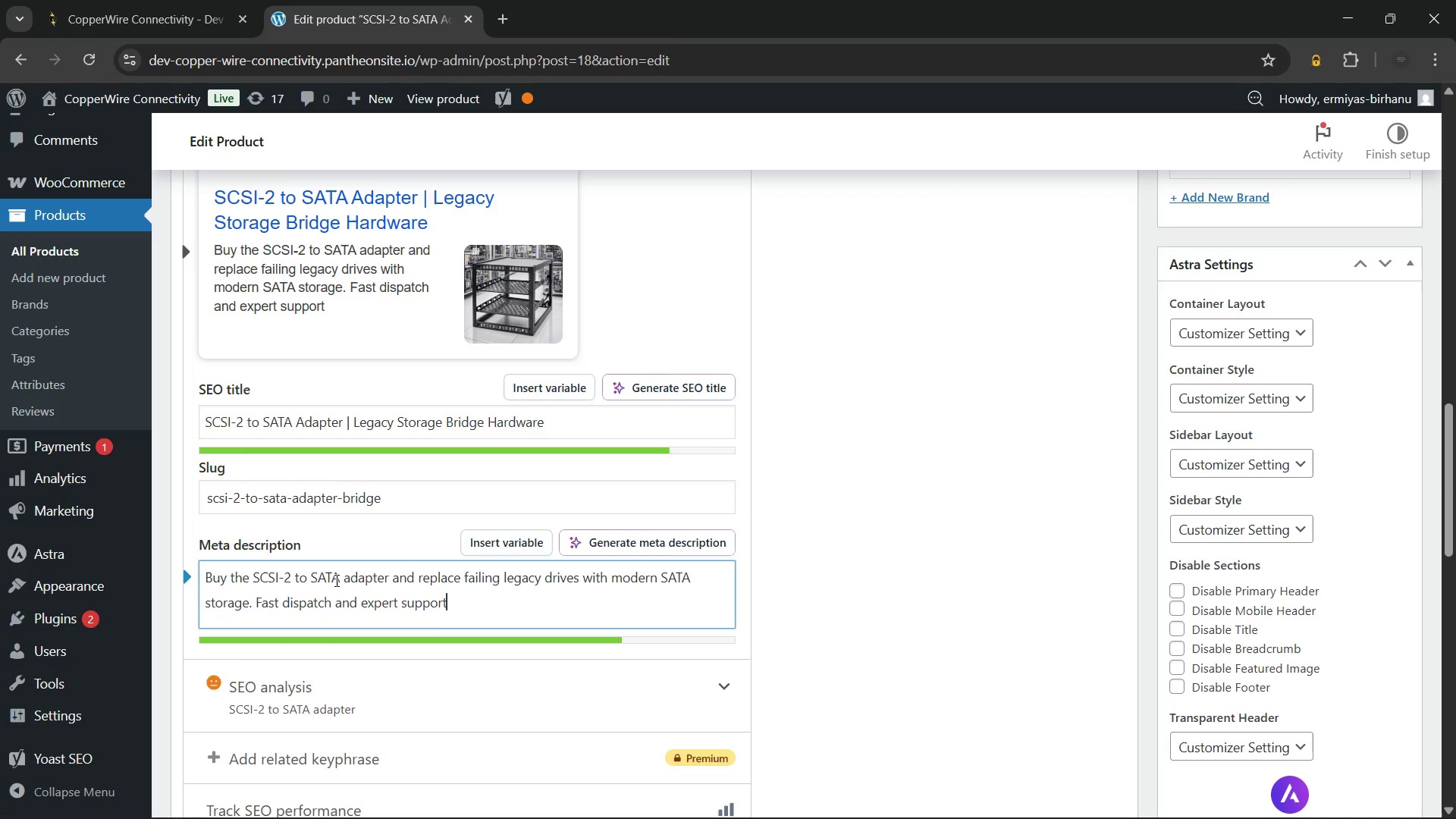 
wait(6.22)
 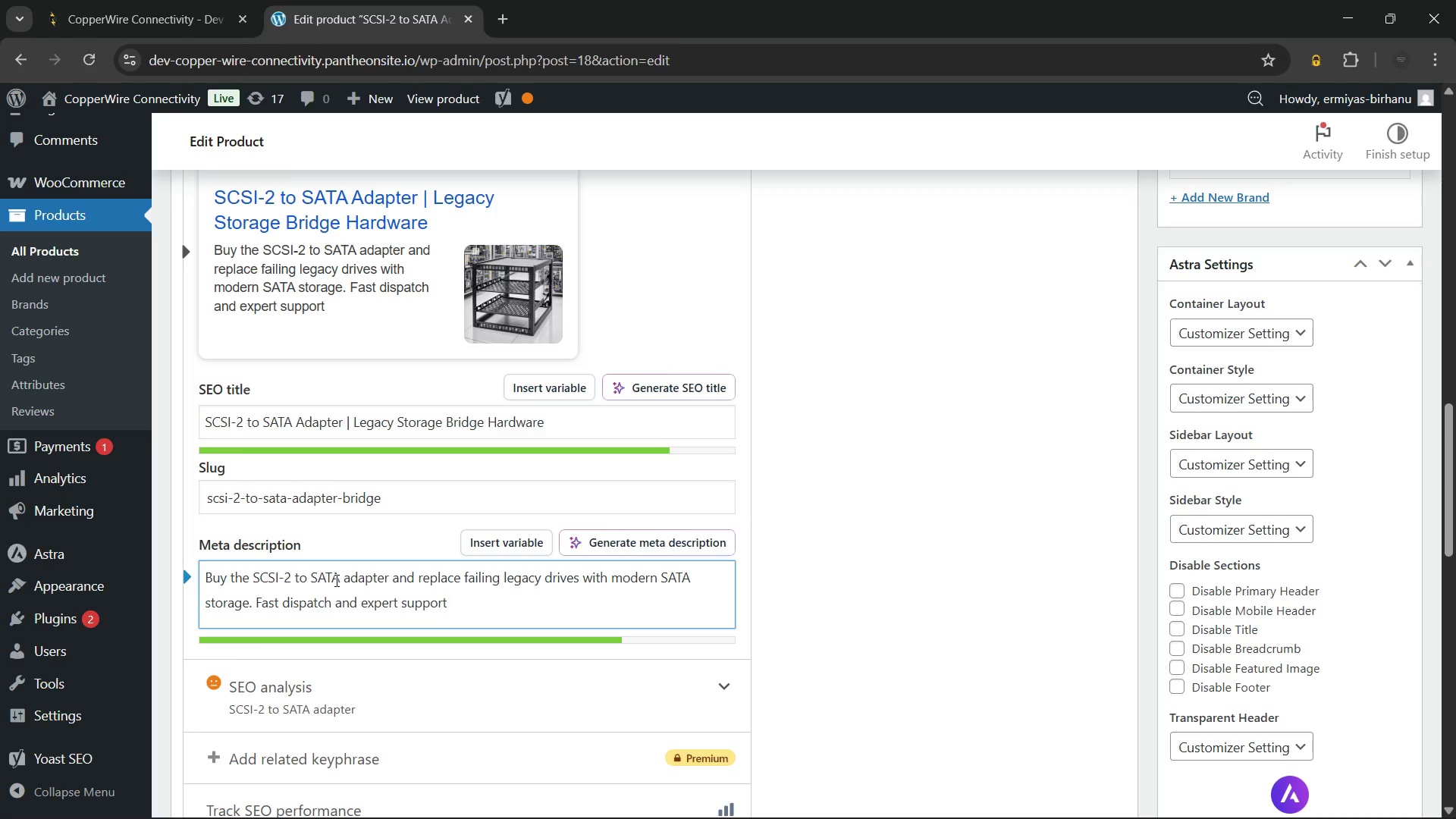 
type(. Order now.)
 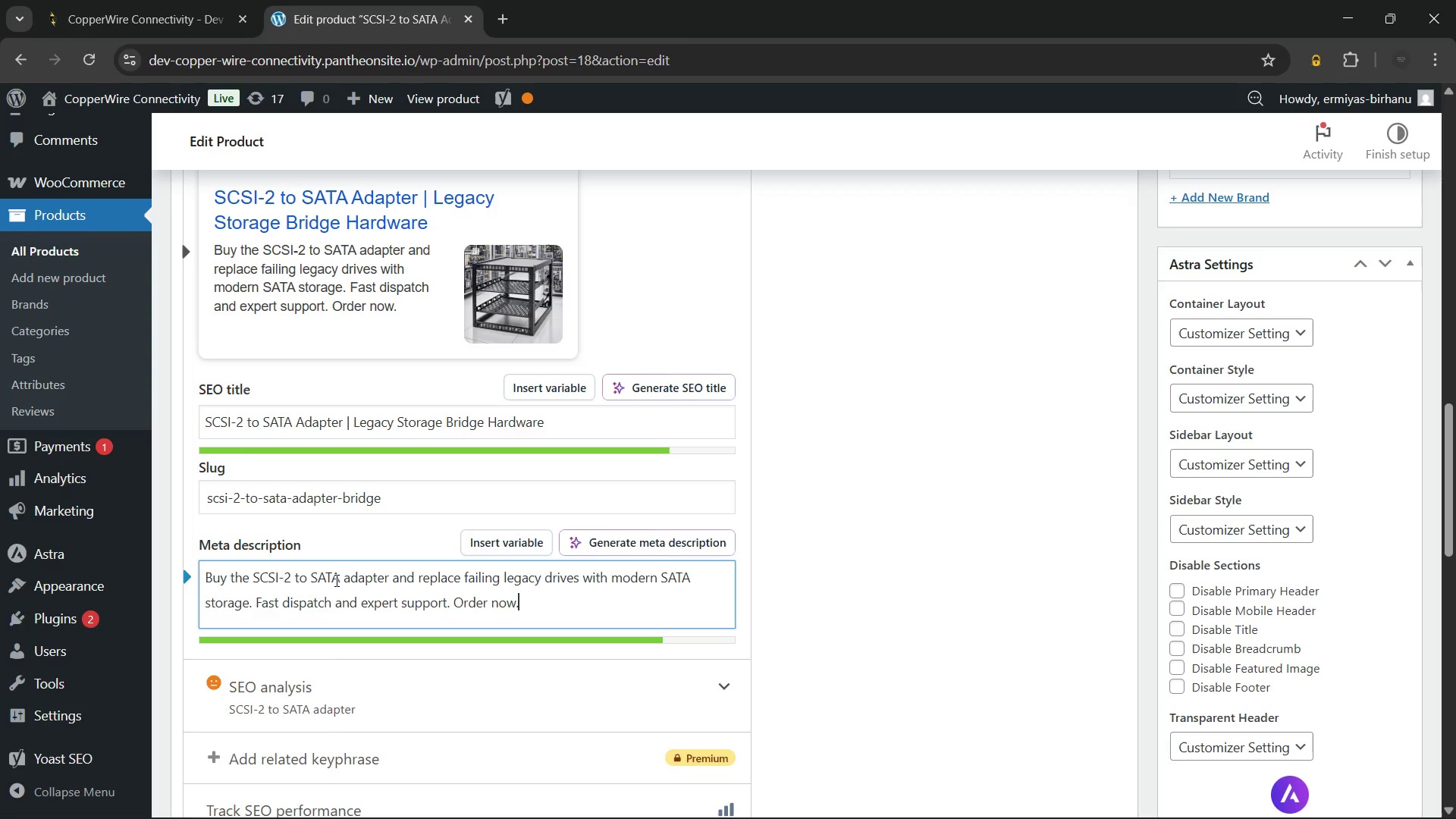 
scroll: coordinate [335, 580], scroll_direction: down, amount: 3.0
 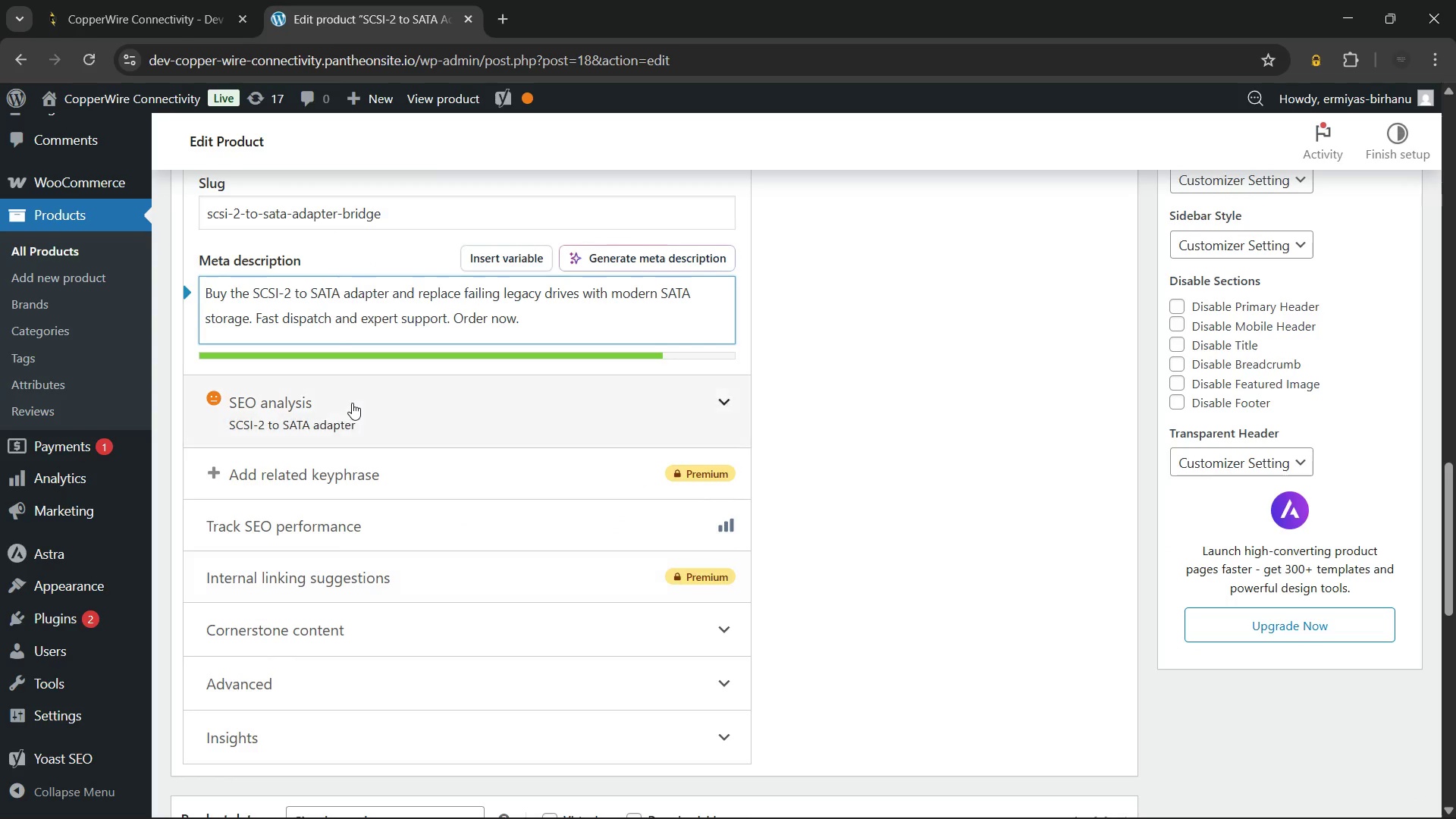 
left_click([352, 403])
 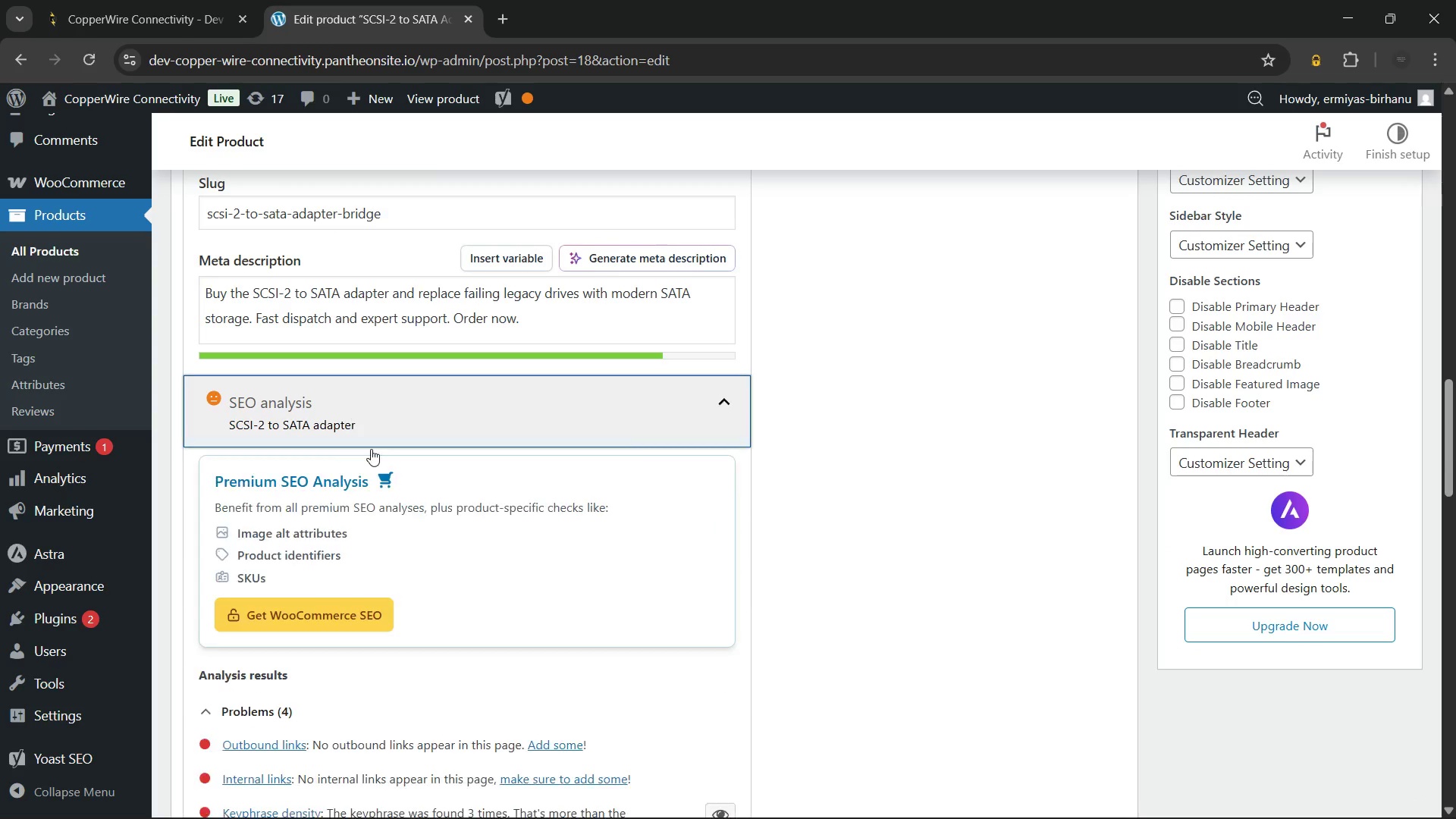 
scroll: coordinate [371, 450], scroll_direction: down, amount: 4.0
 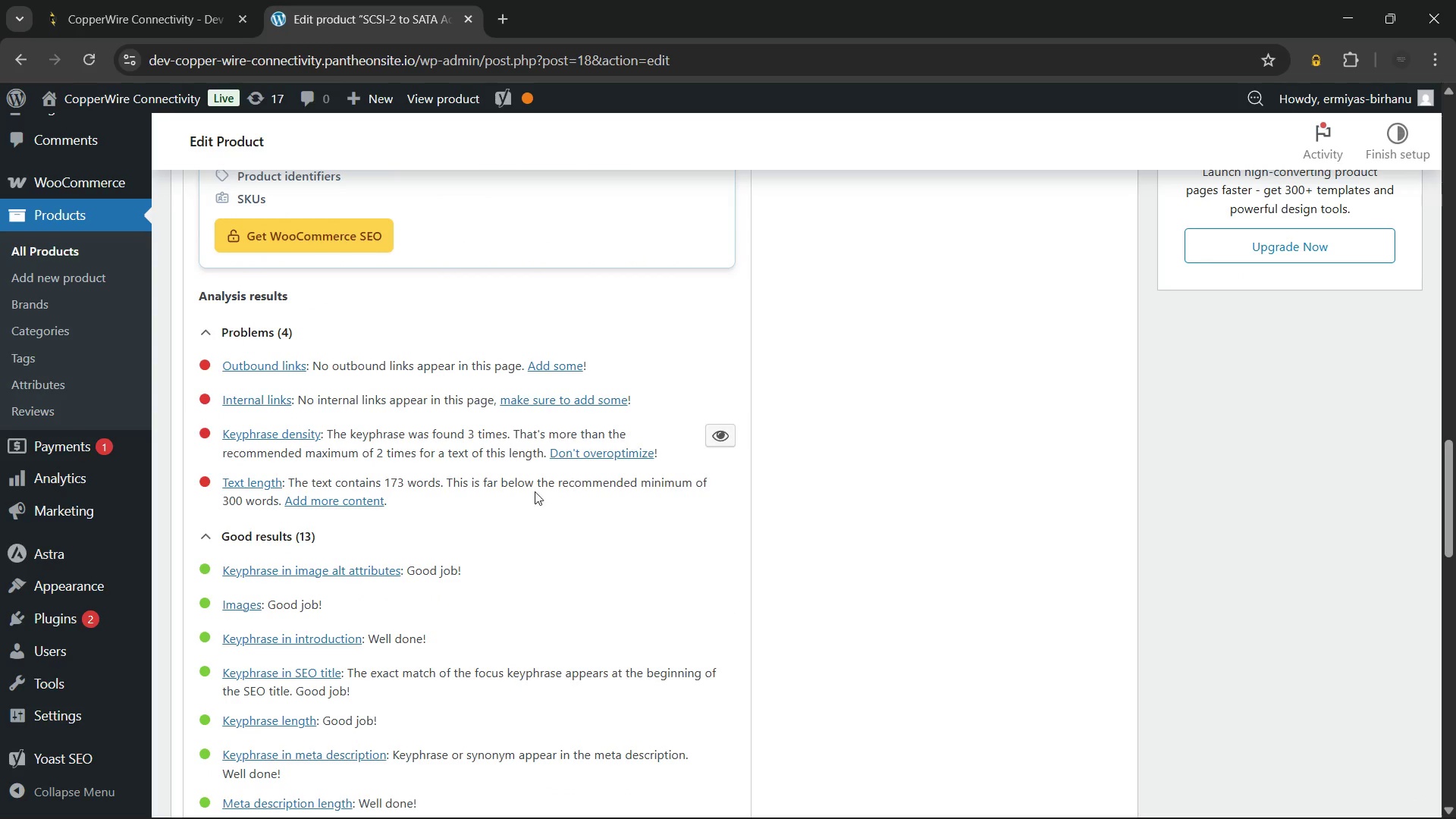 
scroll: coordinate [705, 435], scroll_direction: up, amount: 20.0
 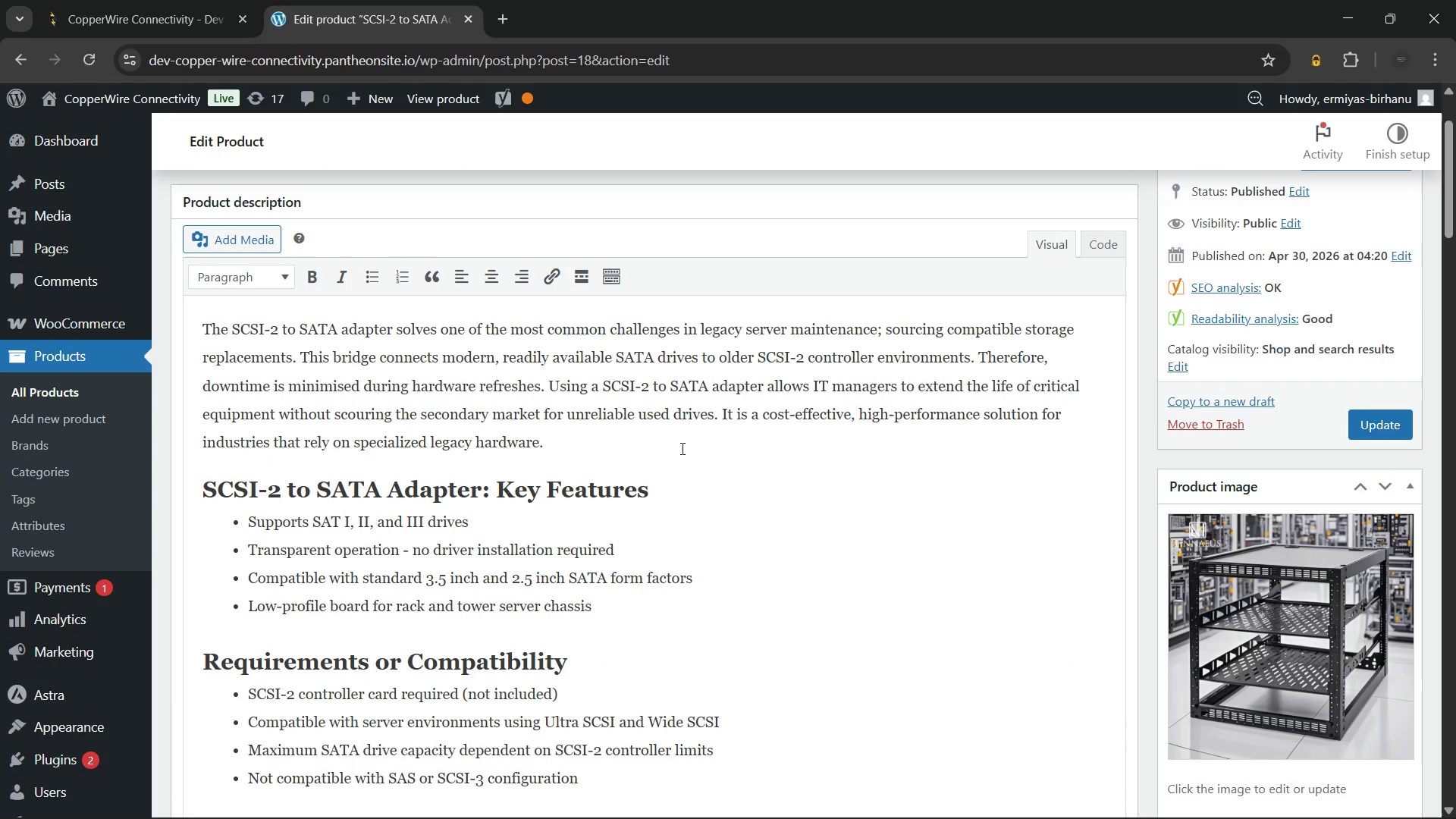 
wait(6.58)
 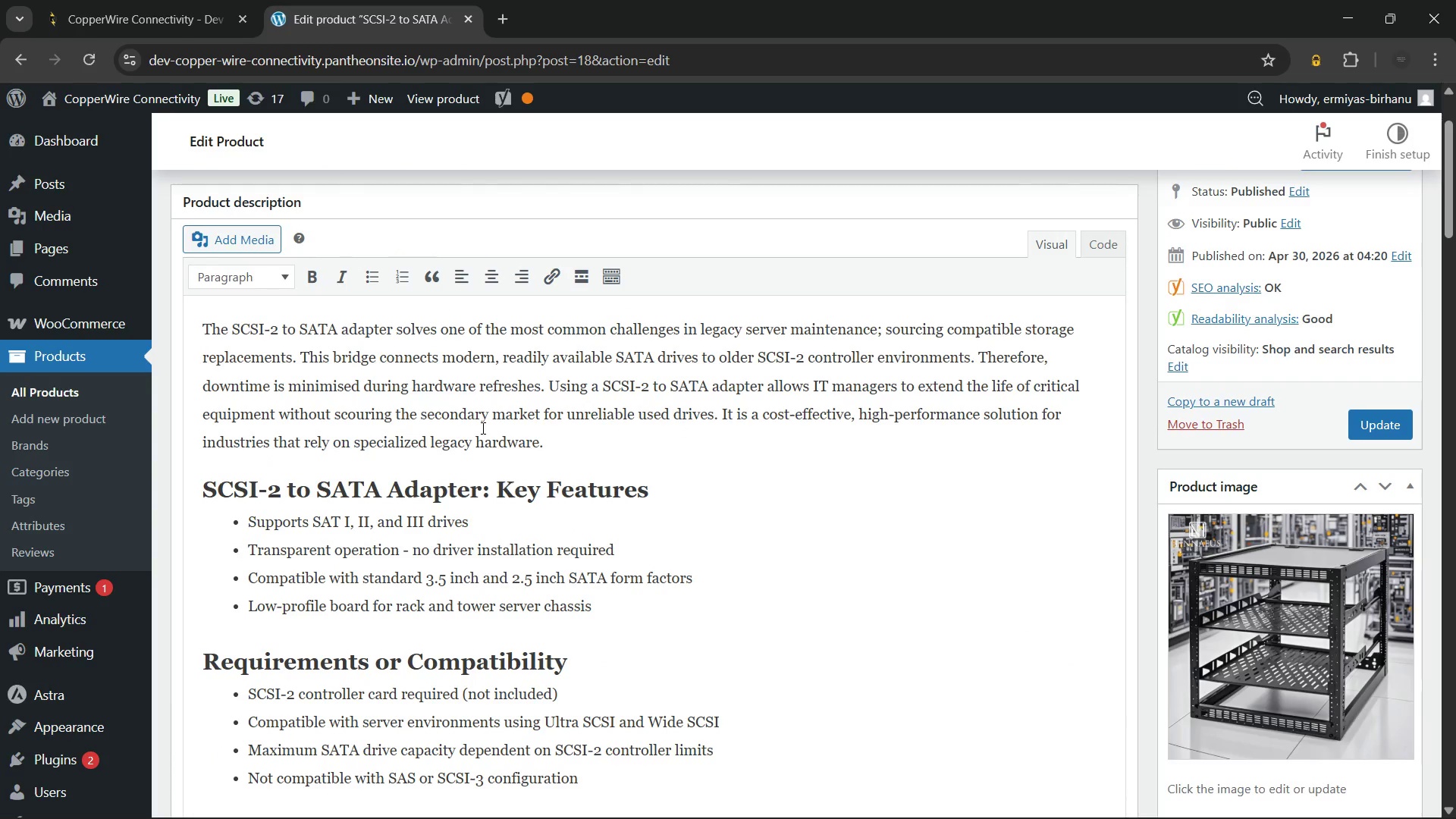 
scroll: coordinate [679, 442], scroll_direction: up, amount: 3.0
 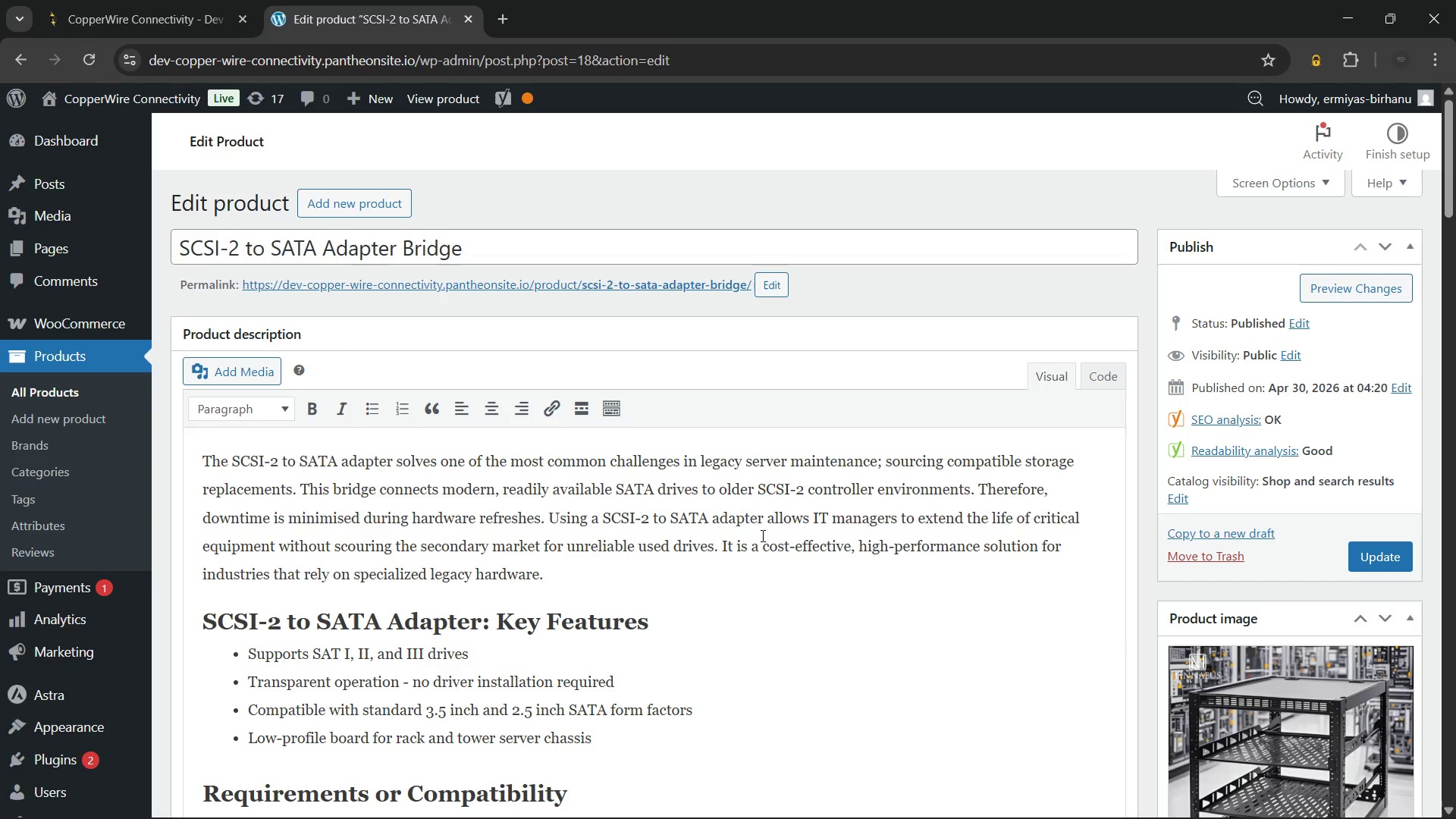 
wait(5.08)
 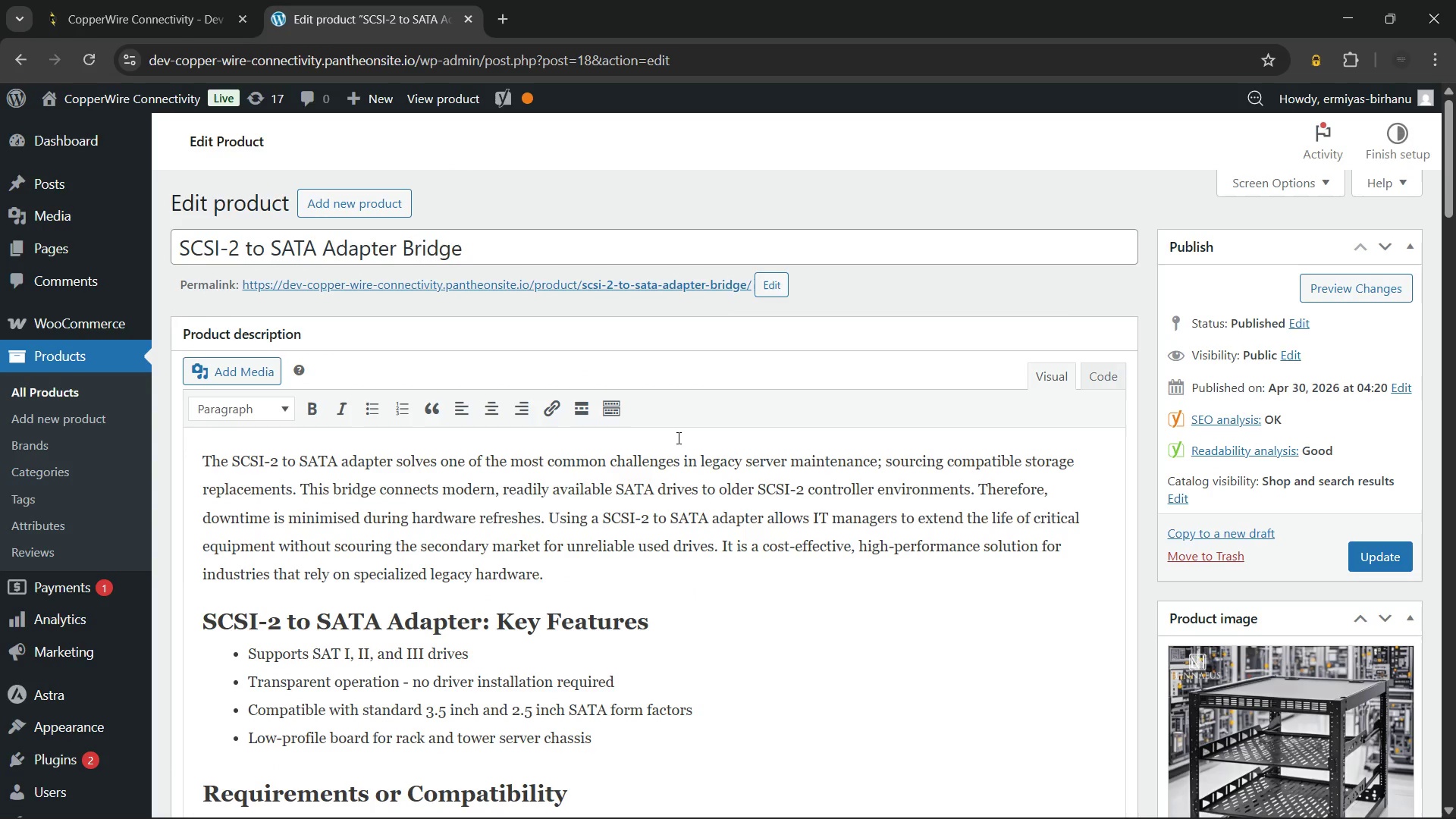 
left_click([709, 526])
 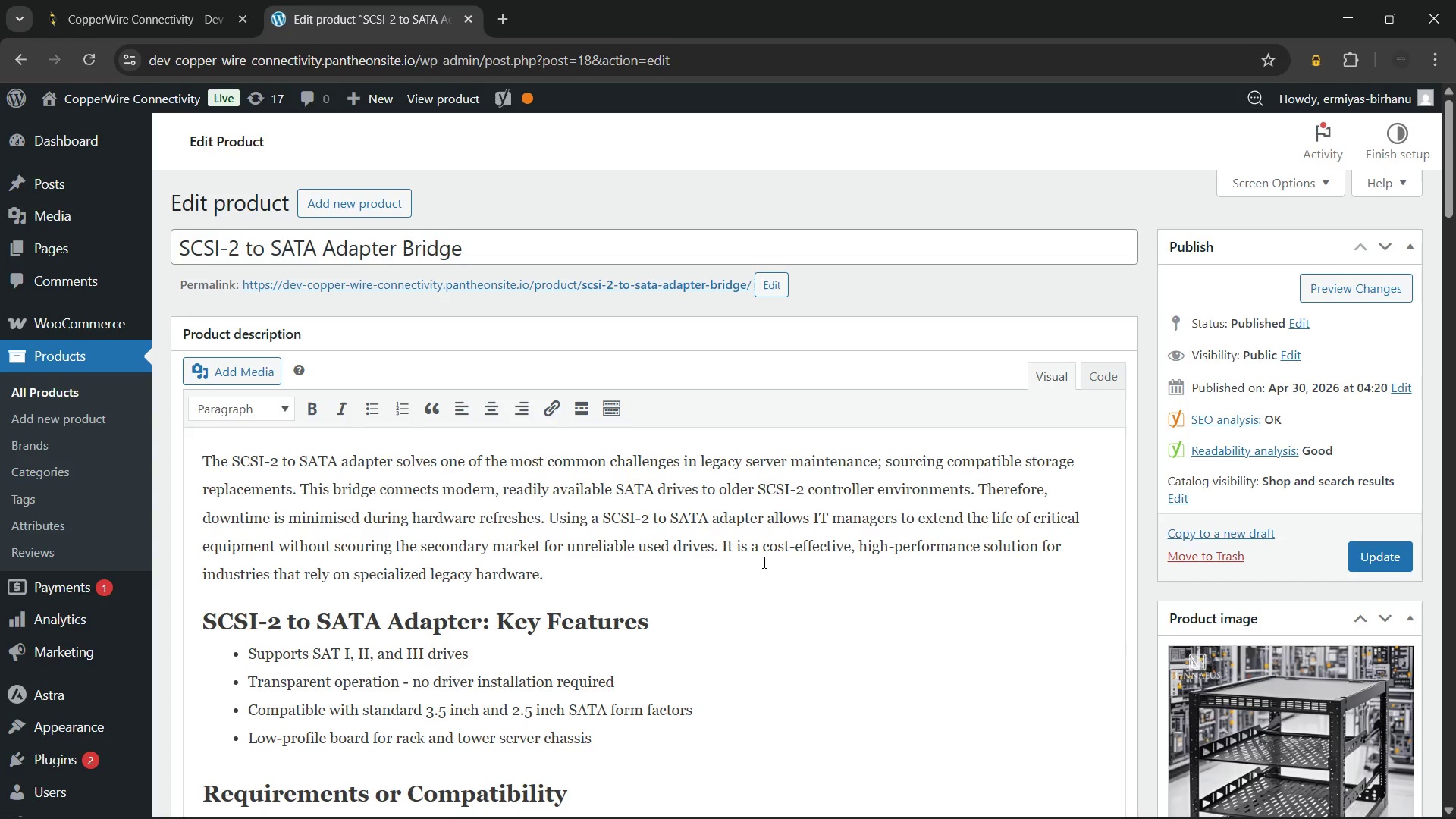 
wait(7.2)
 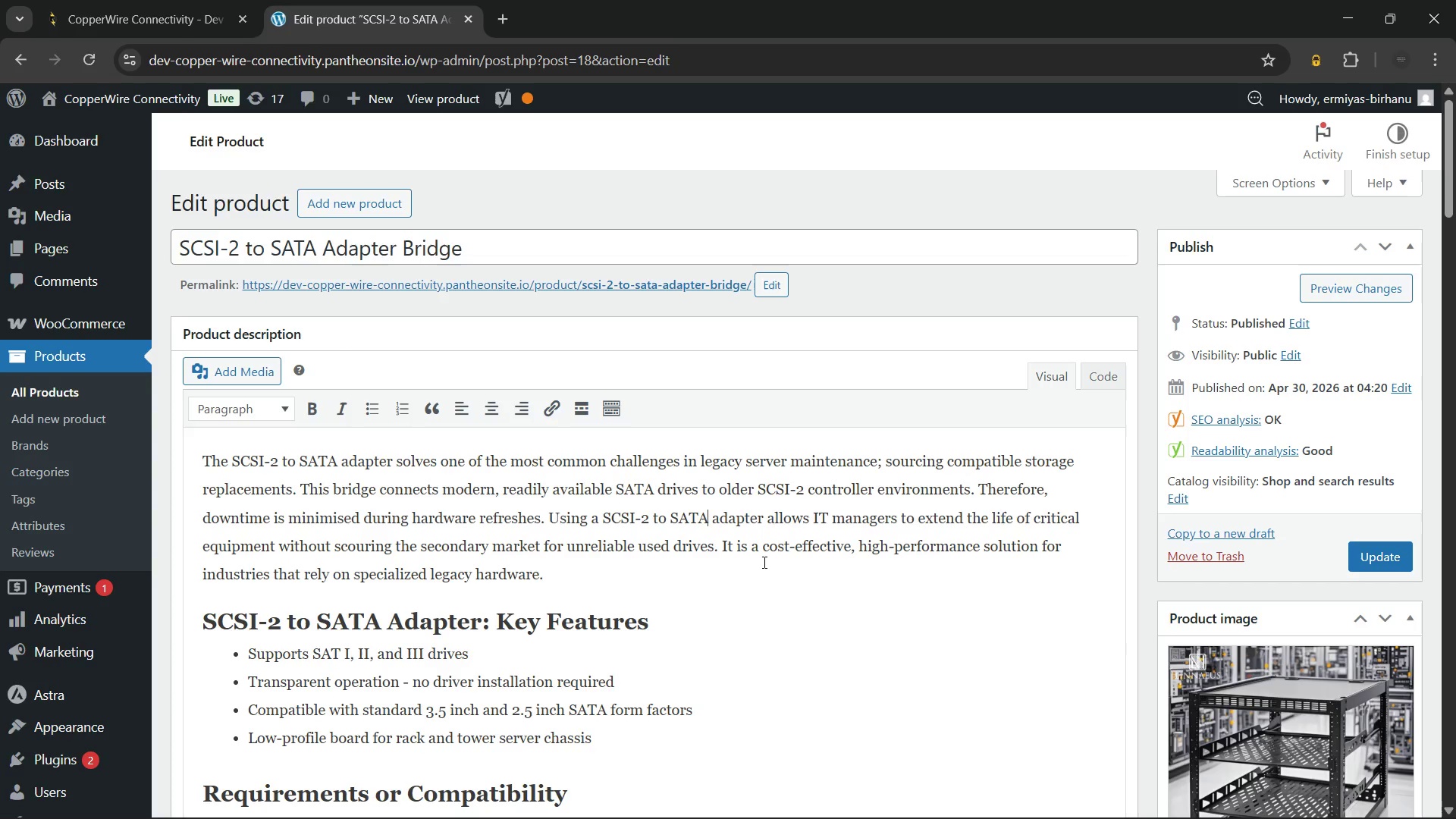 
hold_key(key=Backspace, duration=0.88)
 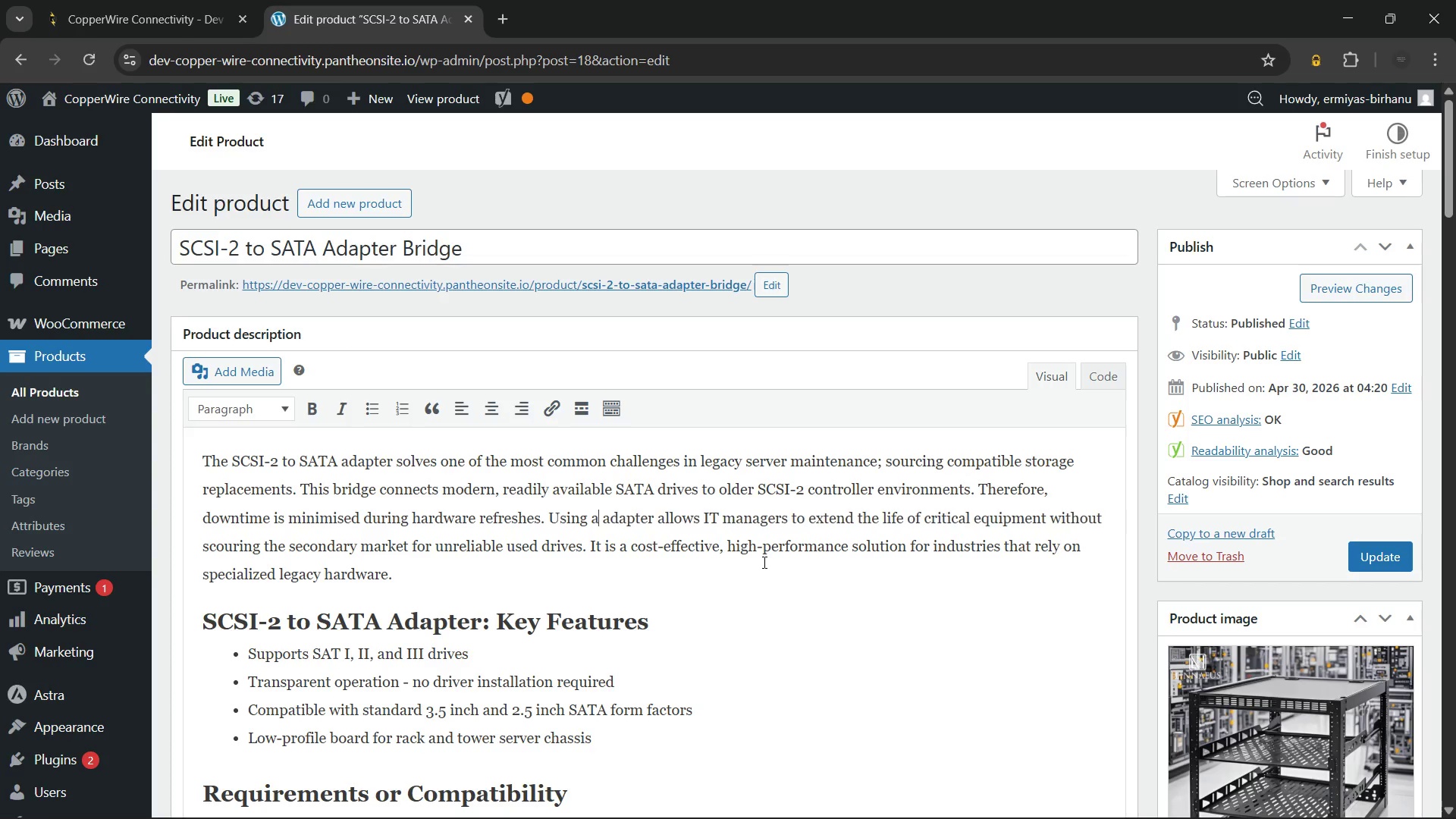 
key(Backspace)
key(Backspace)
type(this)
 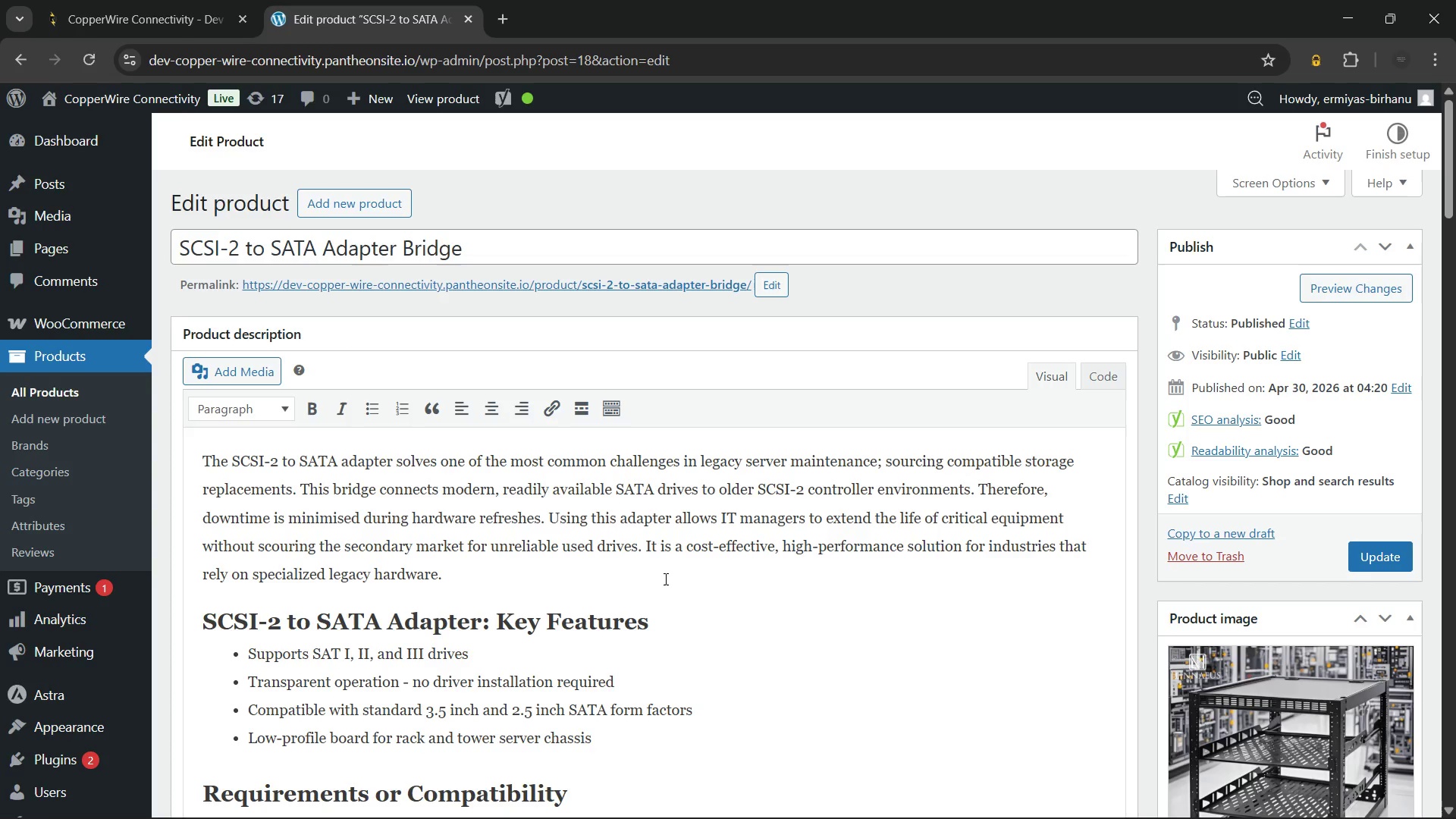 
key(ArrowRight)
 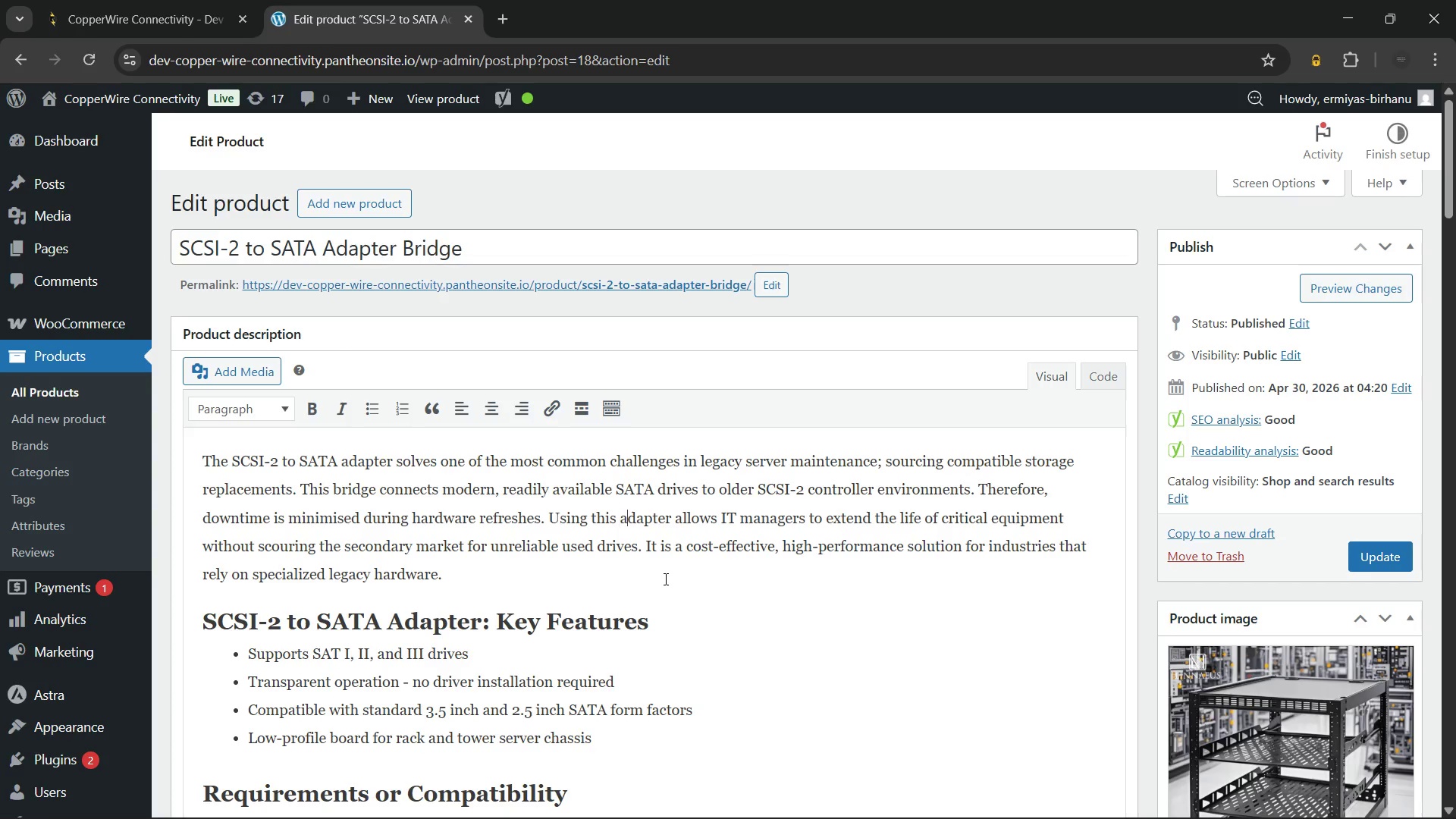 
key(ArrowRight)
 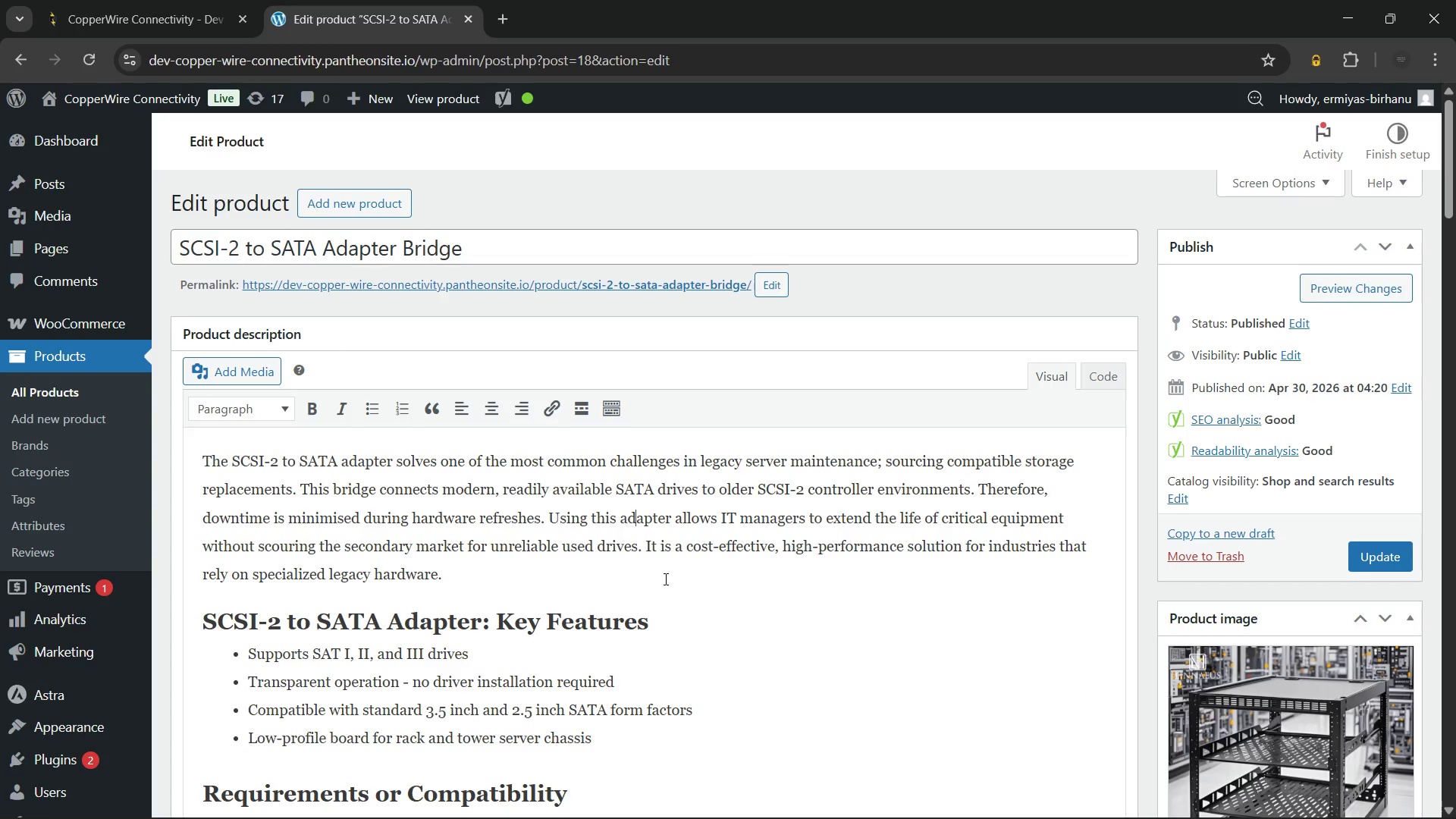 
key(ArrowRight)
 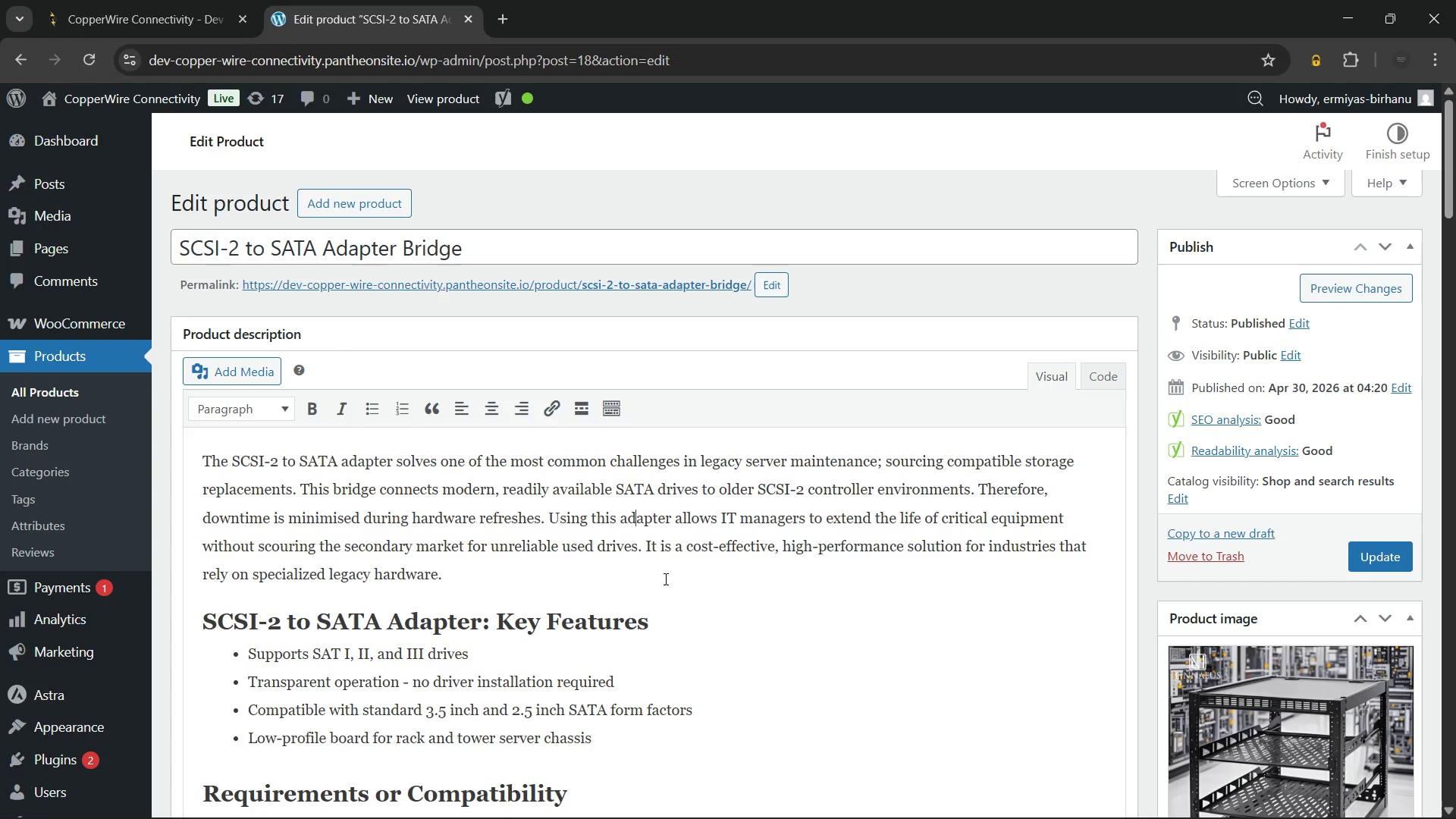 
key(ArrowRight)
 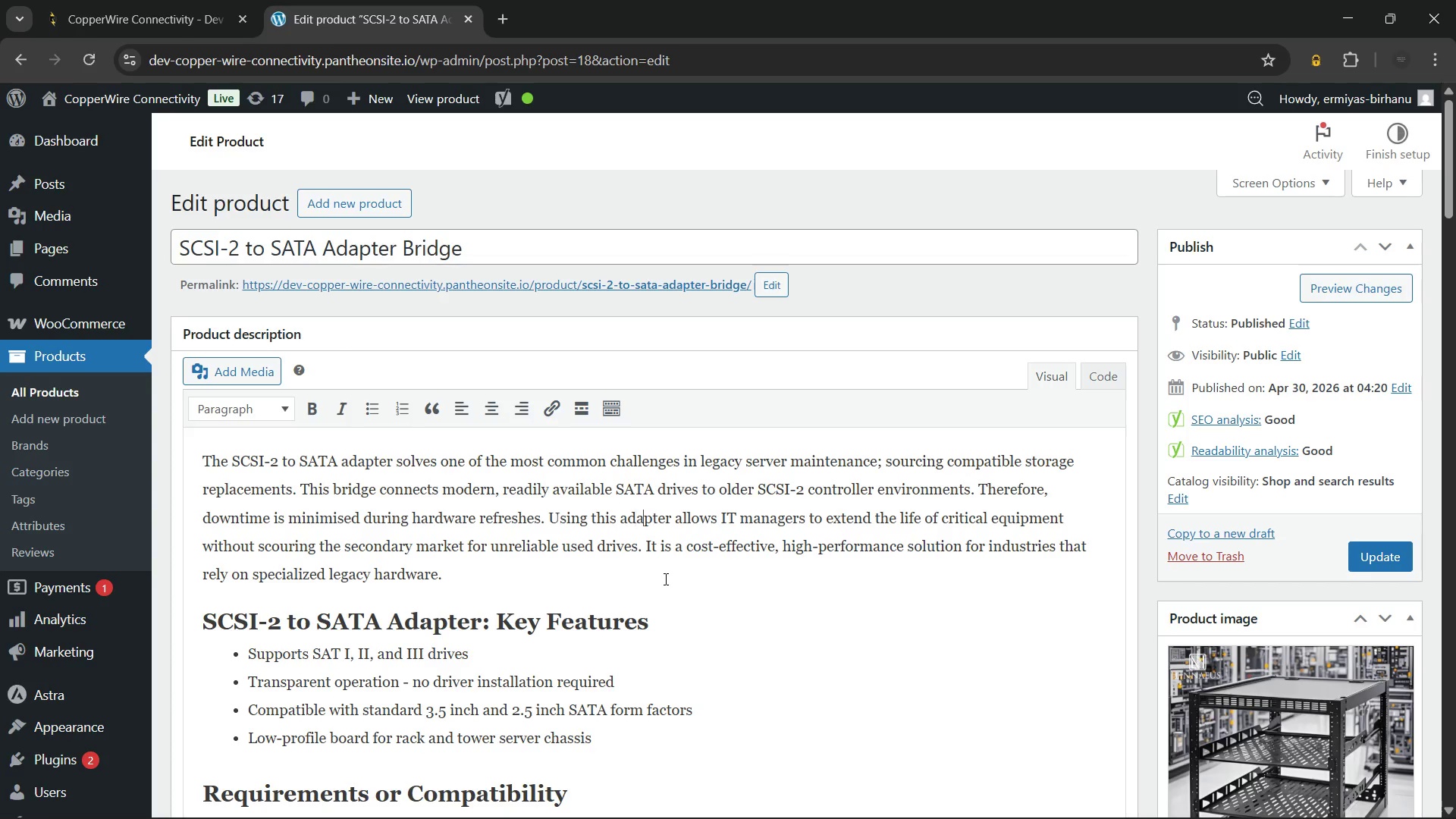 
key(ArrowRight)
 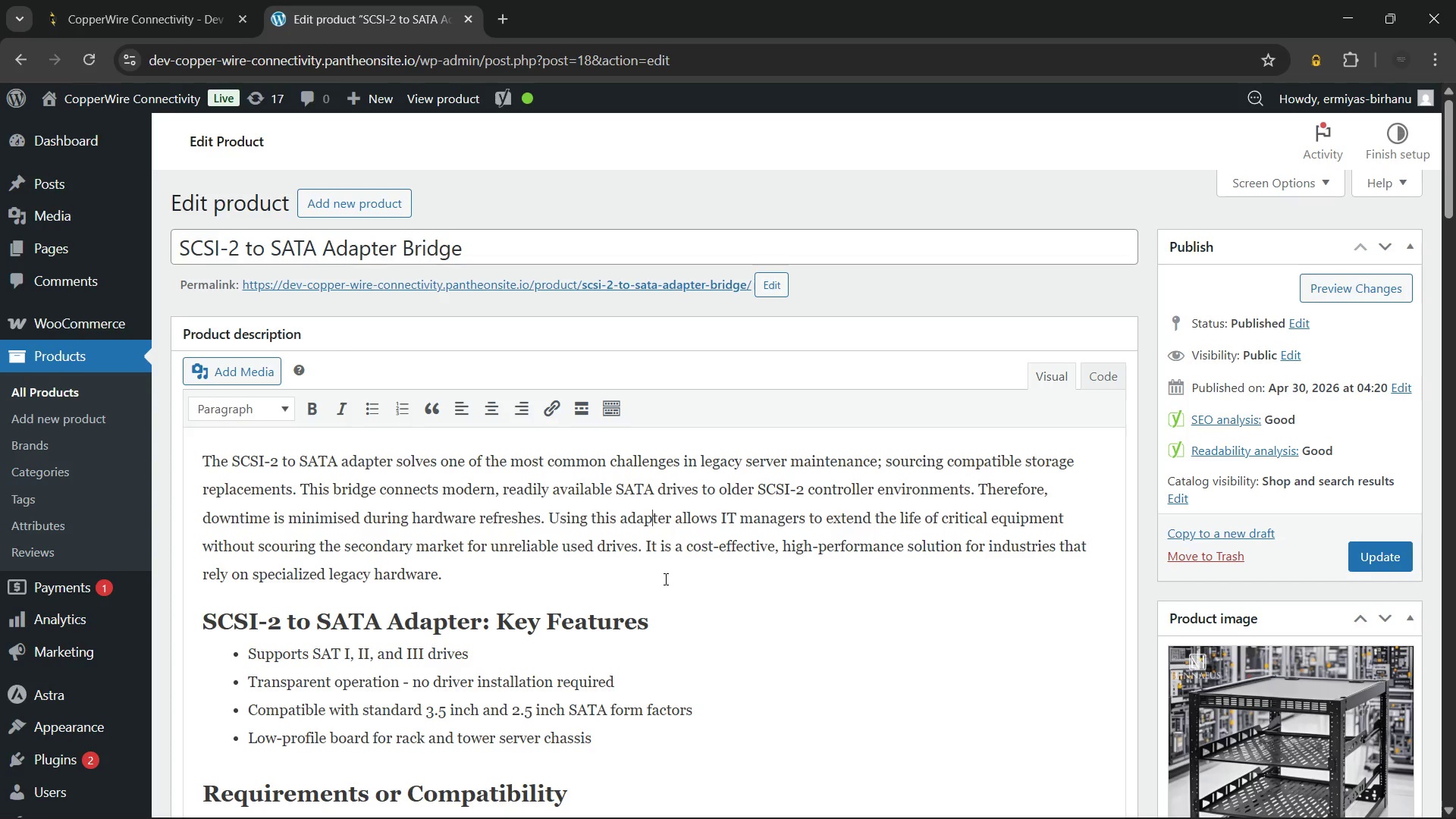 
key(ArrowRight)
 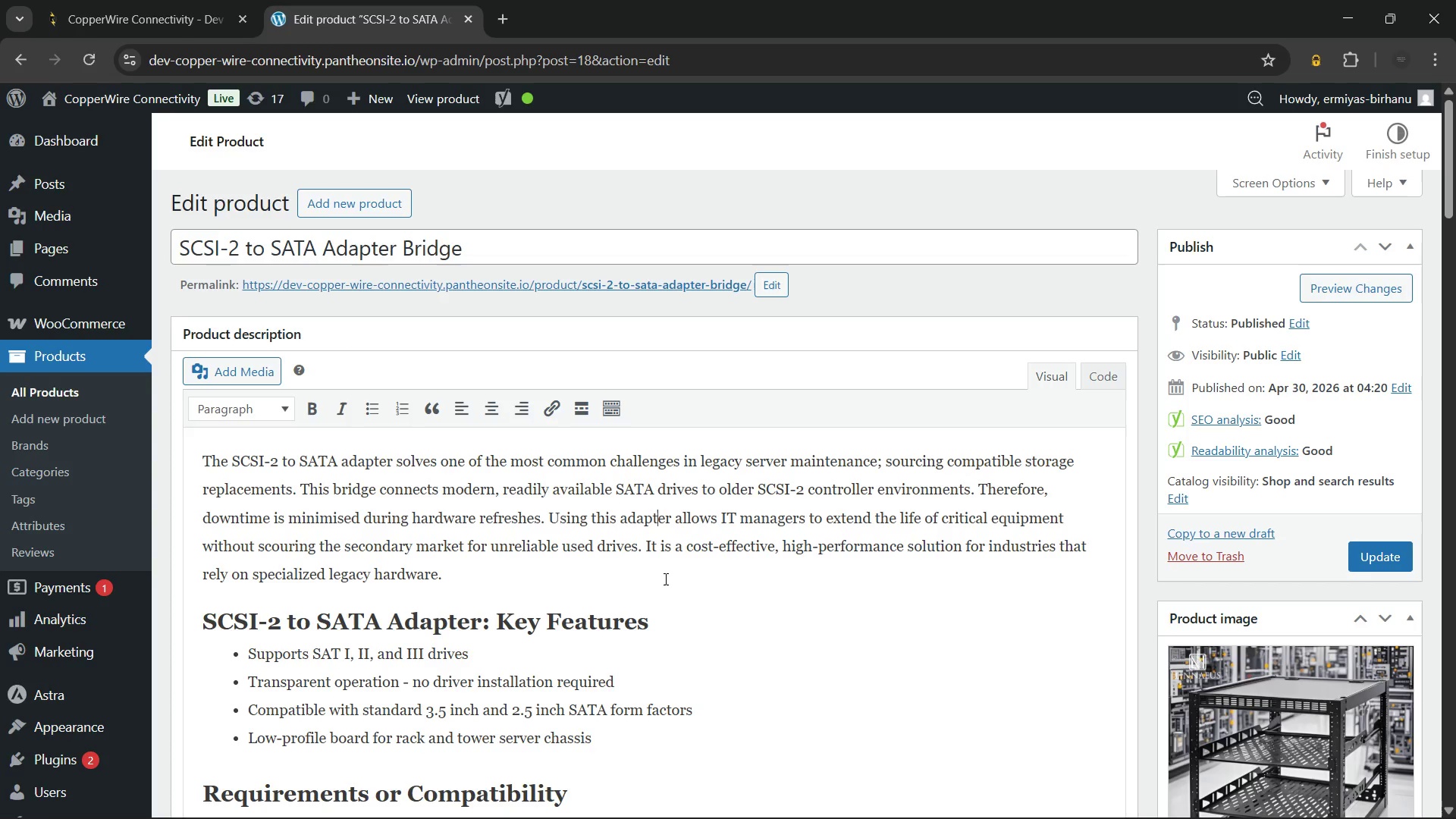 
key(ArrowRight)
 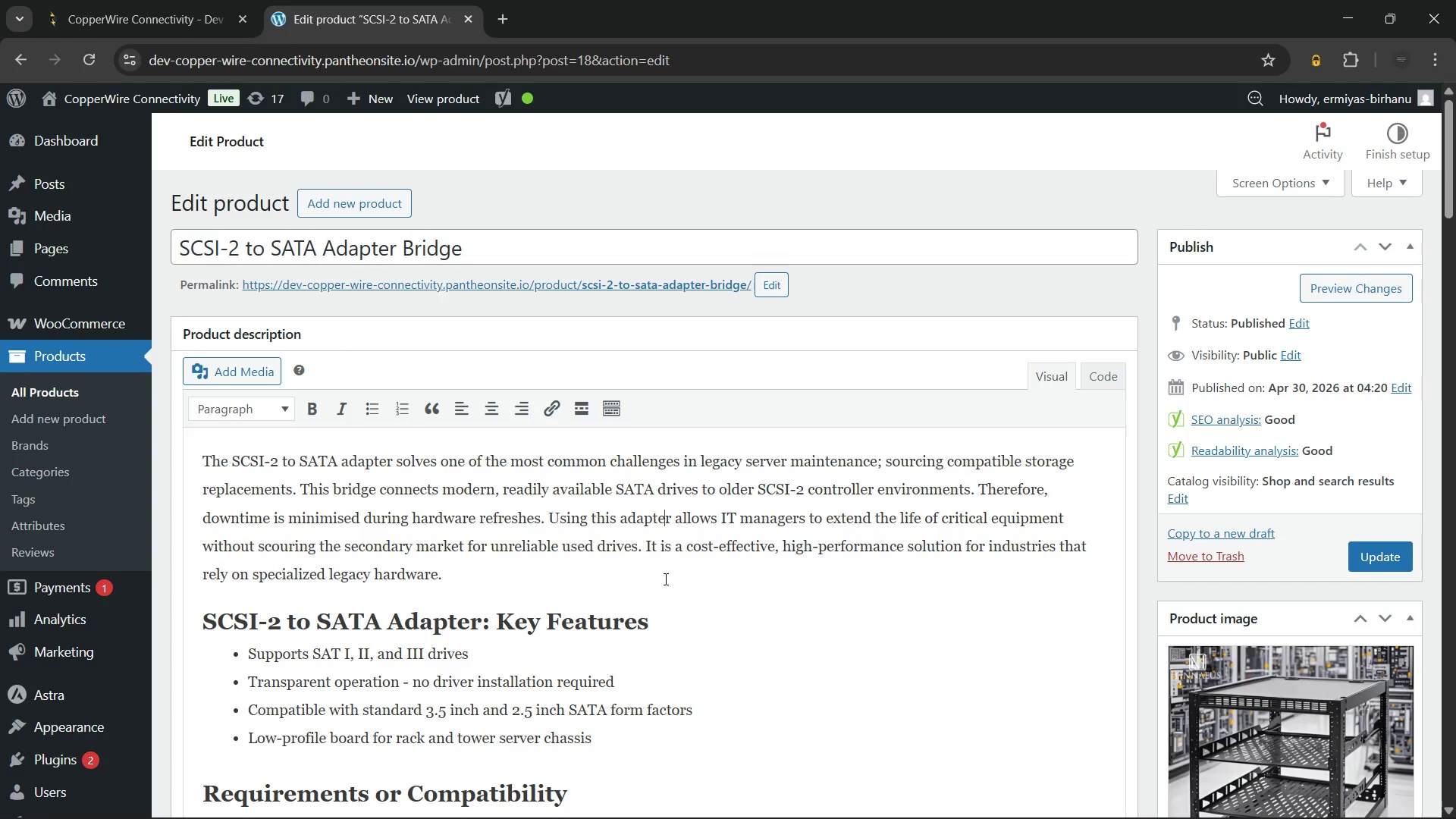 
key(ArrowRight)
 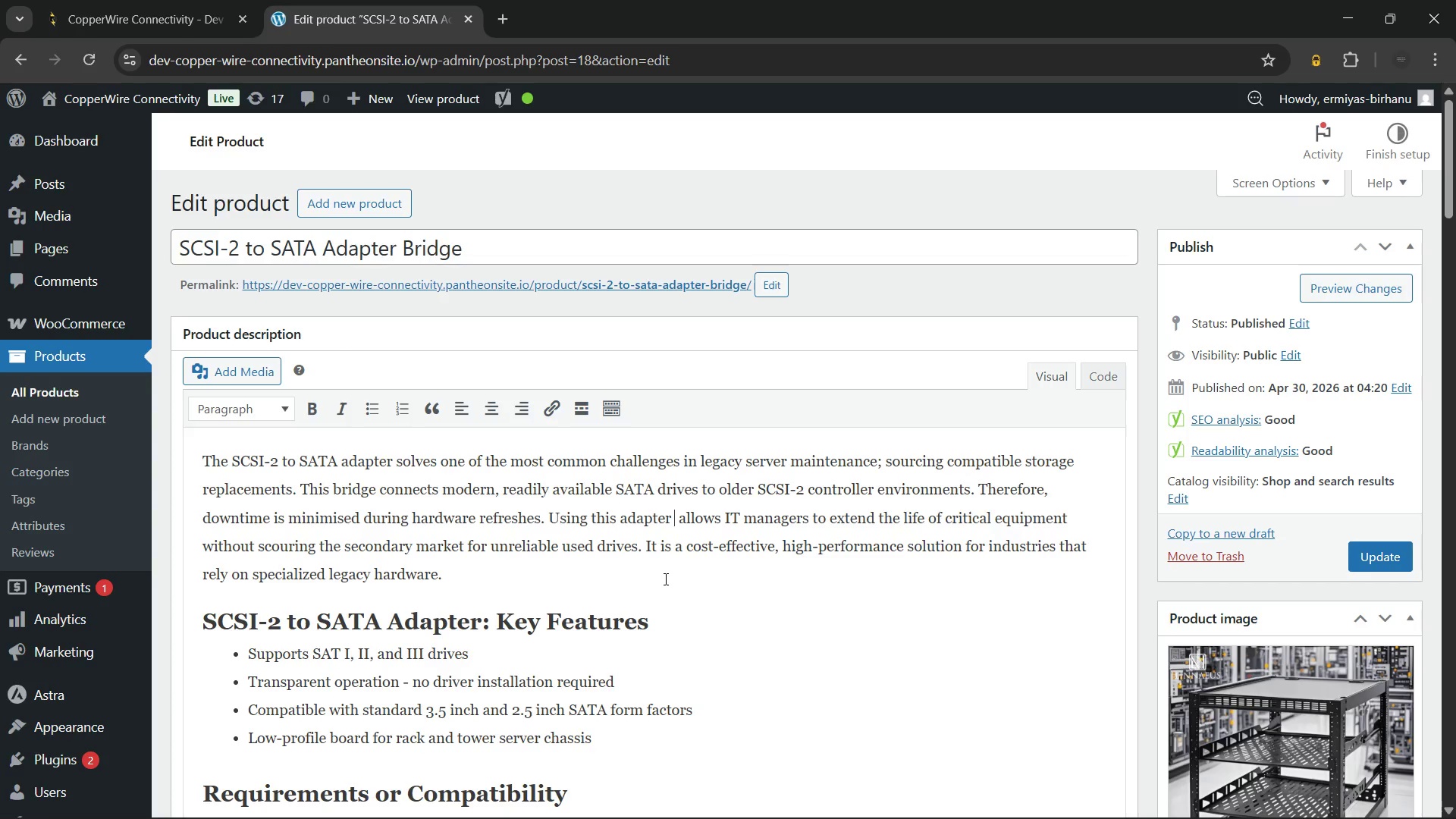 
type( bridge)
 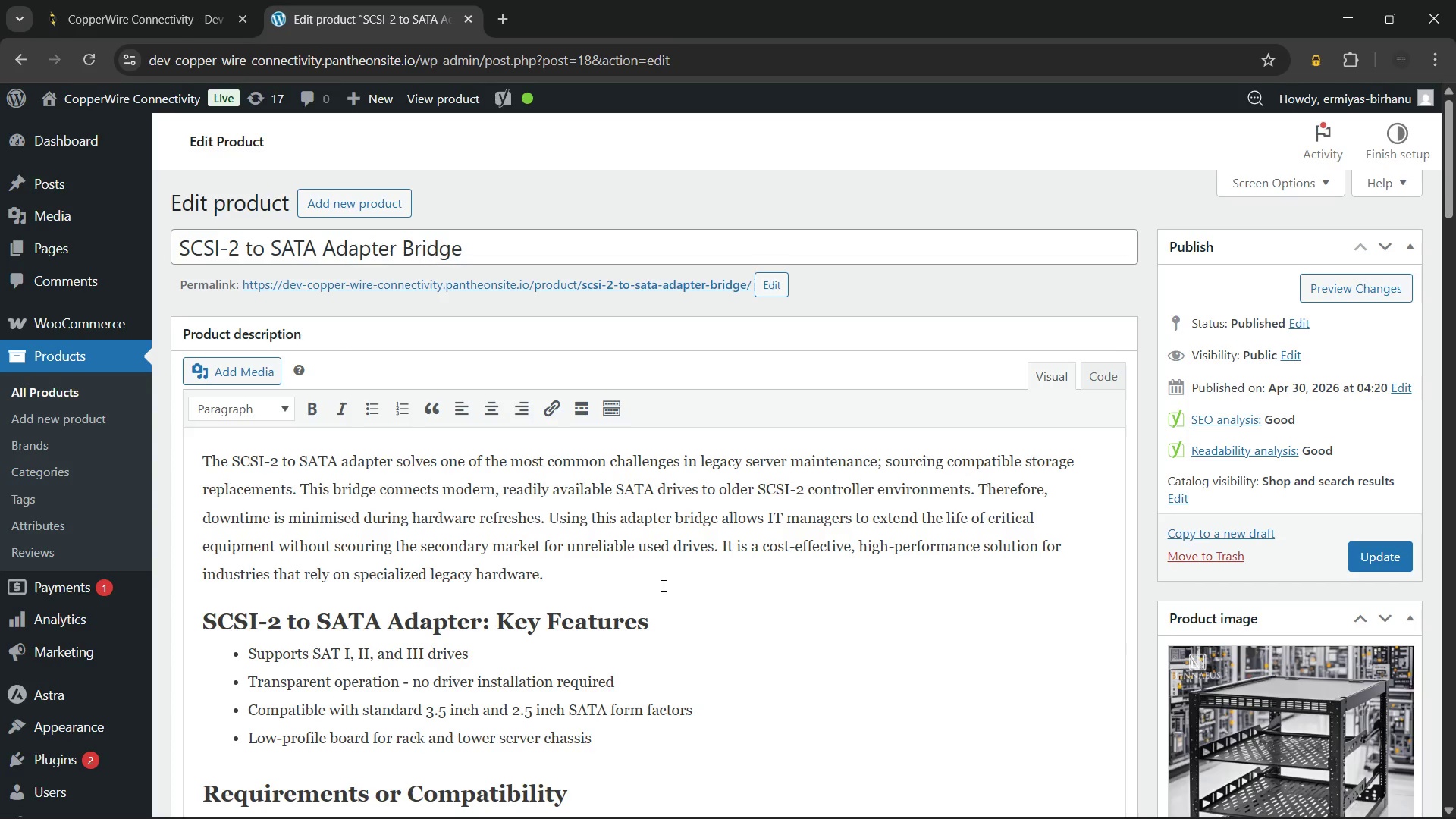 
left_click([662, 585])
 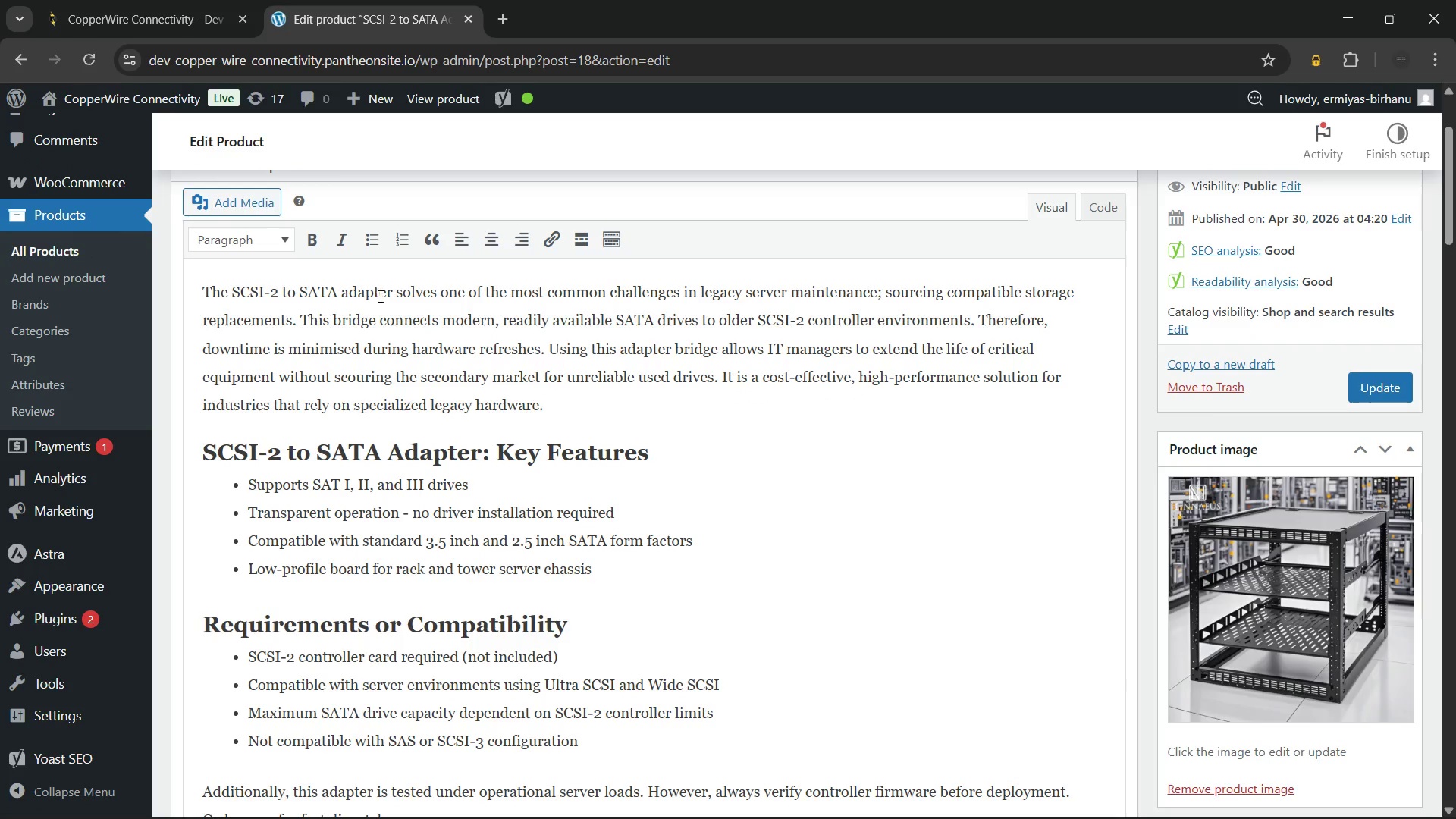 
left_click_drag(start_coordinate=[392, 296], to_coordinate=[234, 301])
 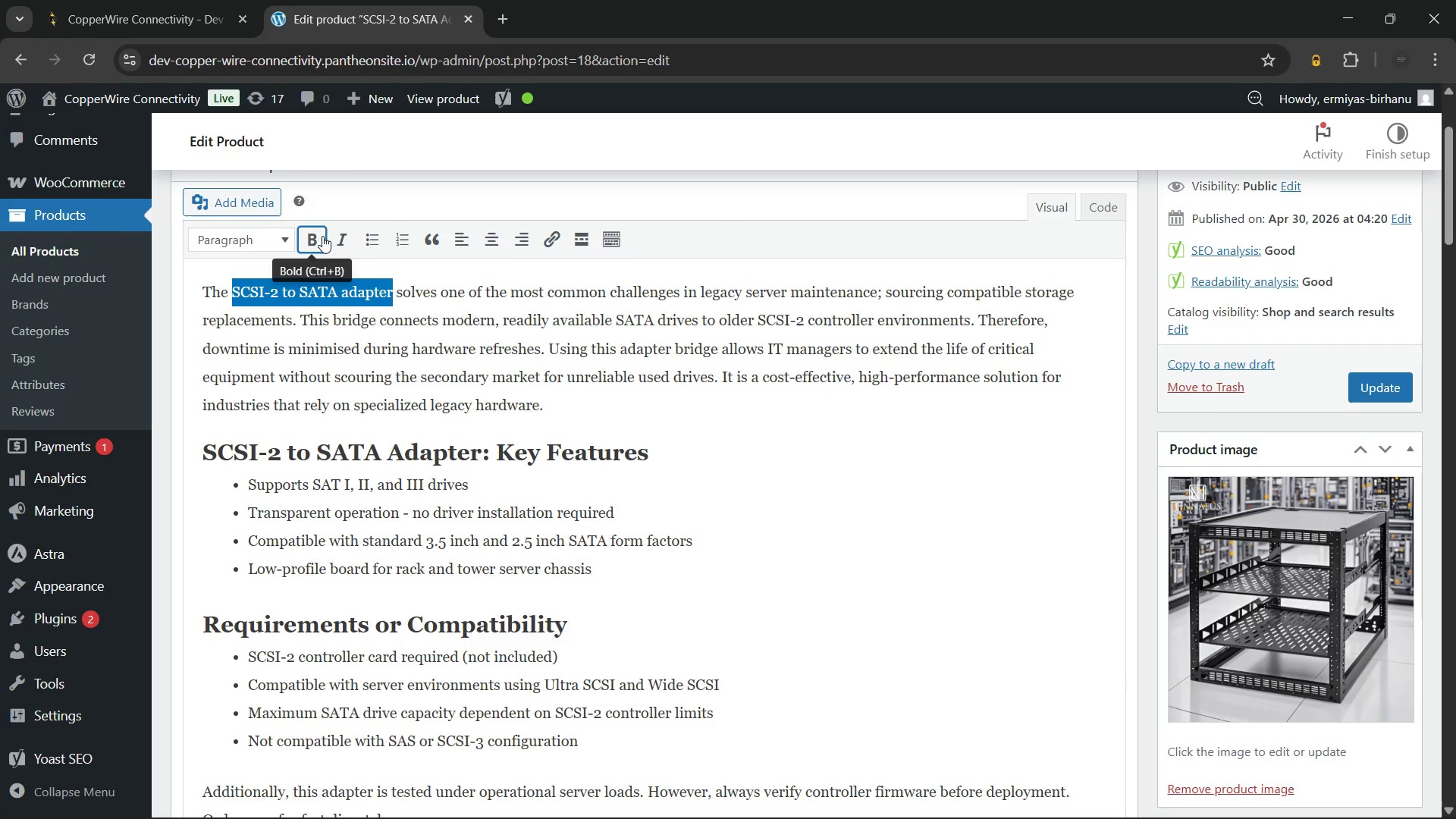 
left_click([322, 236])
 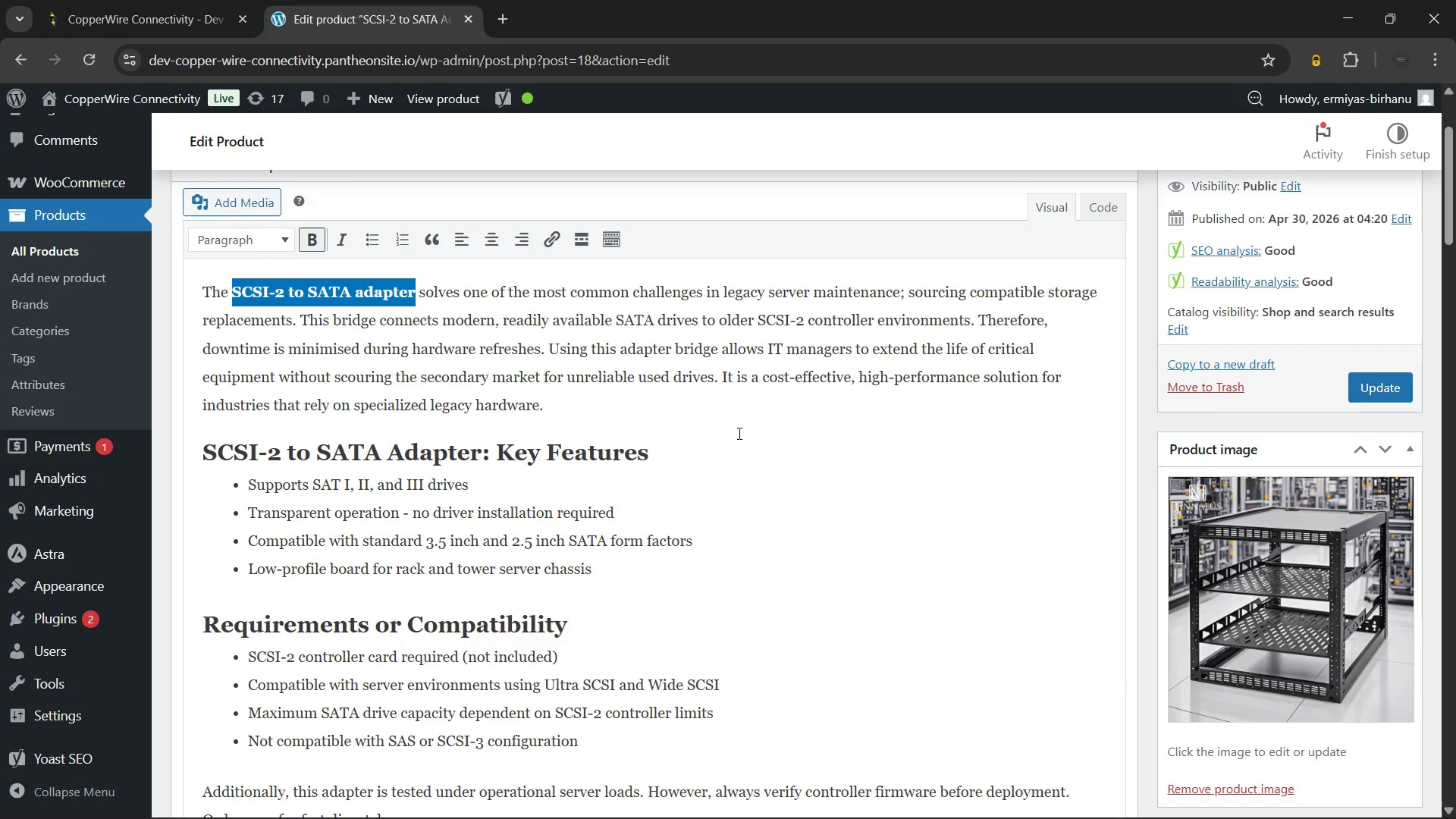 
left_click([749, 433])
 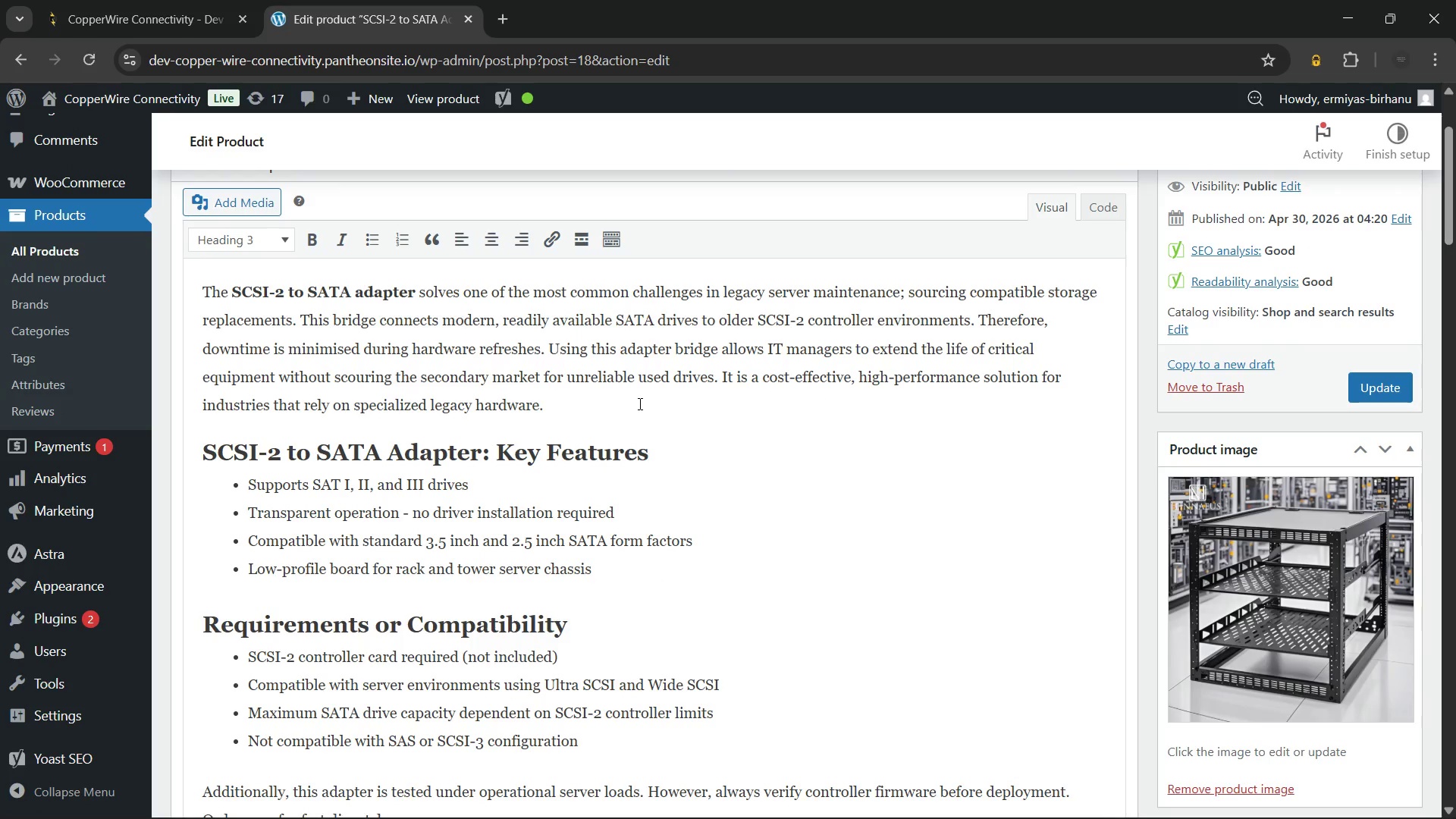 
scroll: coordinate [639, 403], scroll_direction: down, amount: 3.0
 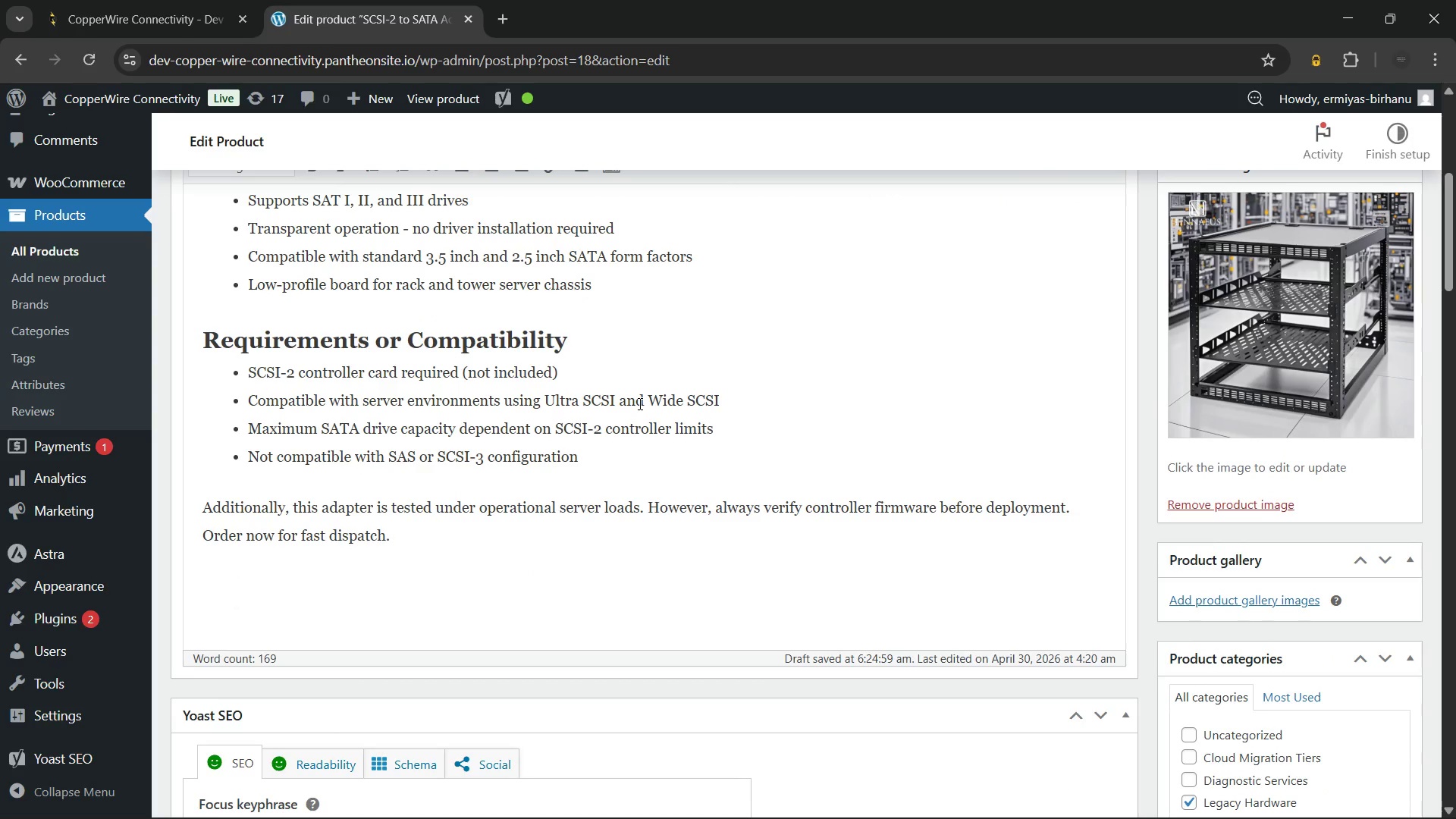 
scroll: coordinate [639, 403], scroll_direction: up, amount: 2.0
 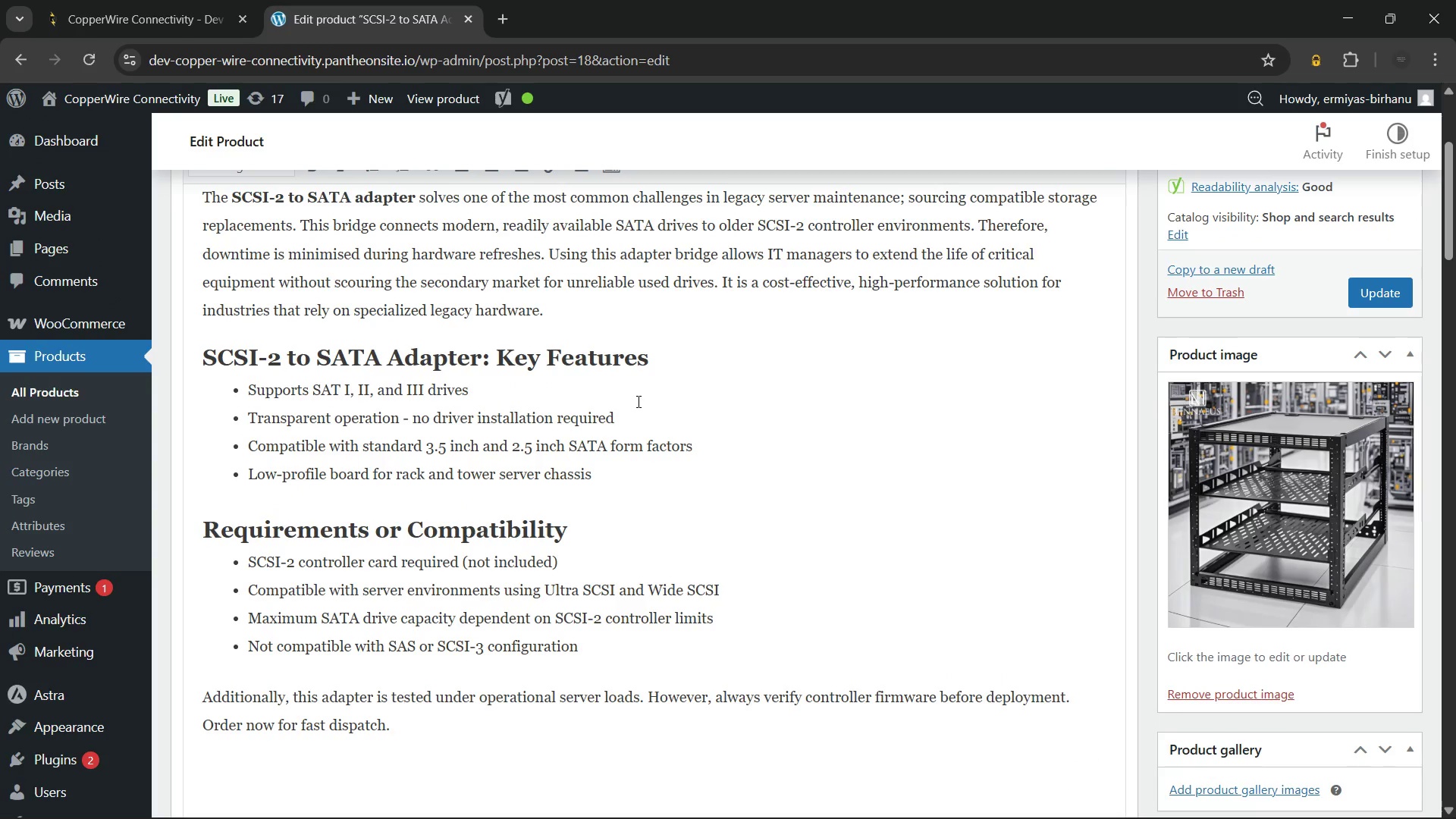 
scroll: coordinate [637, 390], scroll_direction: down, amount: 9.0
 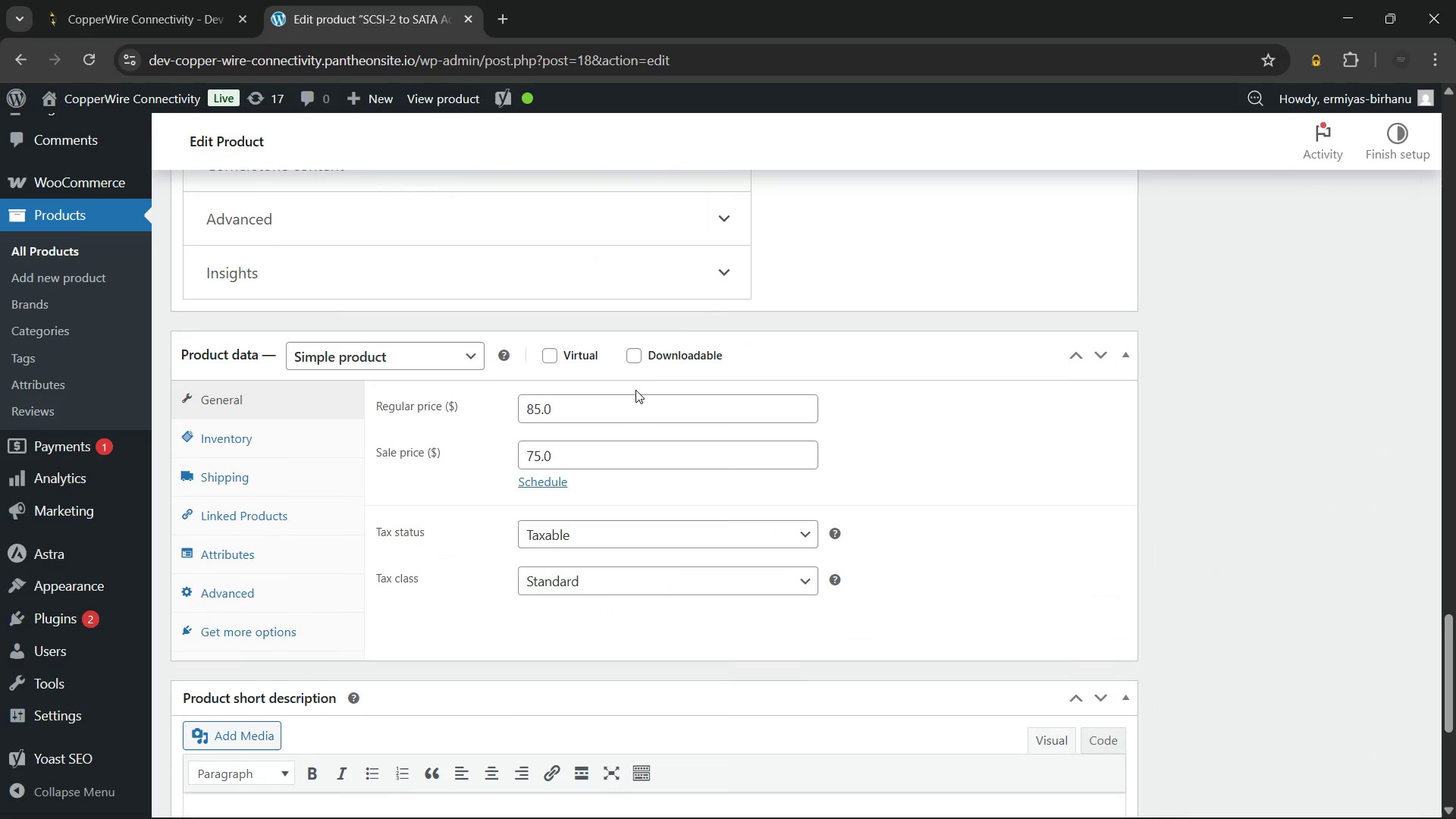 
wait(7.08)
 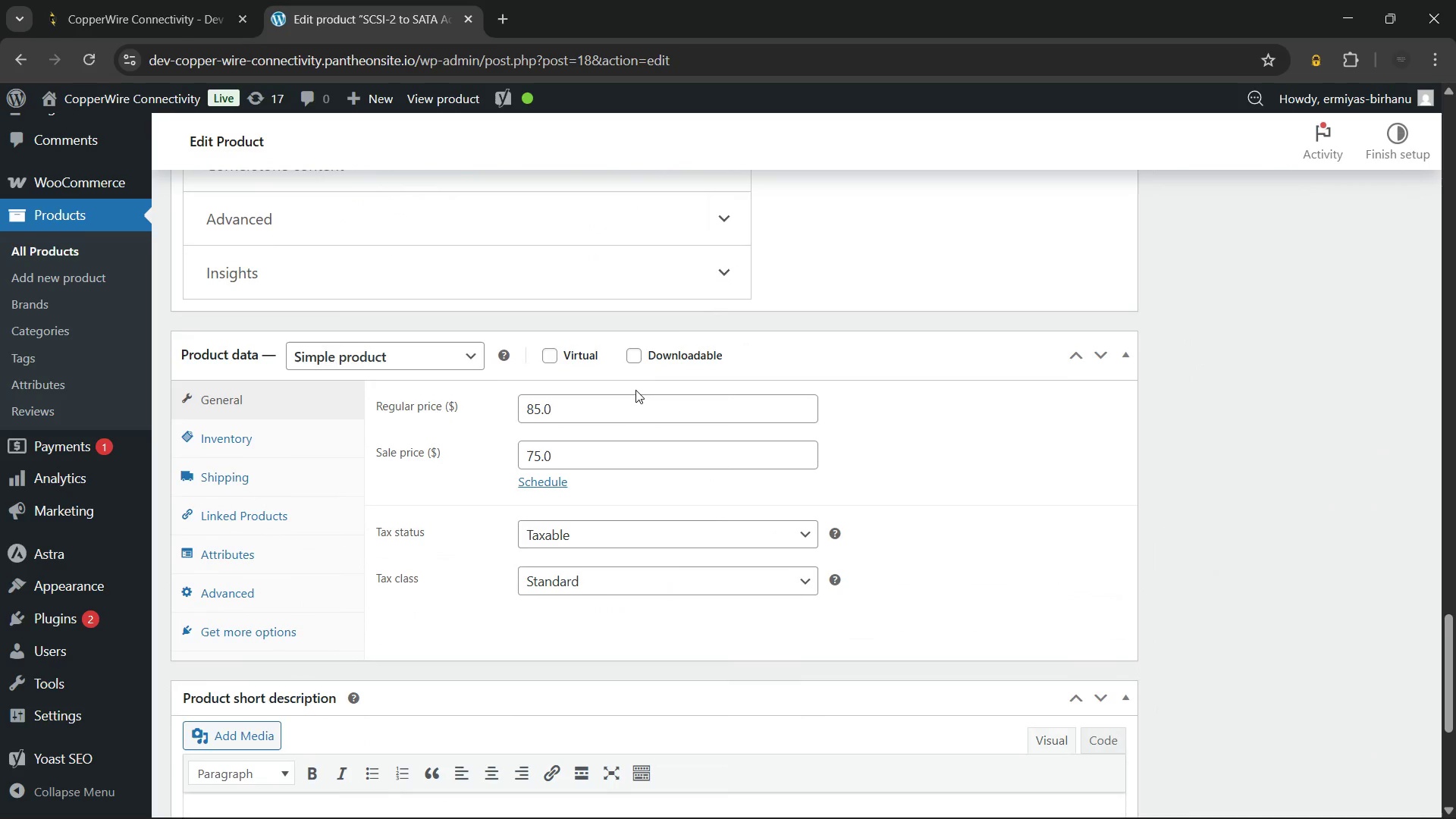 
left_click([316, 440])
 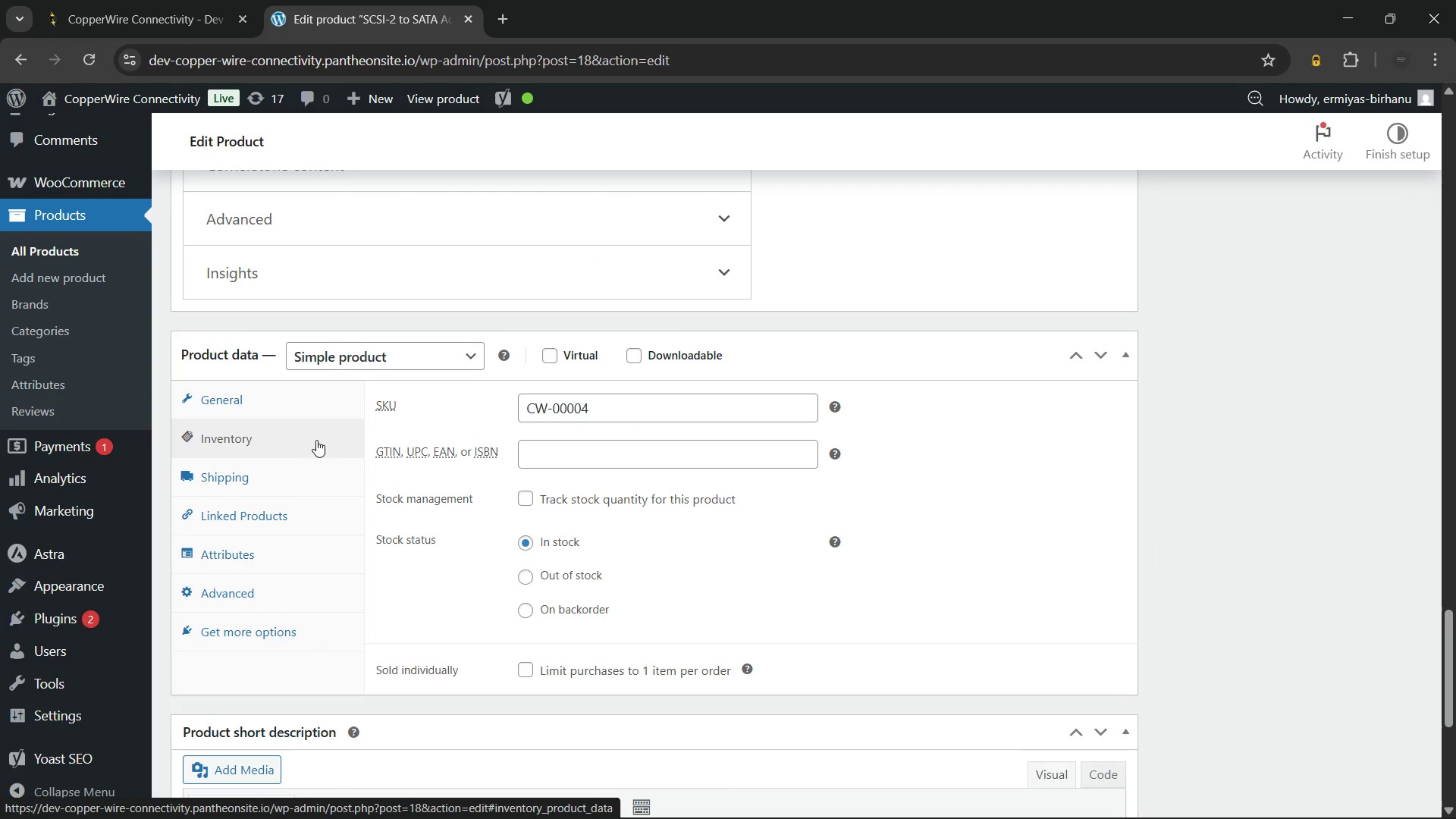 
wait(11.78)
 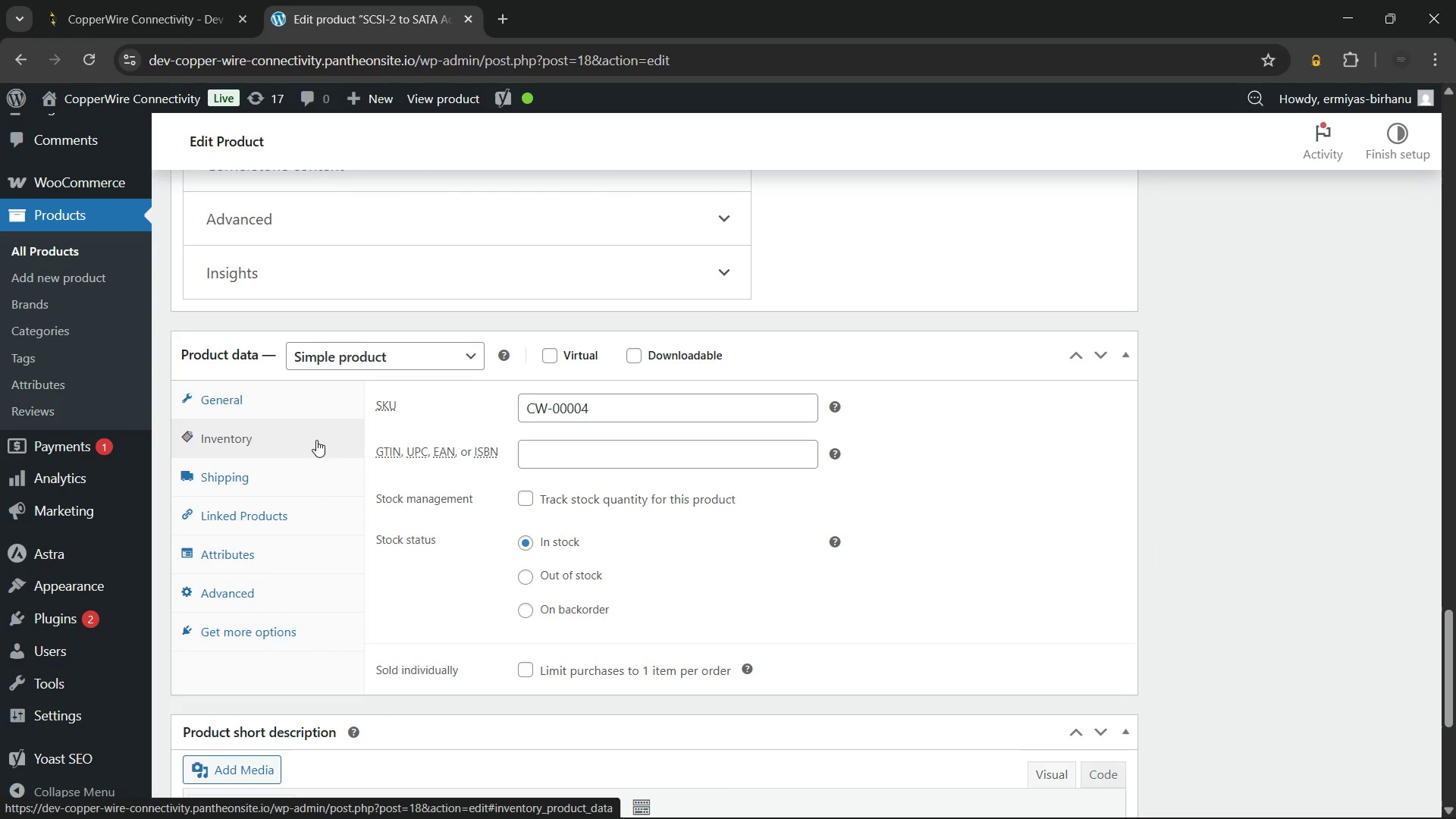 
left_click([257, 477])
 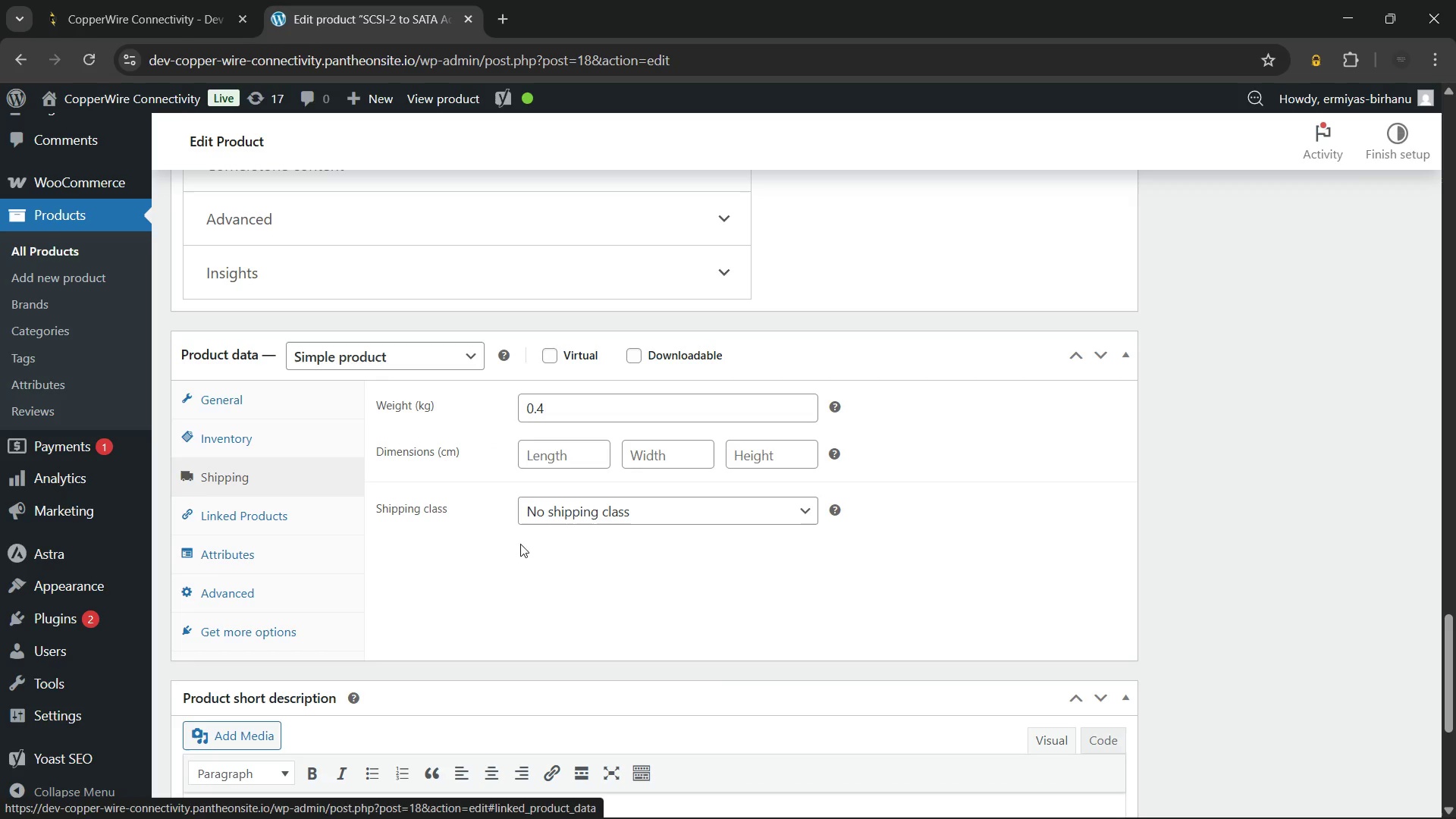 
wait(5.09)
 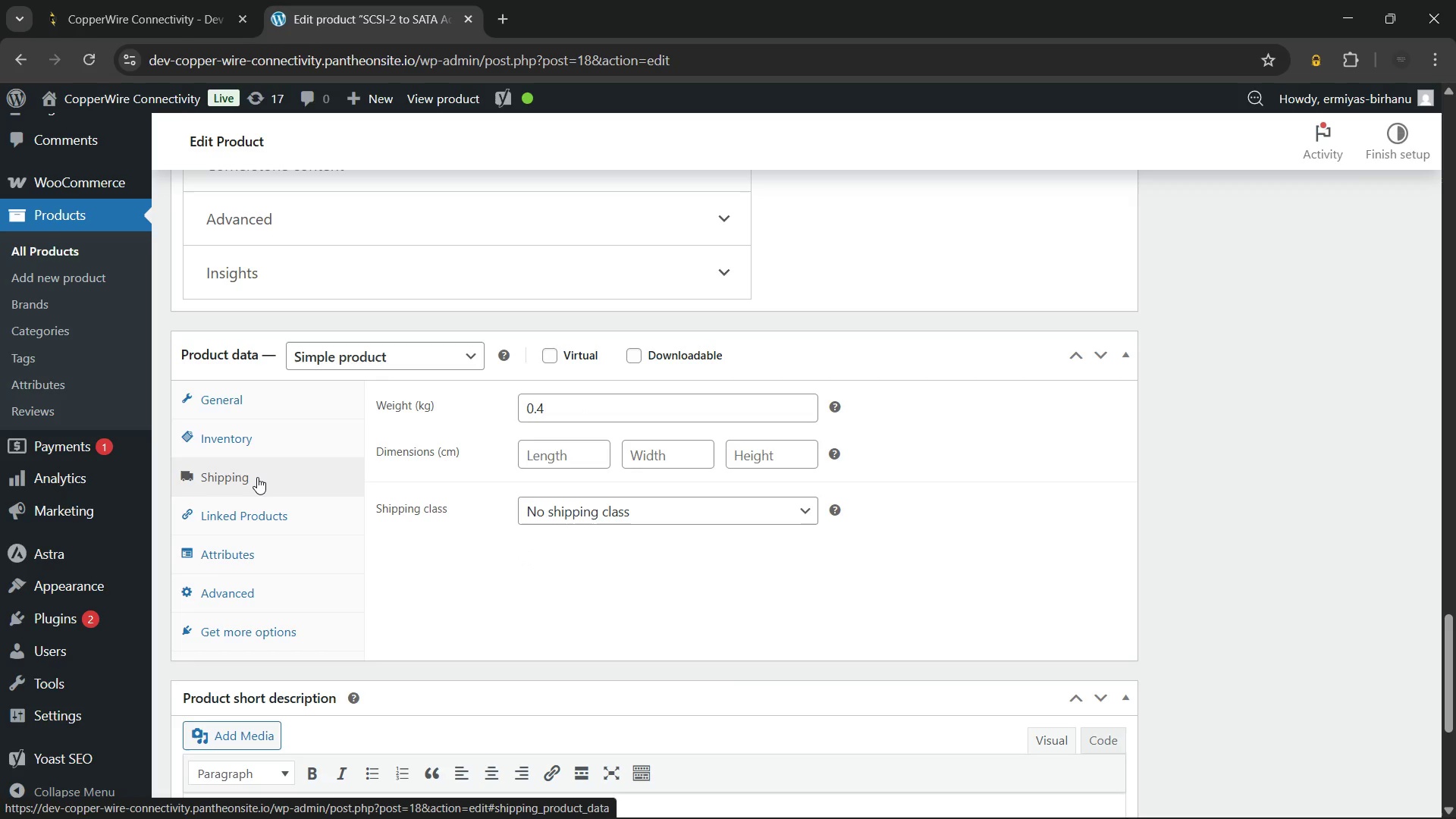 
left_click([571, 516])
 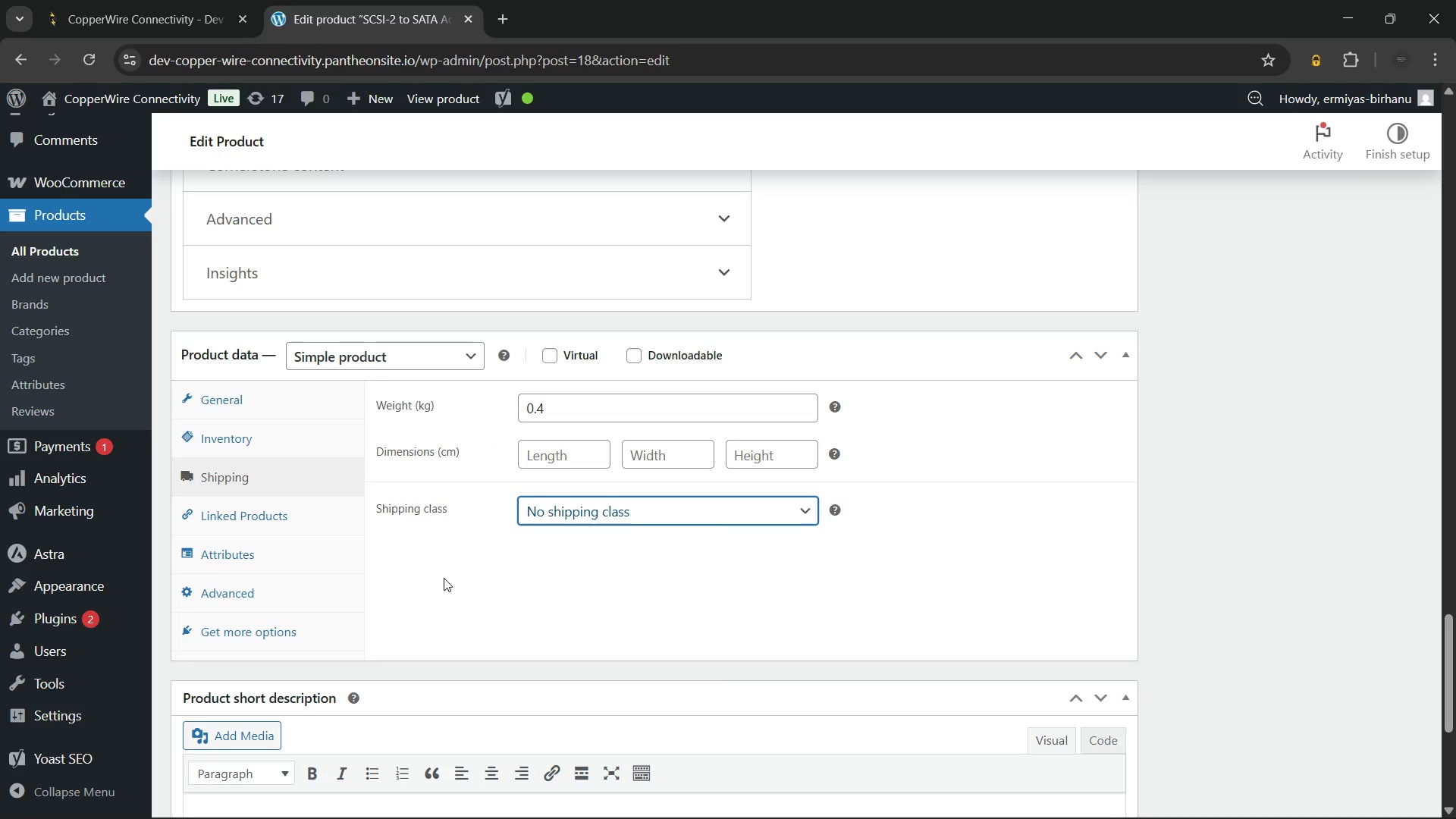 
left_click([444, 578])
 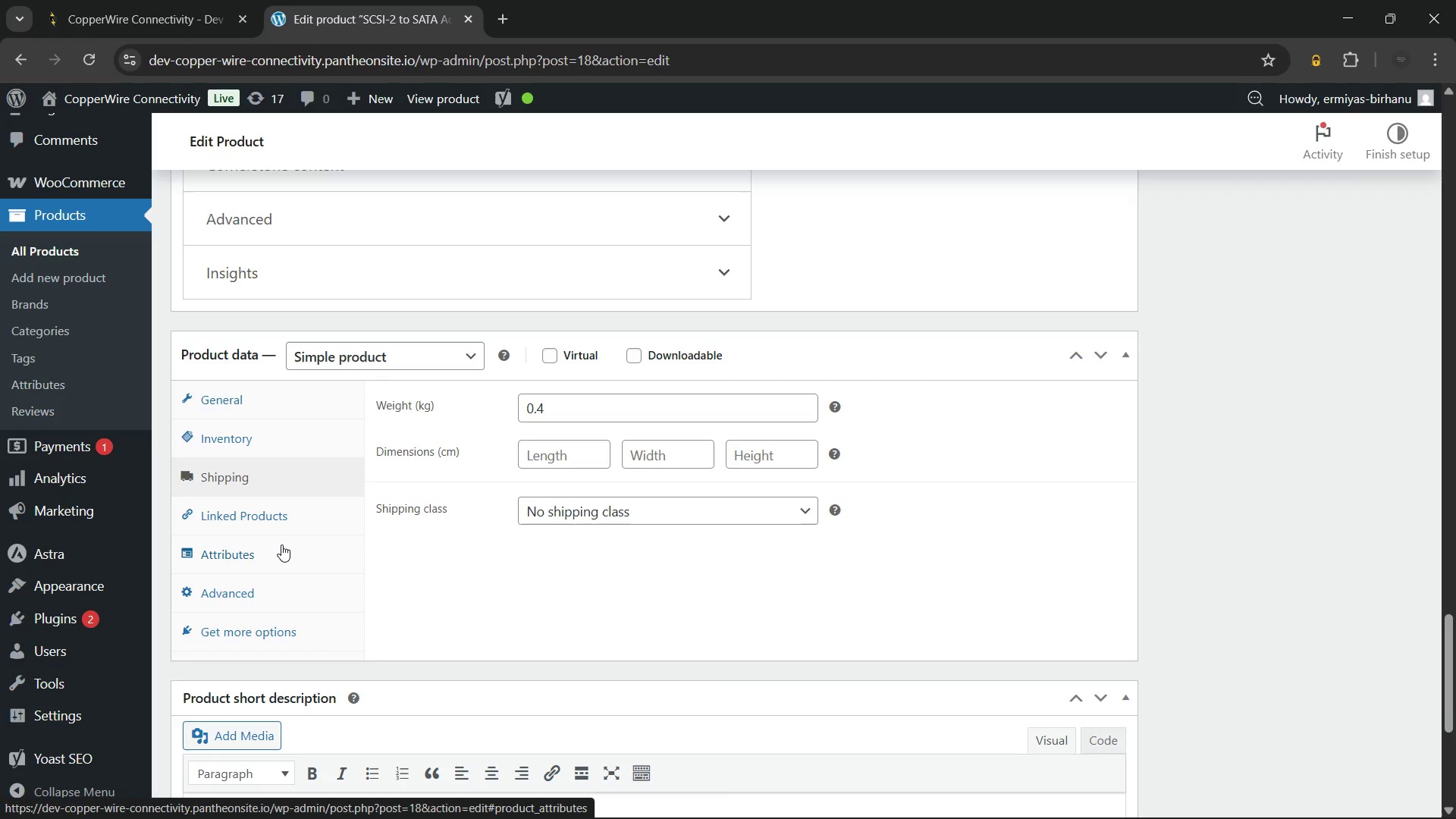 
left_click([281, 544])
 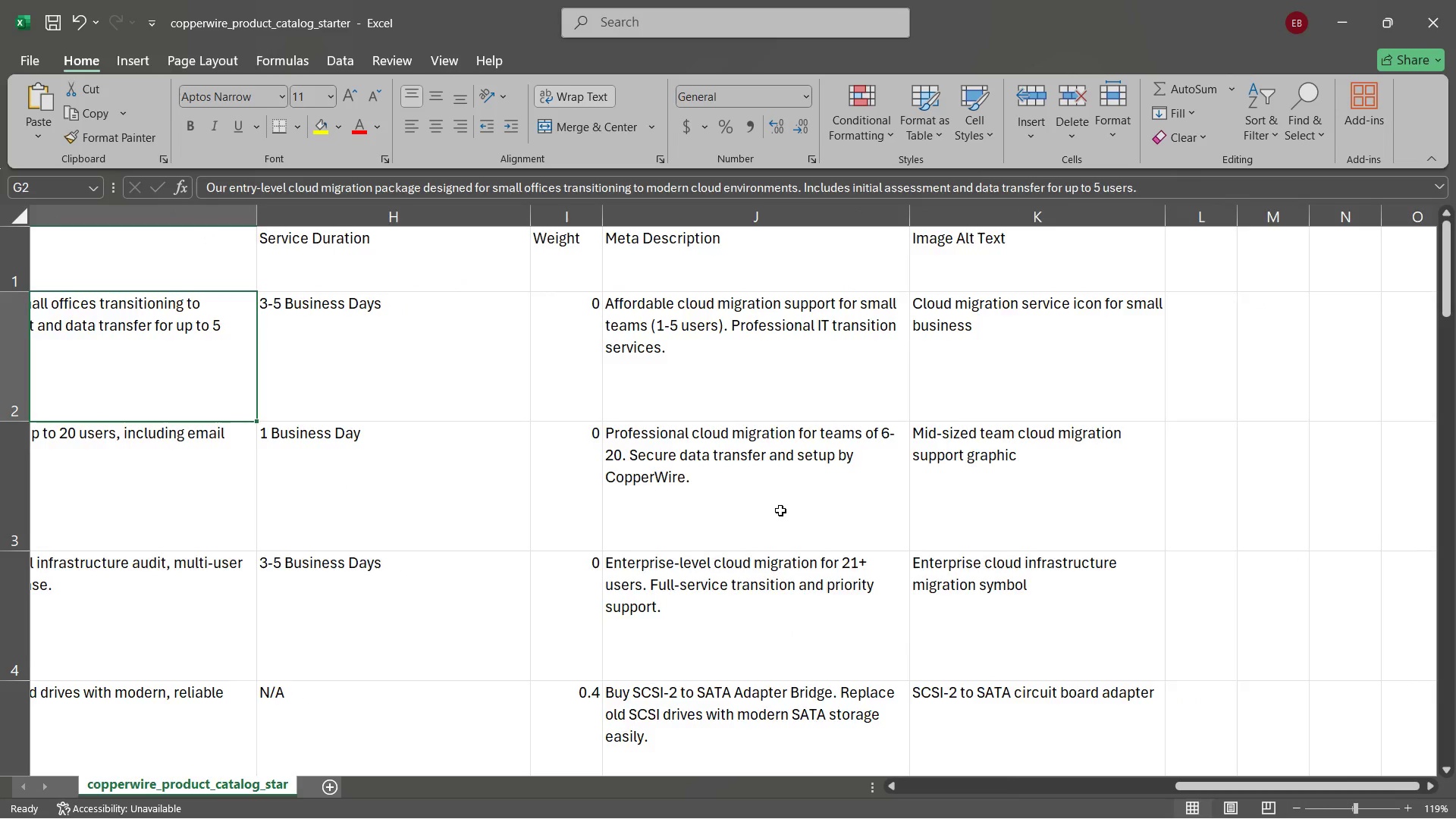 
wait(14.73)
 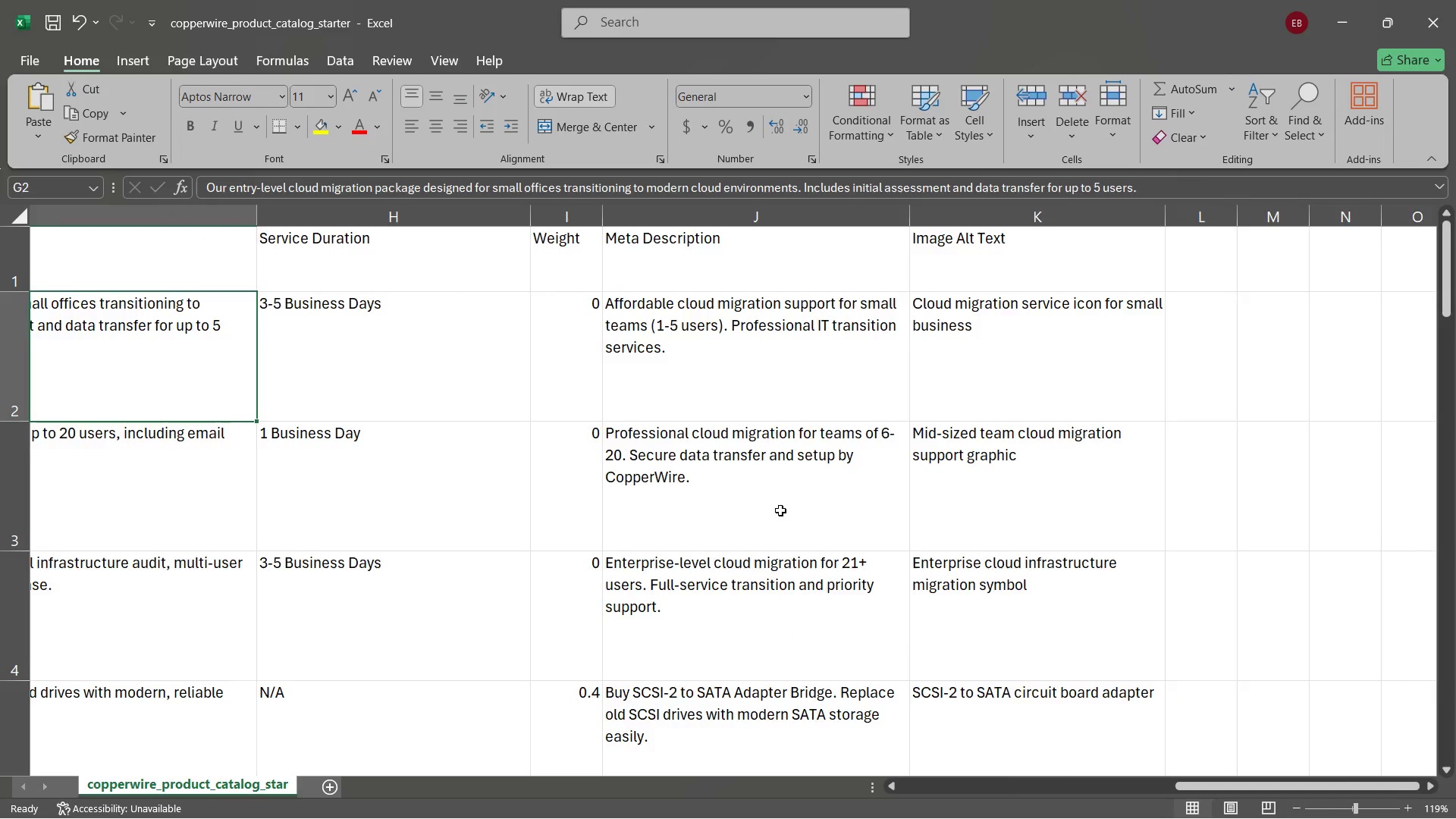 
left_click([748, 799])
 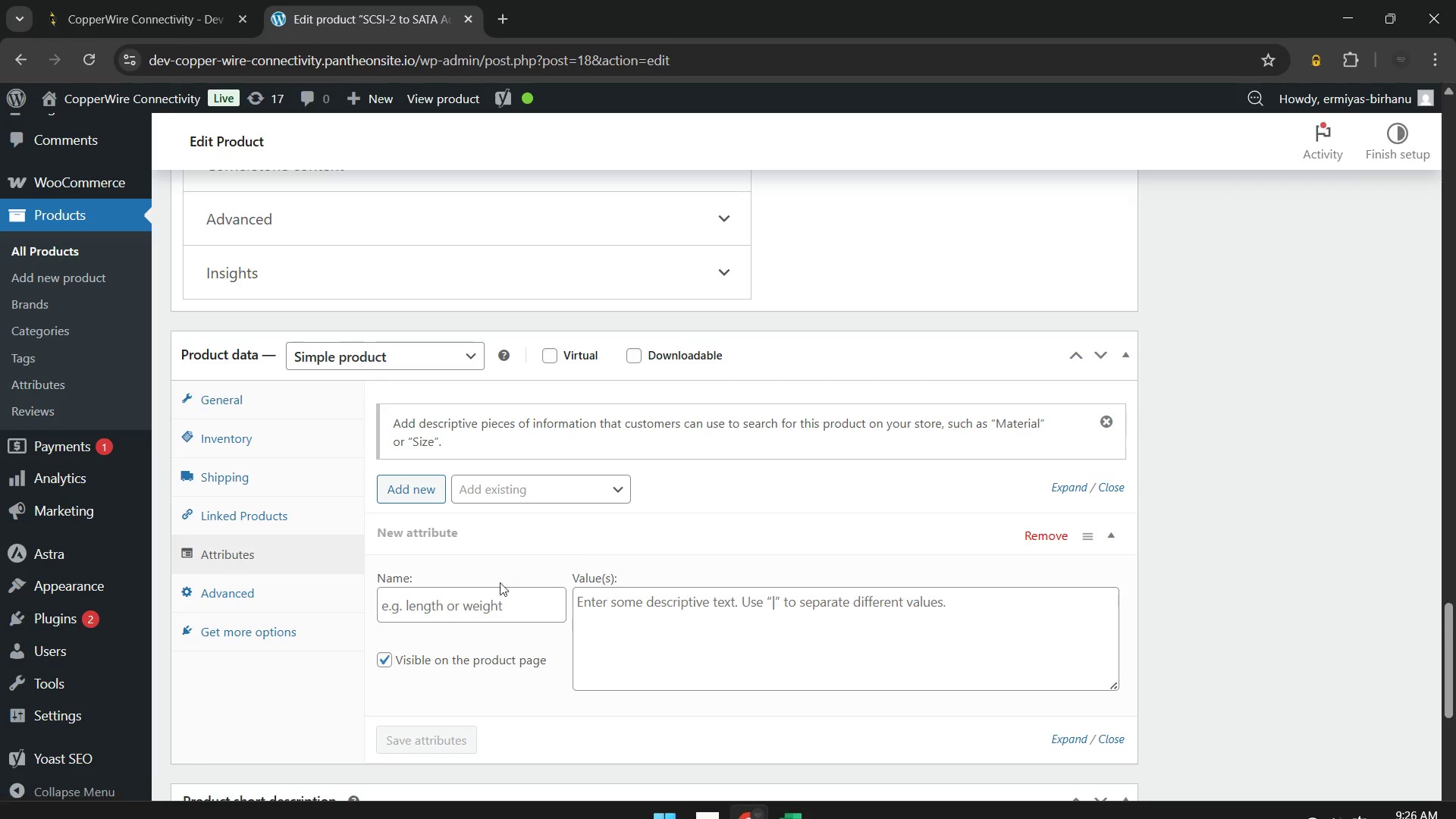 
left_click([486, 590])
 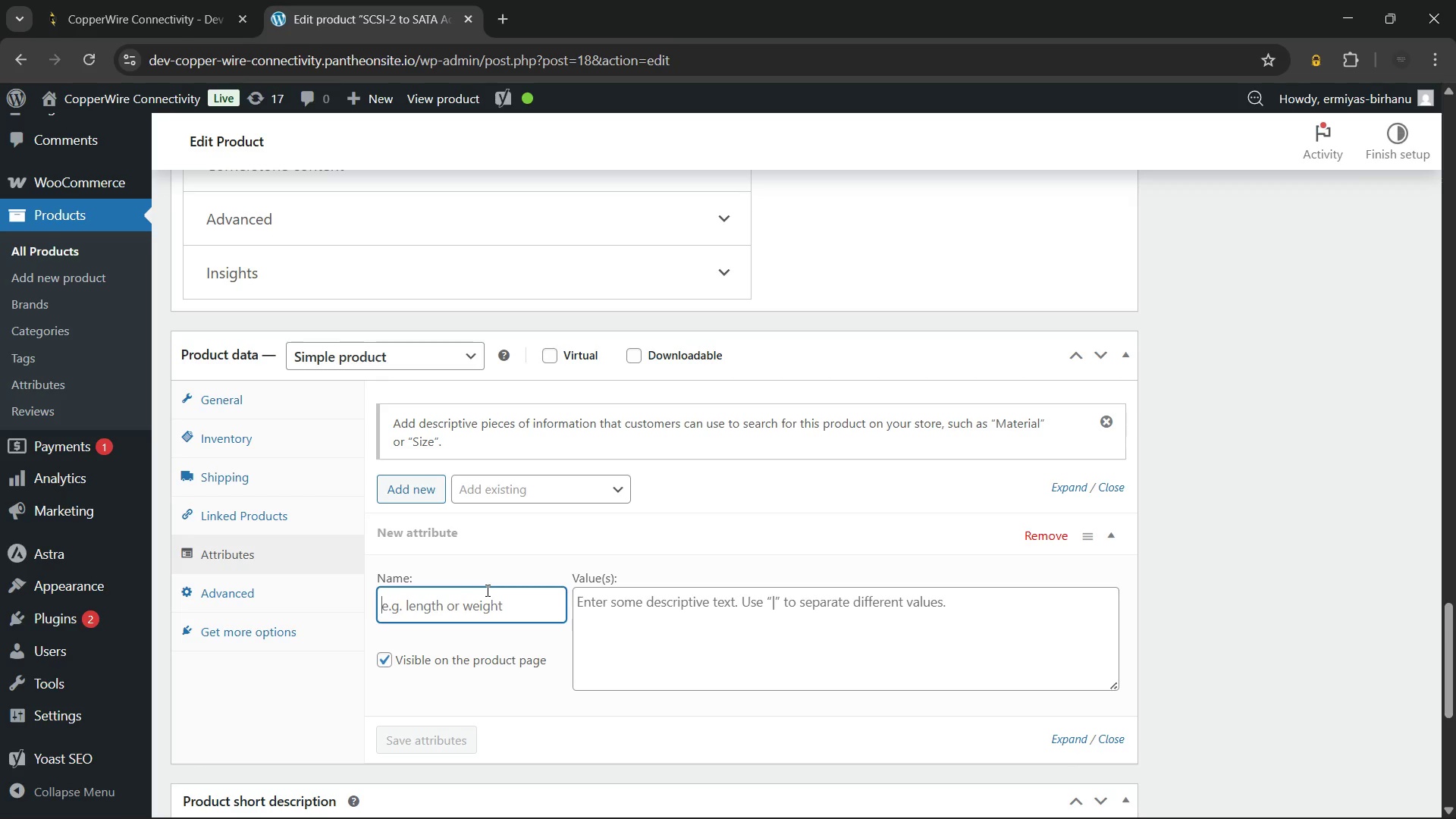 
type(Service Duration)
 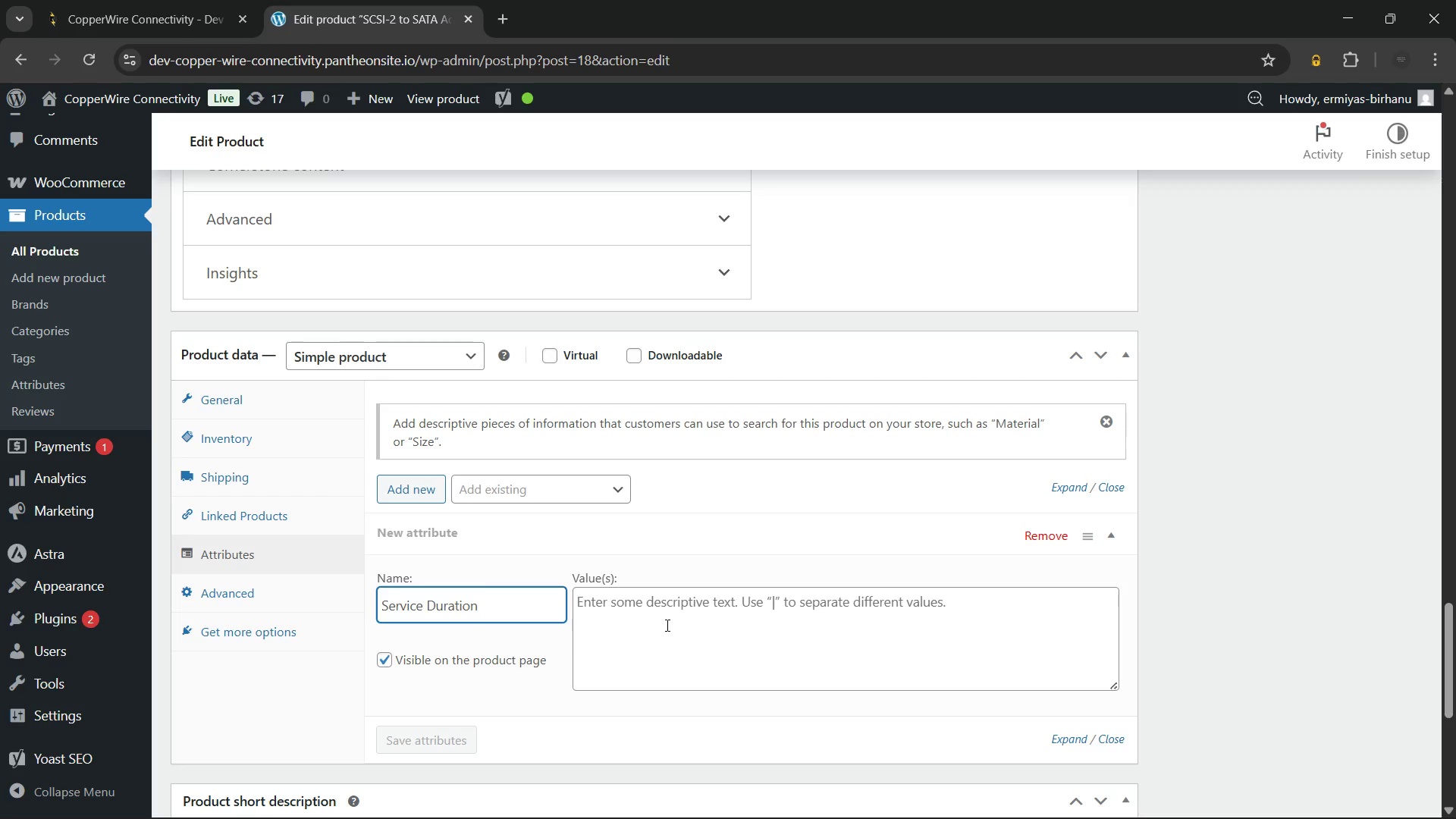 
left_click([708, 618])
 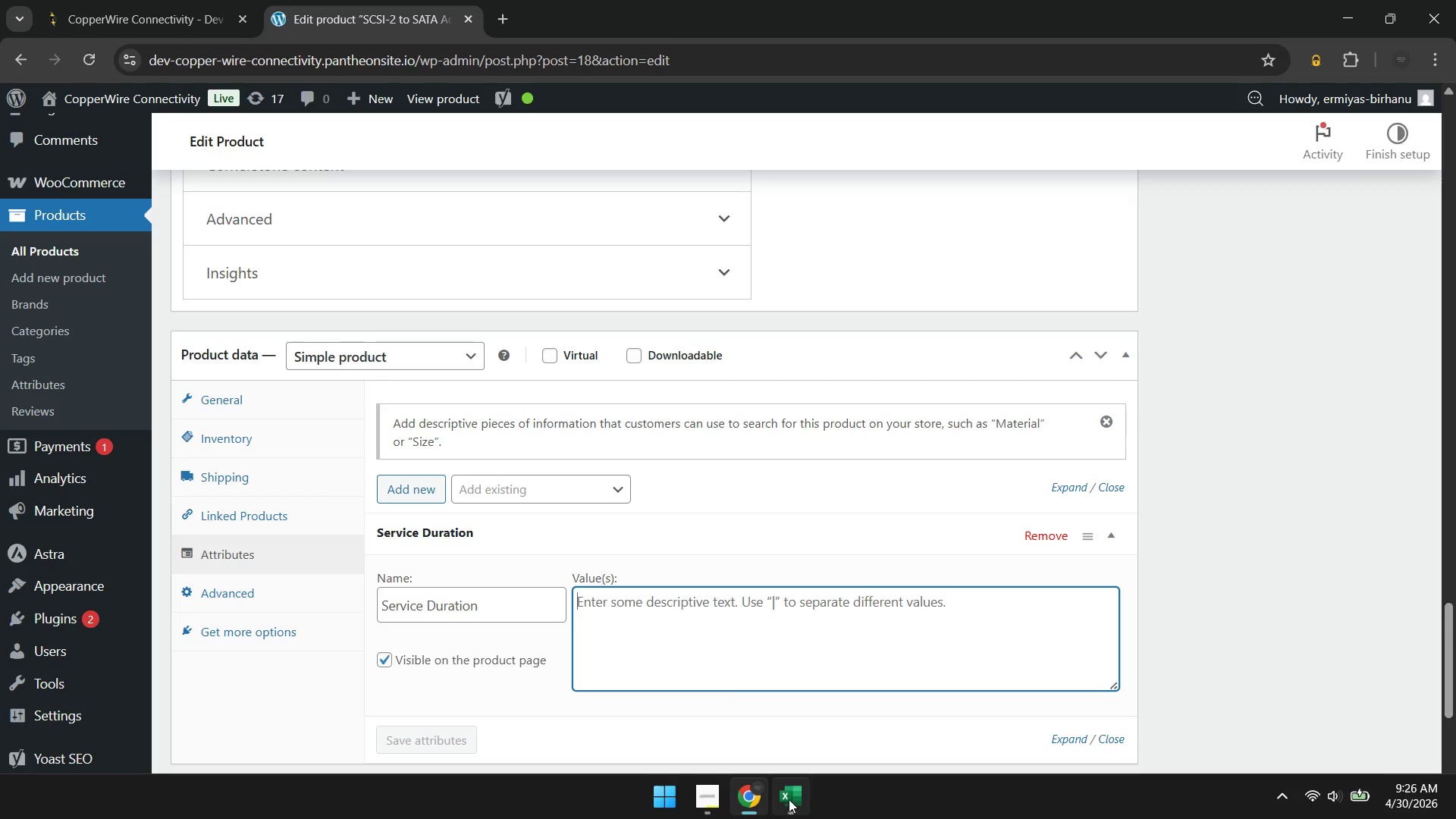 
left_click([789, 799])
 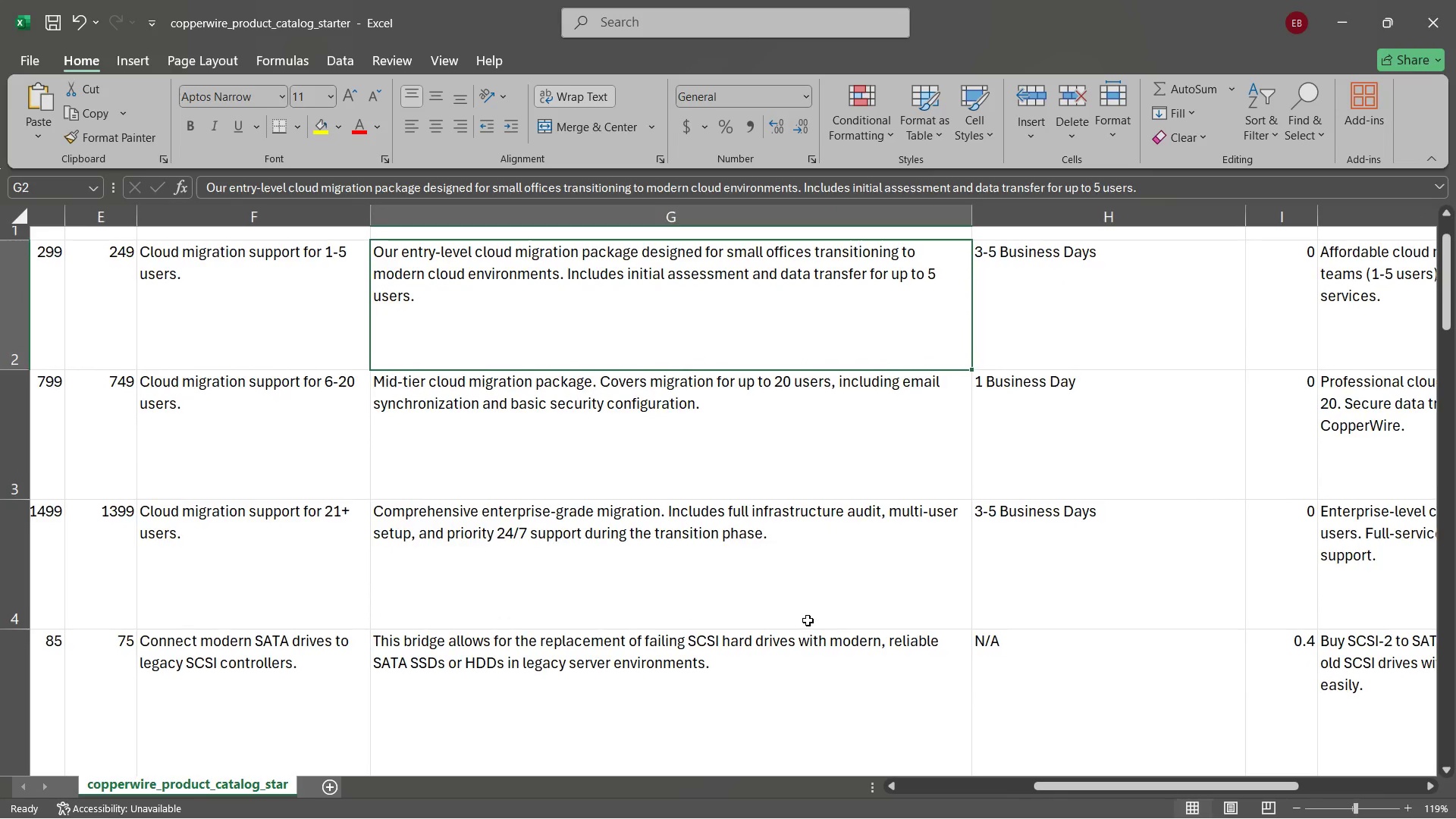 
wait(18.58)
 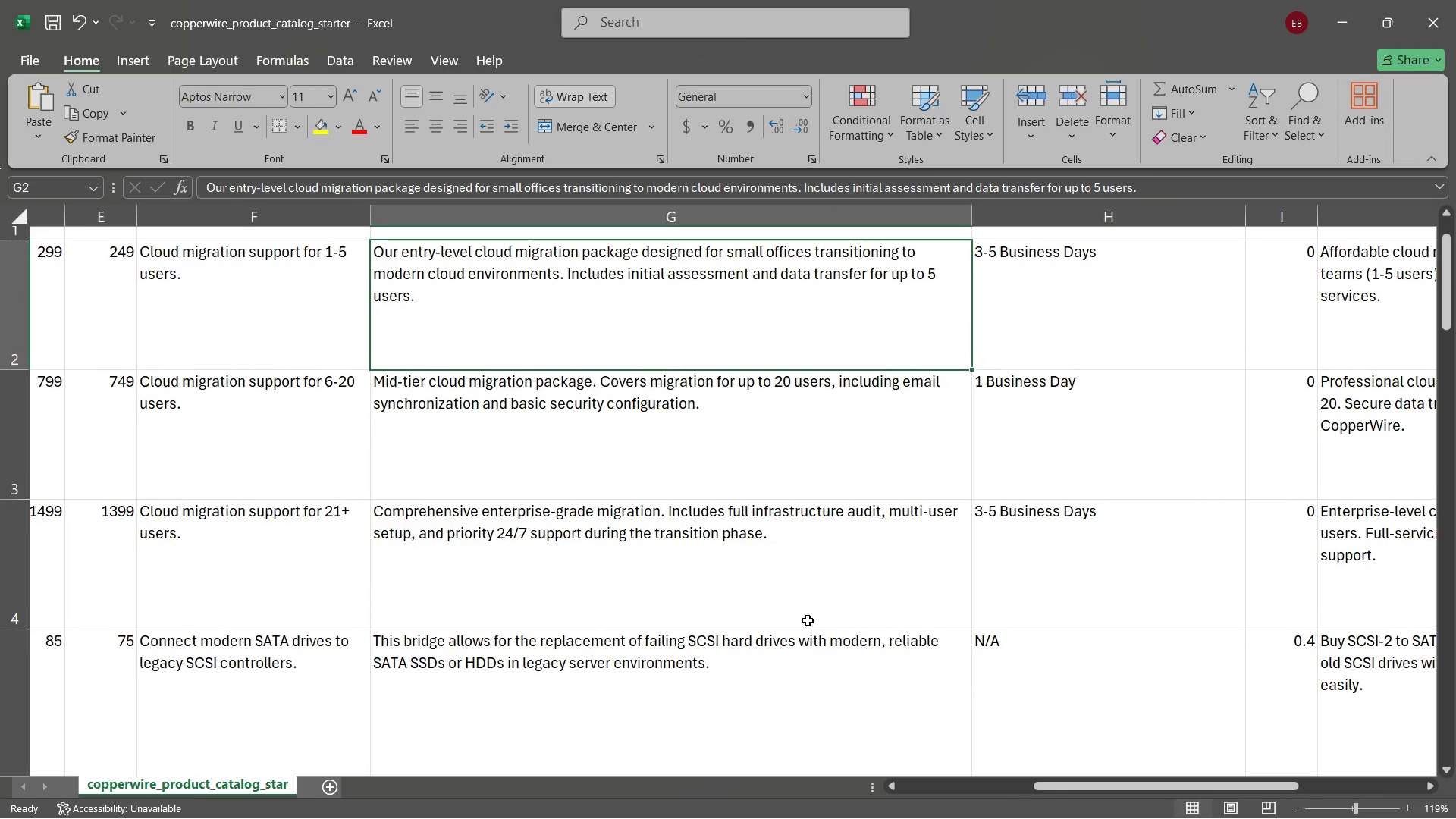 
left_click([749, 793])
 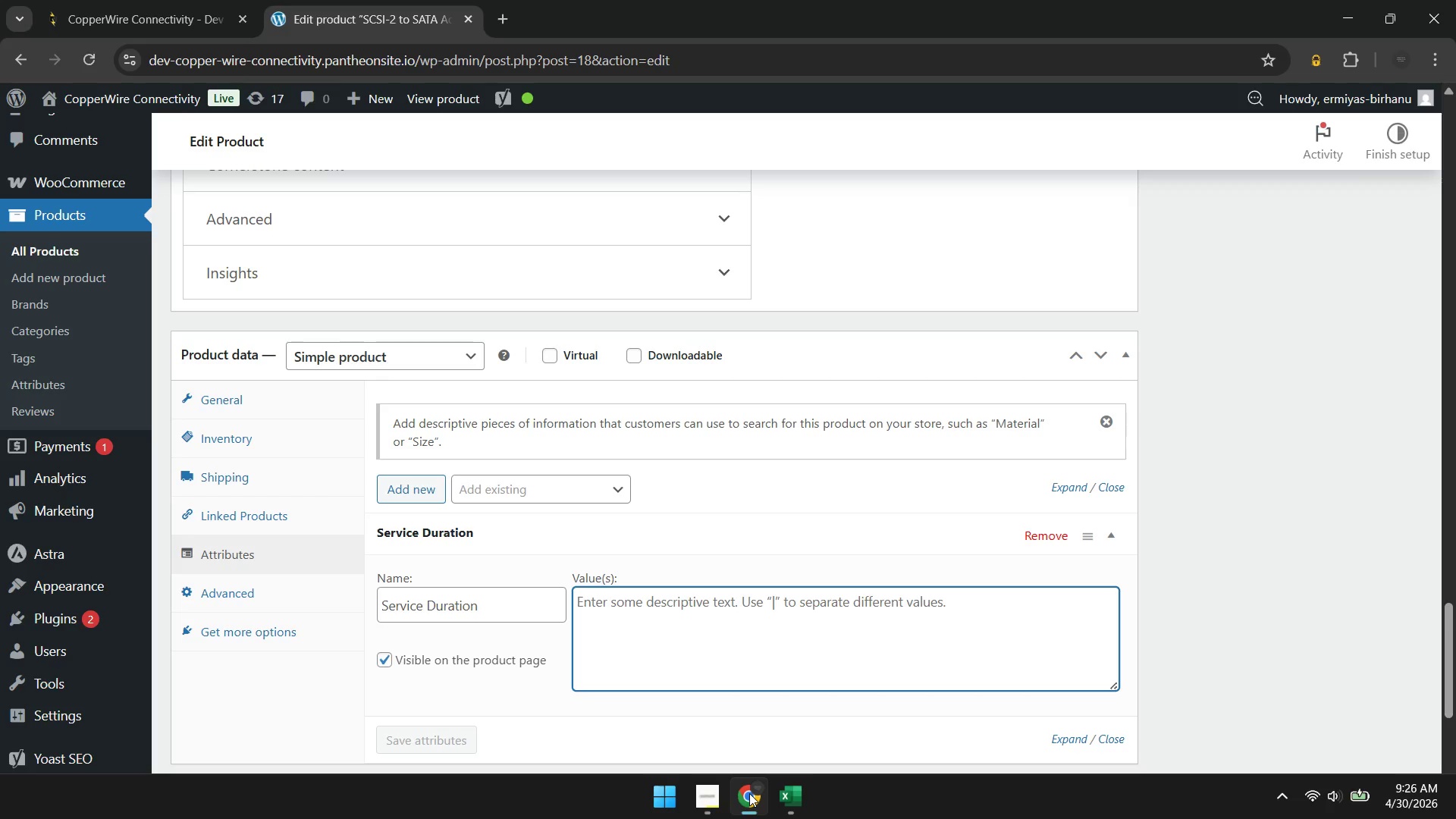 
key(CapsLock)
 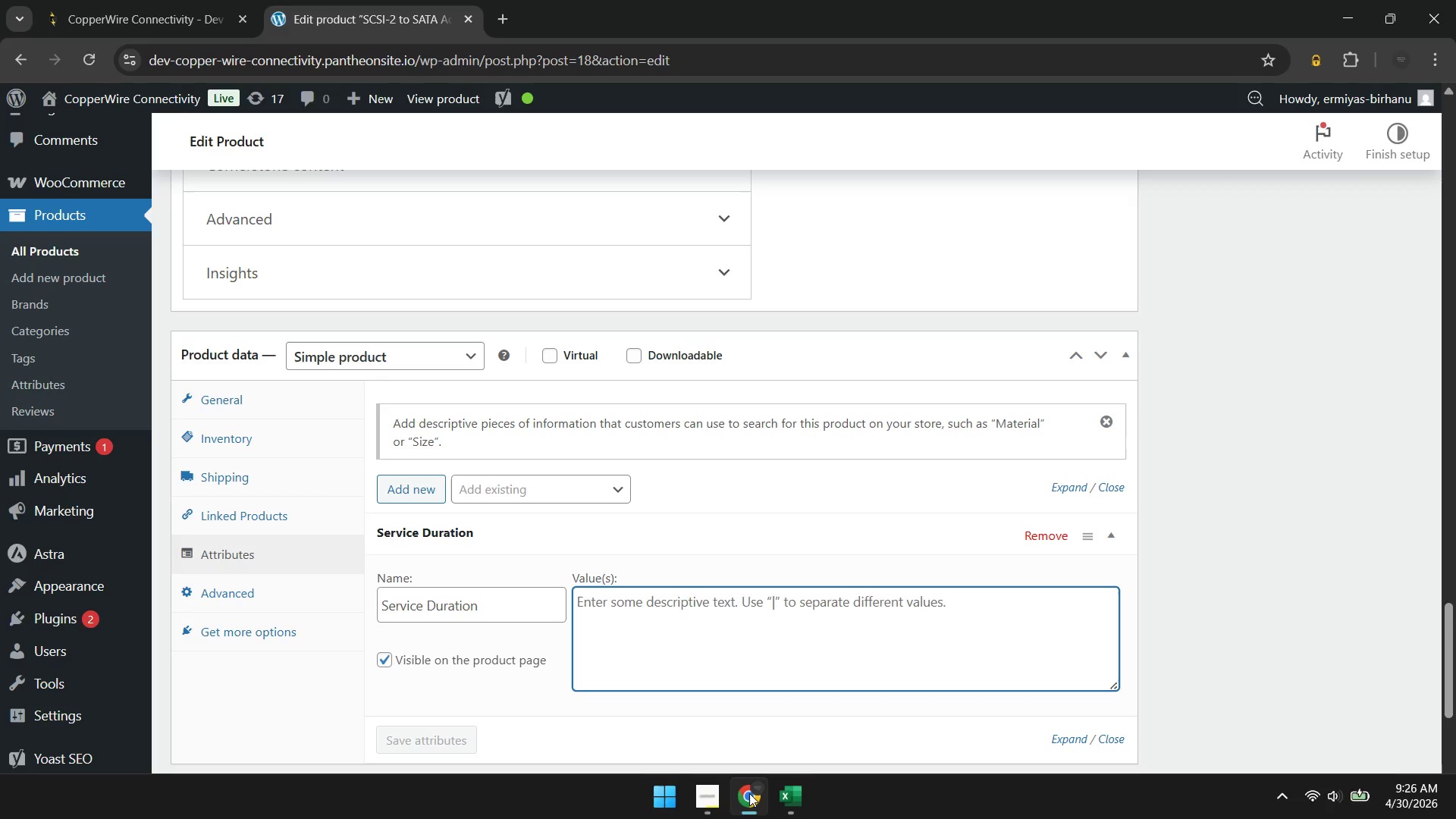 
key(N)
 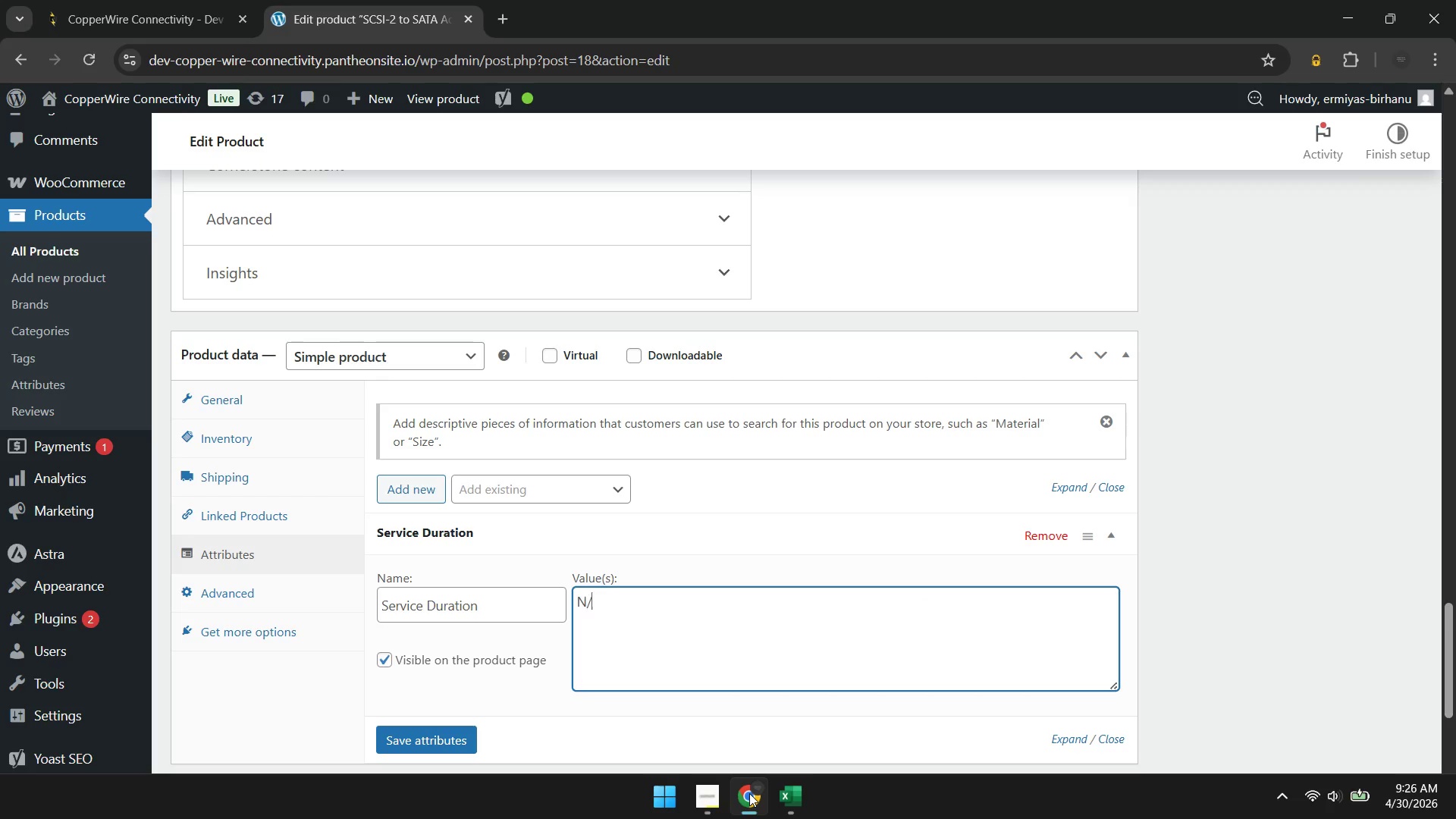 
key(Slash)
 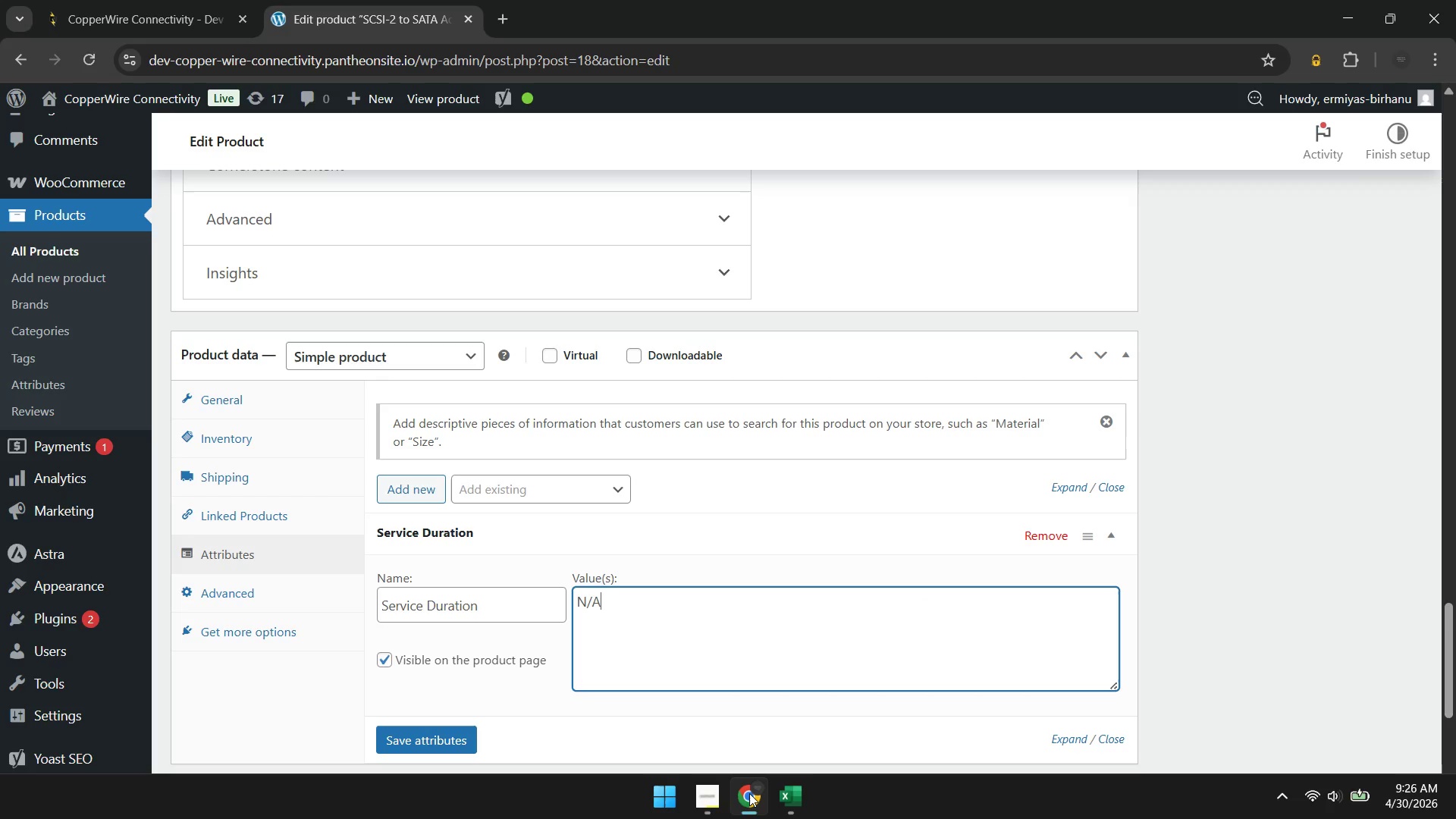 
key(A)
 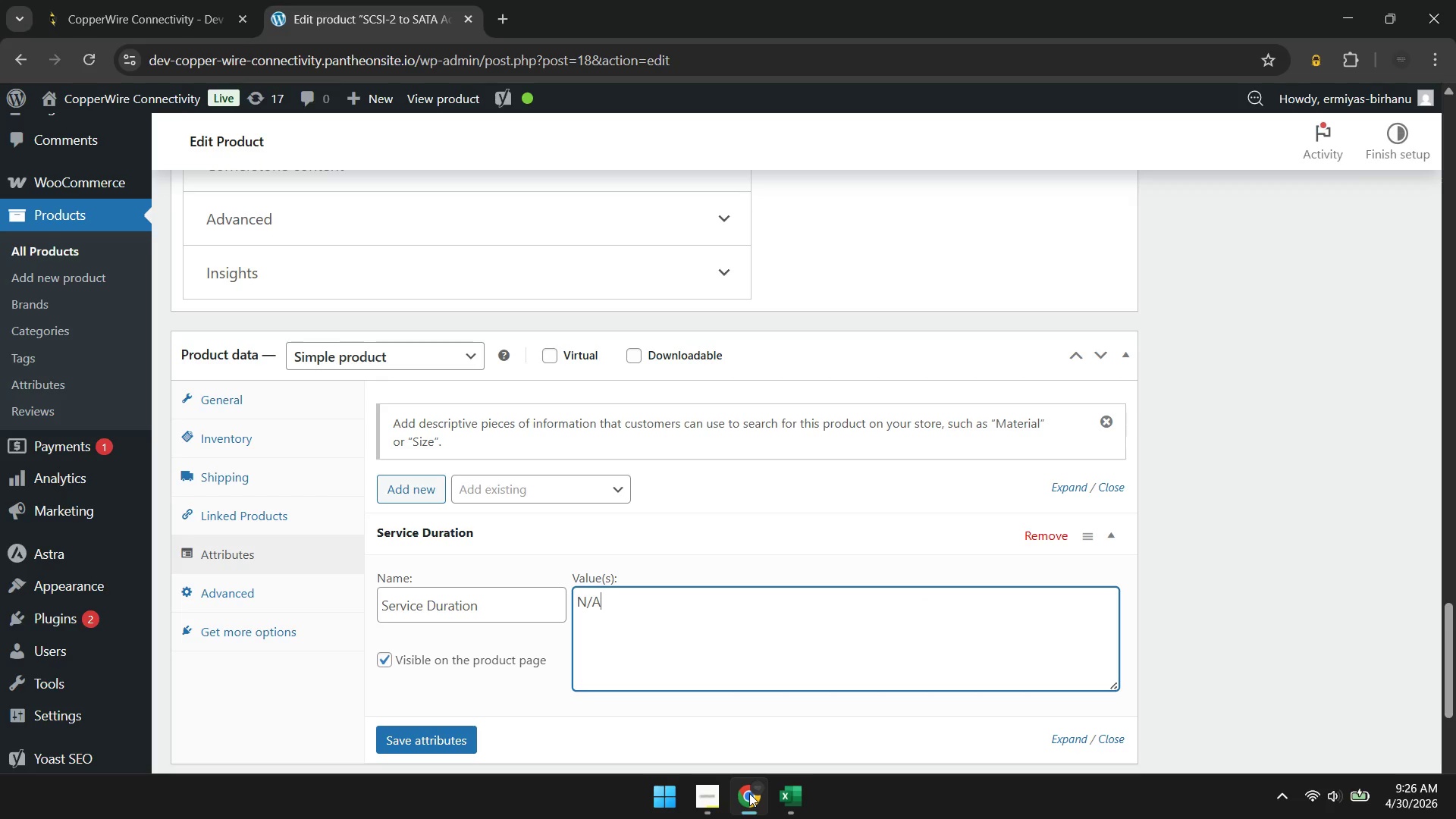 
key(CapsLock)
 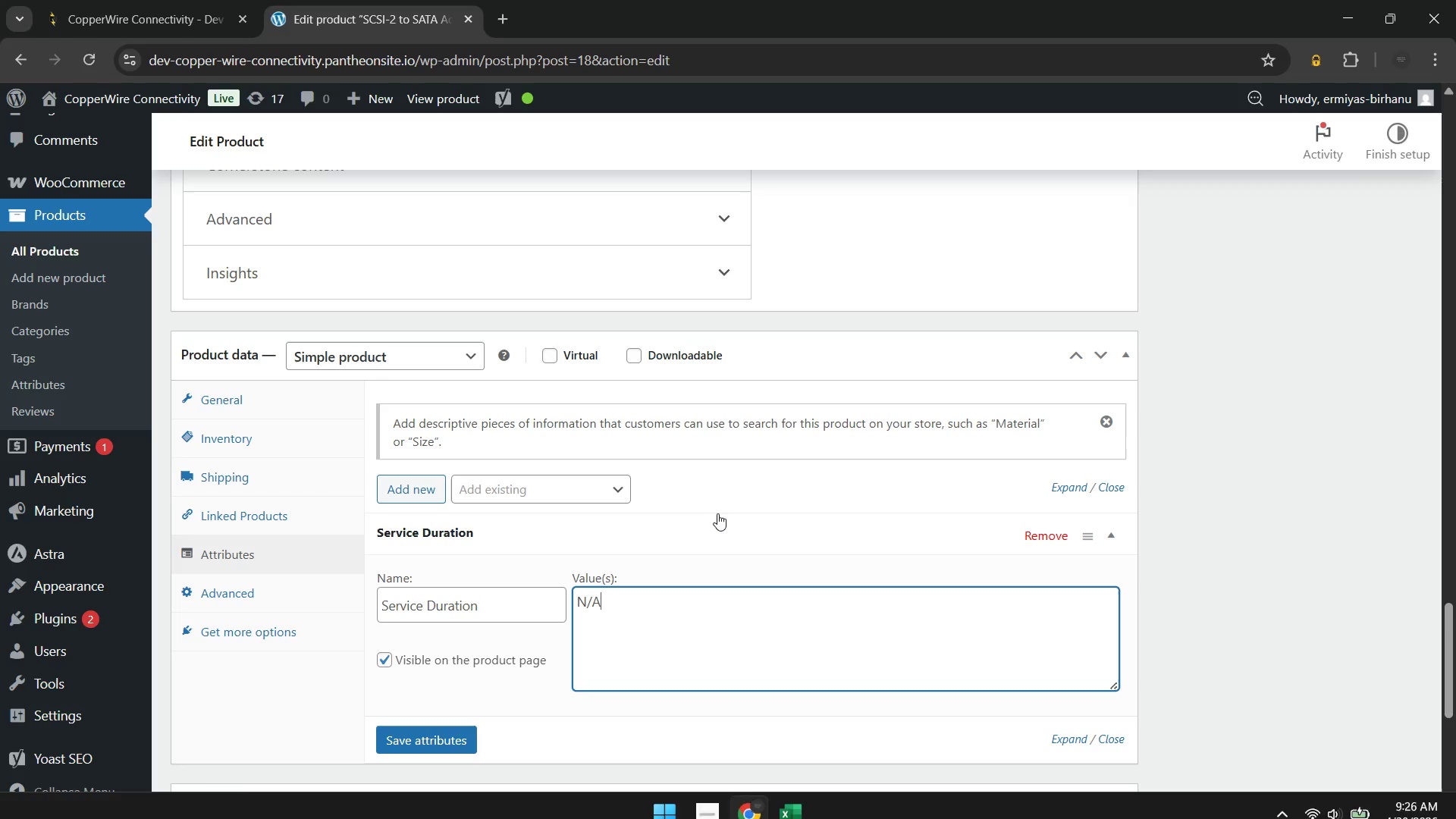 
left_click([715, 530])
 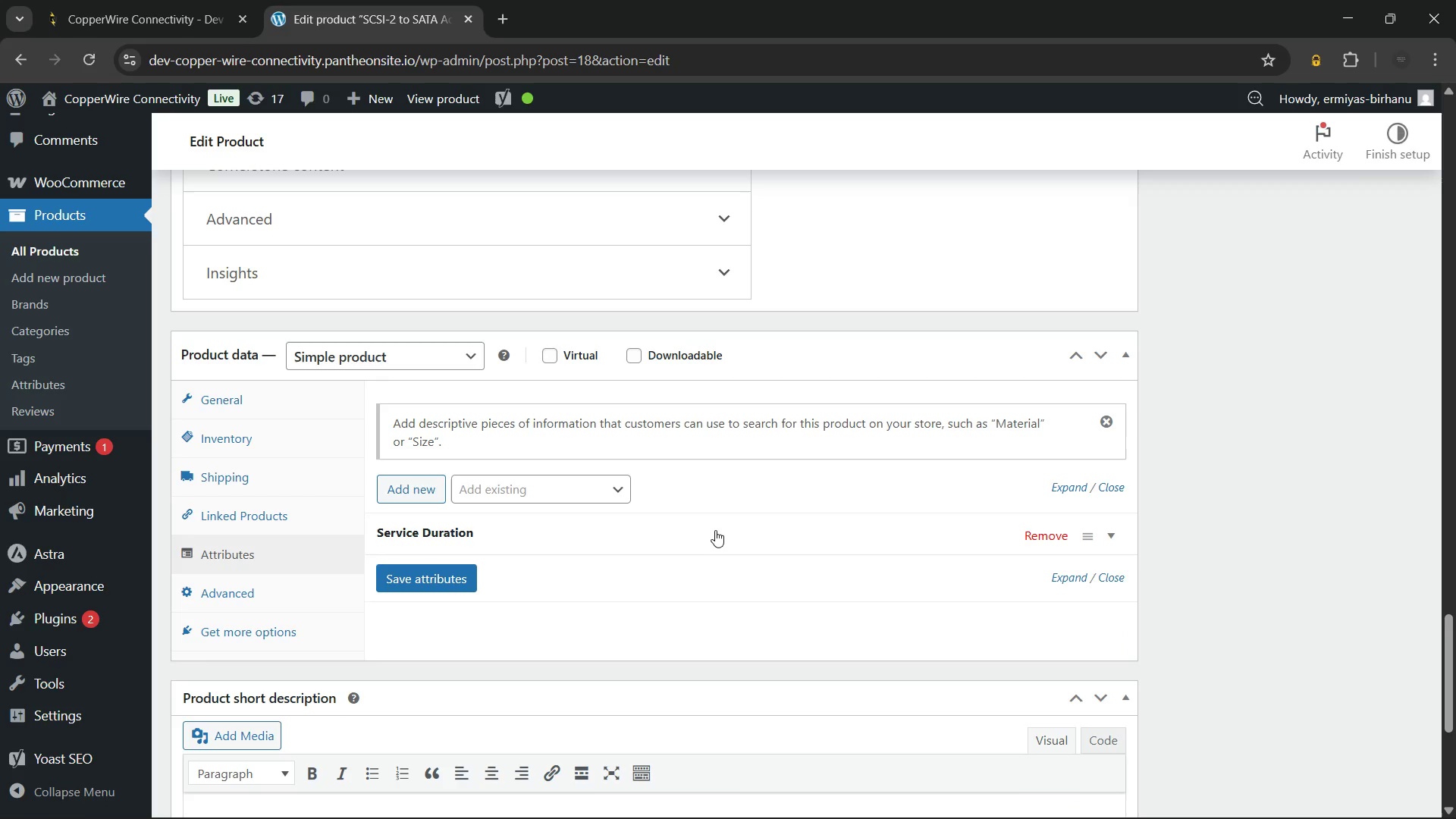 
left_click([715, 530])
 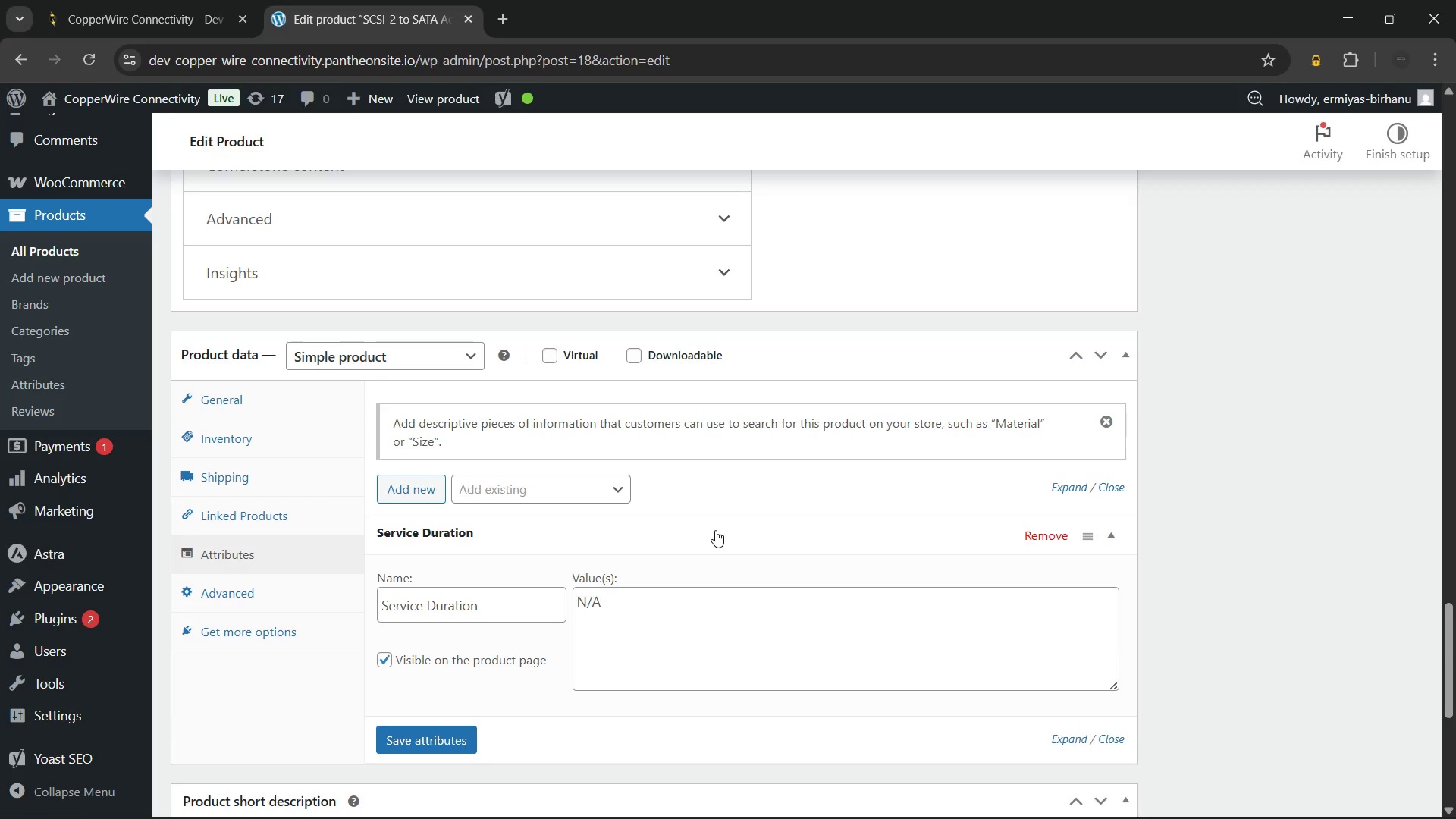 
left_click([715, 530])
 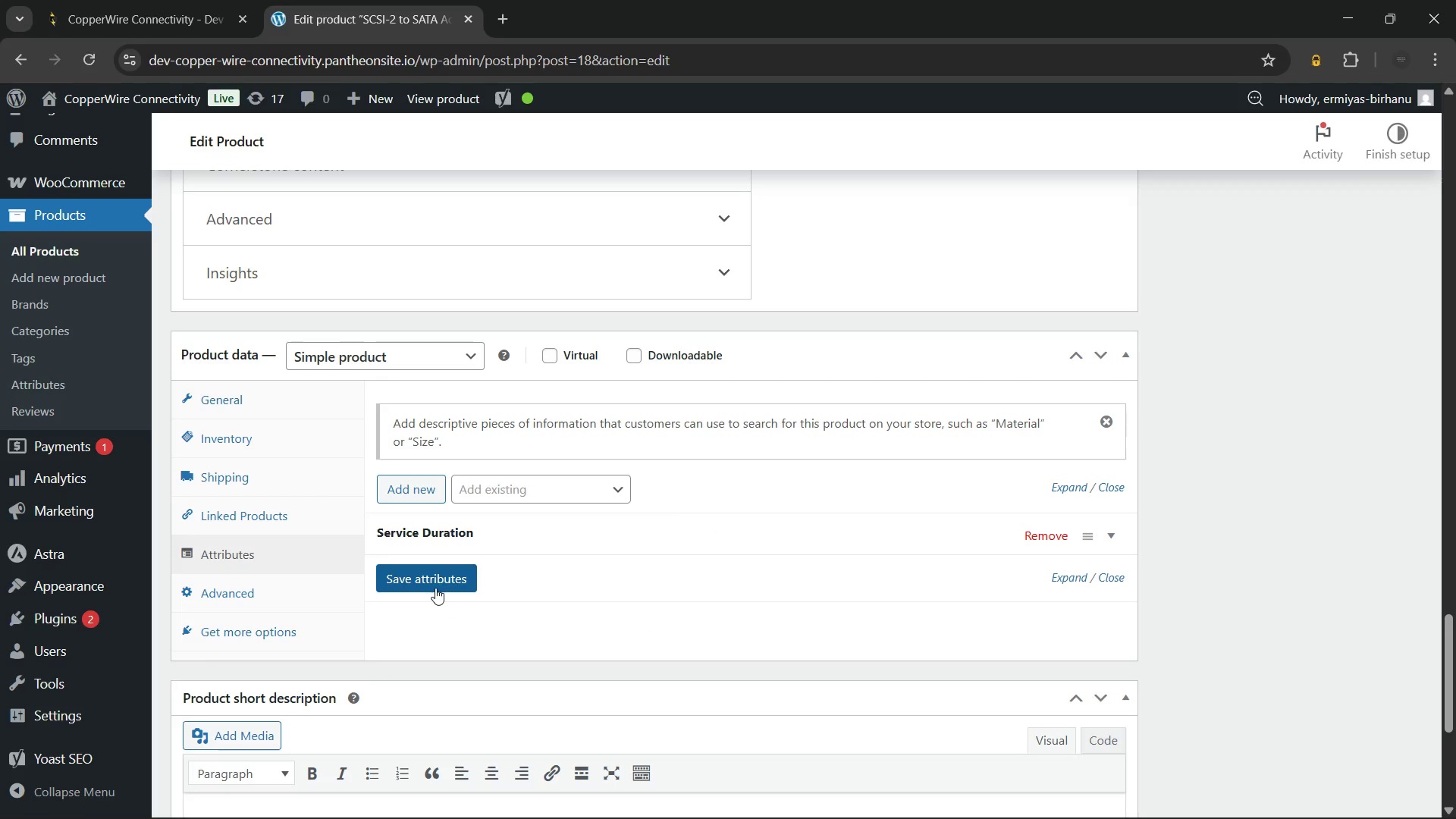 
left_click([435, 579])
 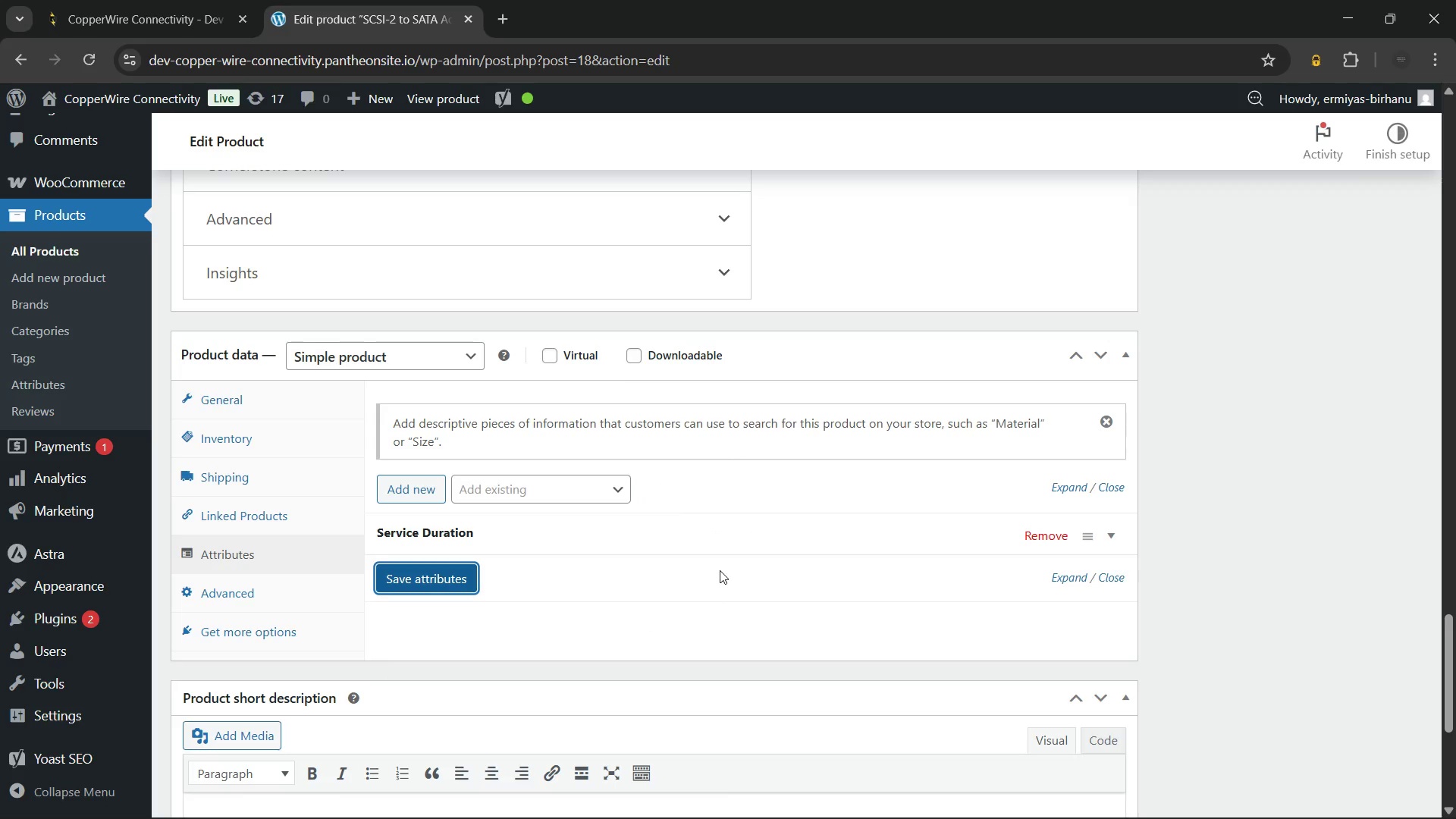 
scroll: coordinate [720, 570], scroll_direction: down, amount: 3.0
 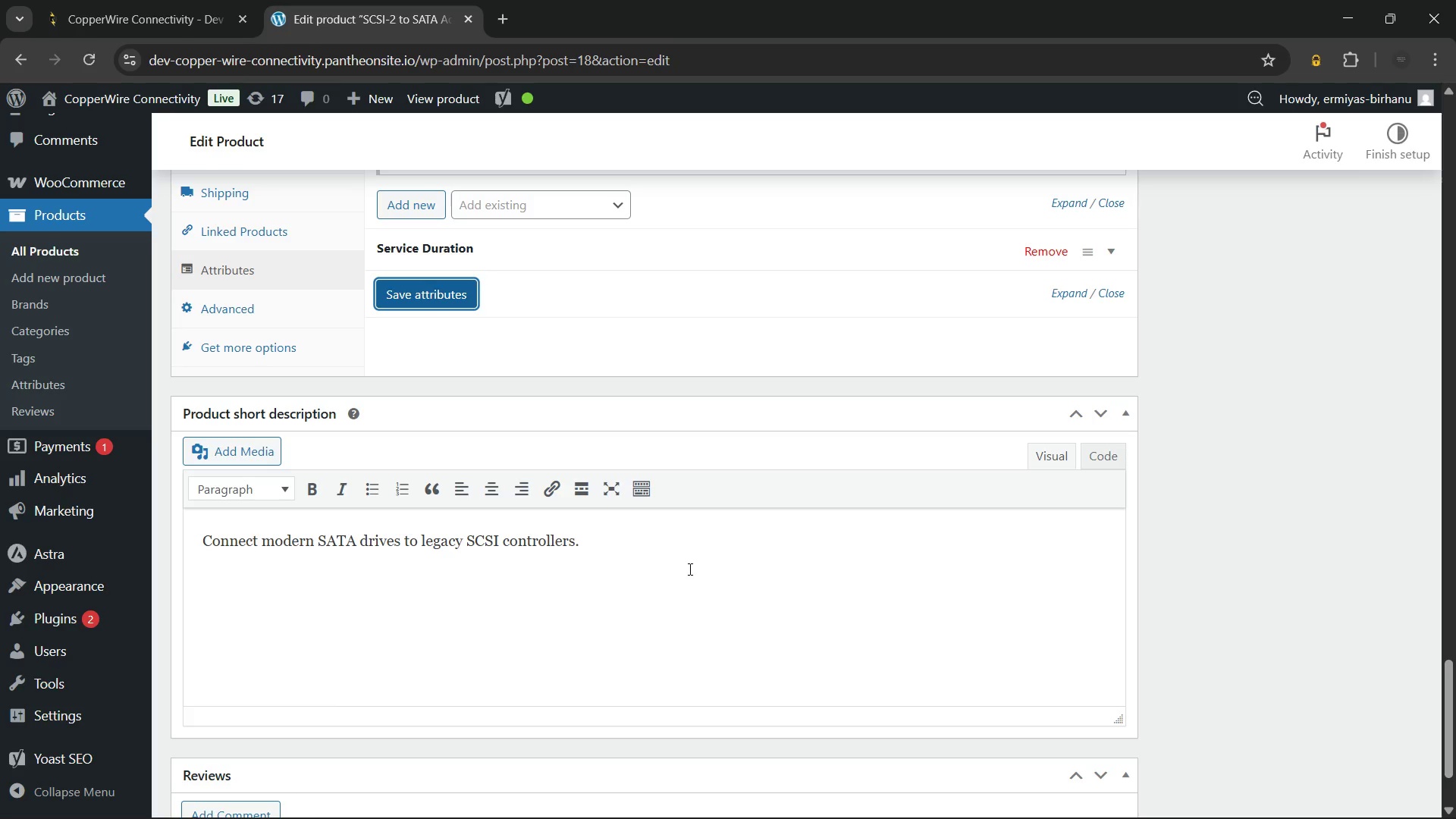 
left_click([689, 569])
 